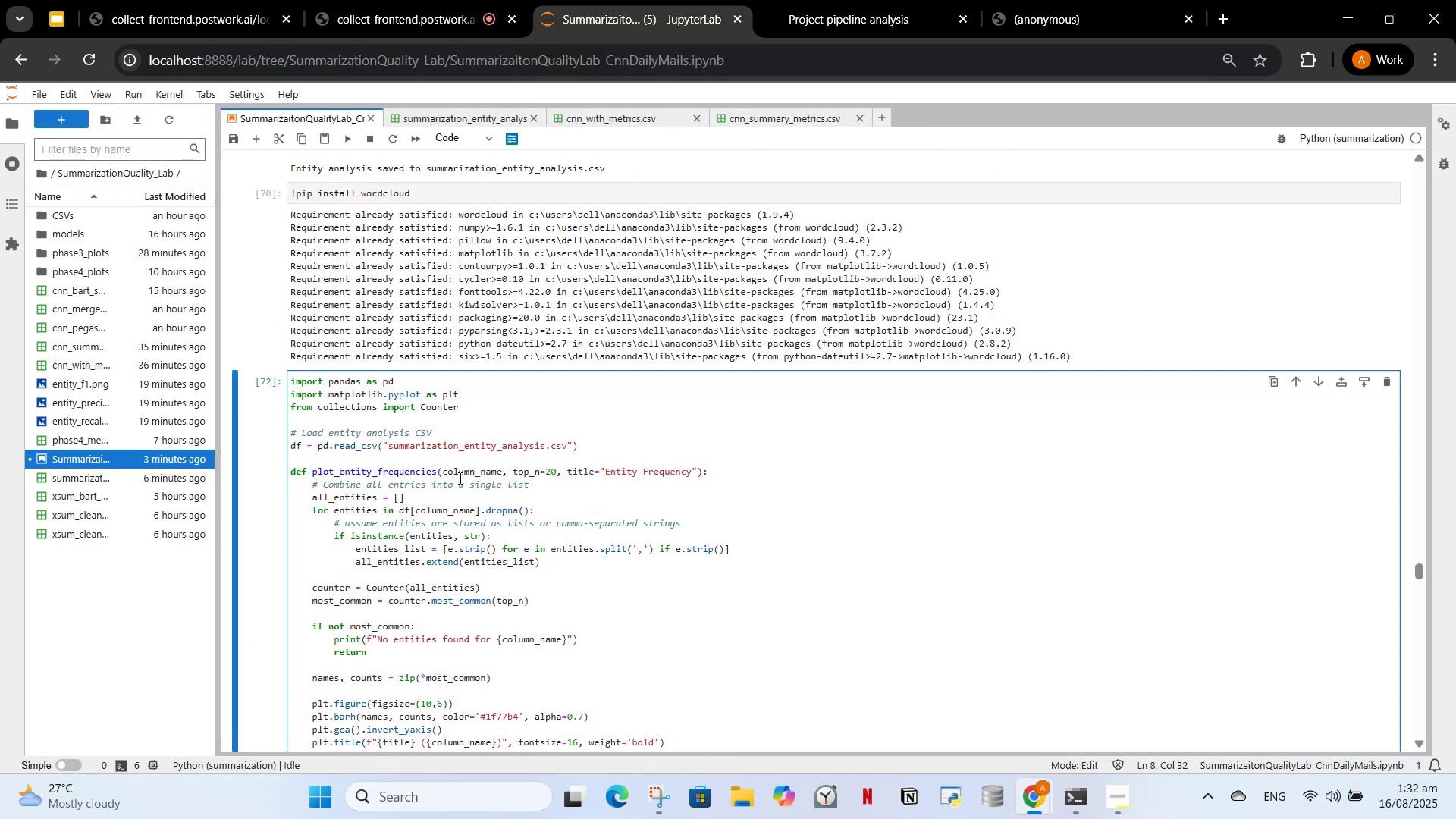 
key(Control+Z)
 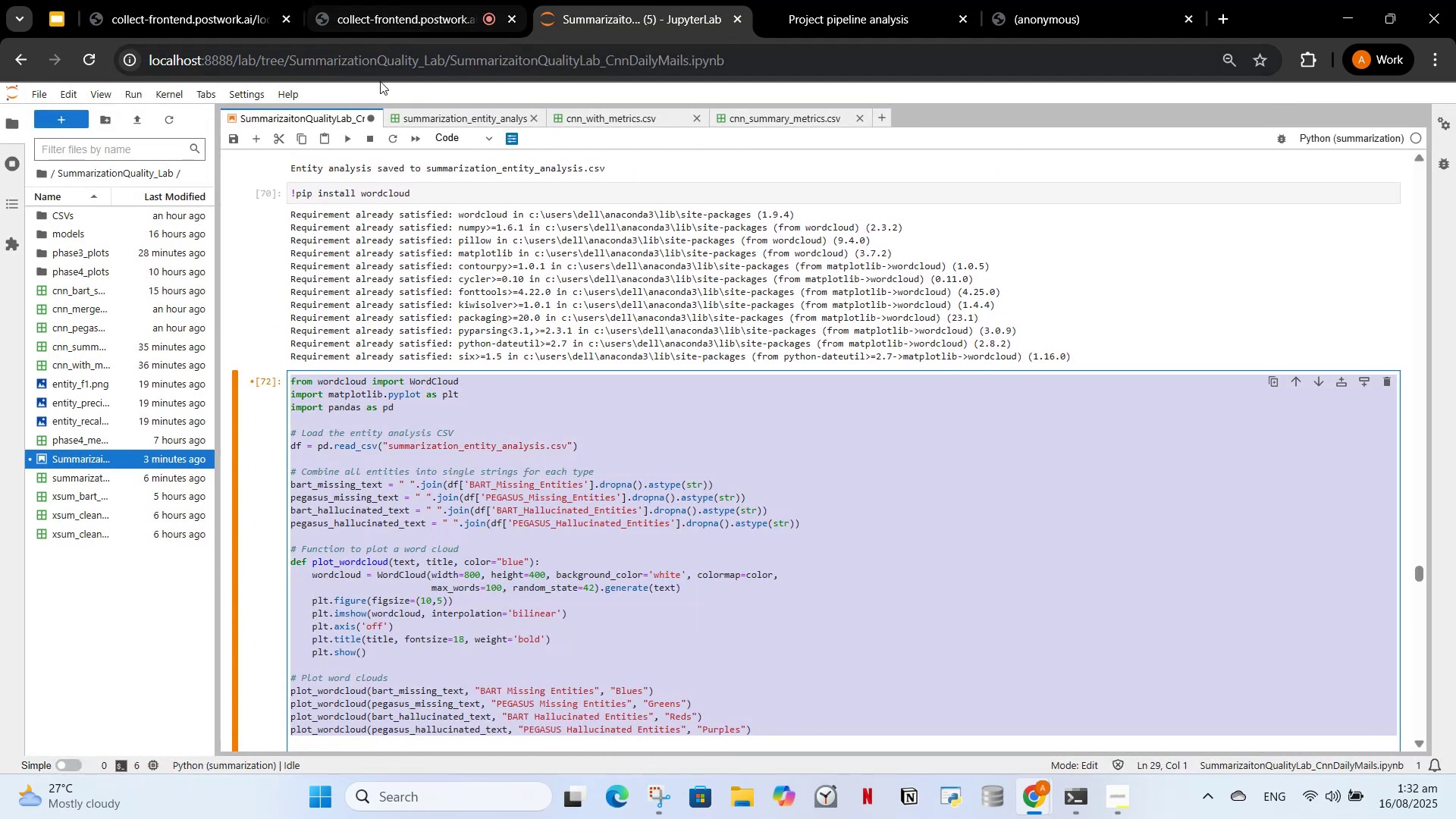 
left_click([346, 137])
 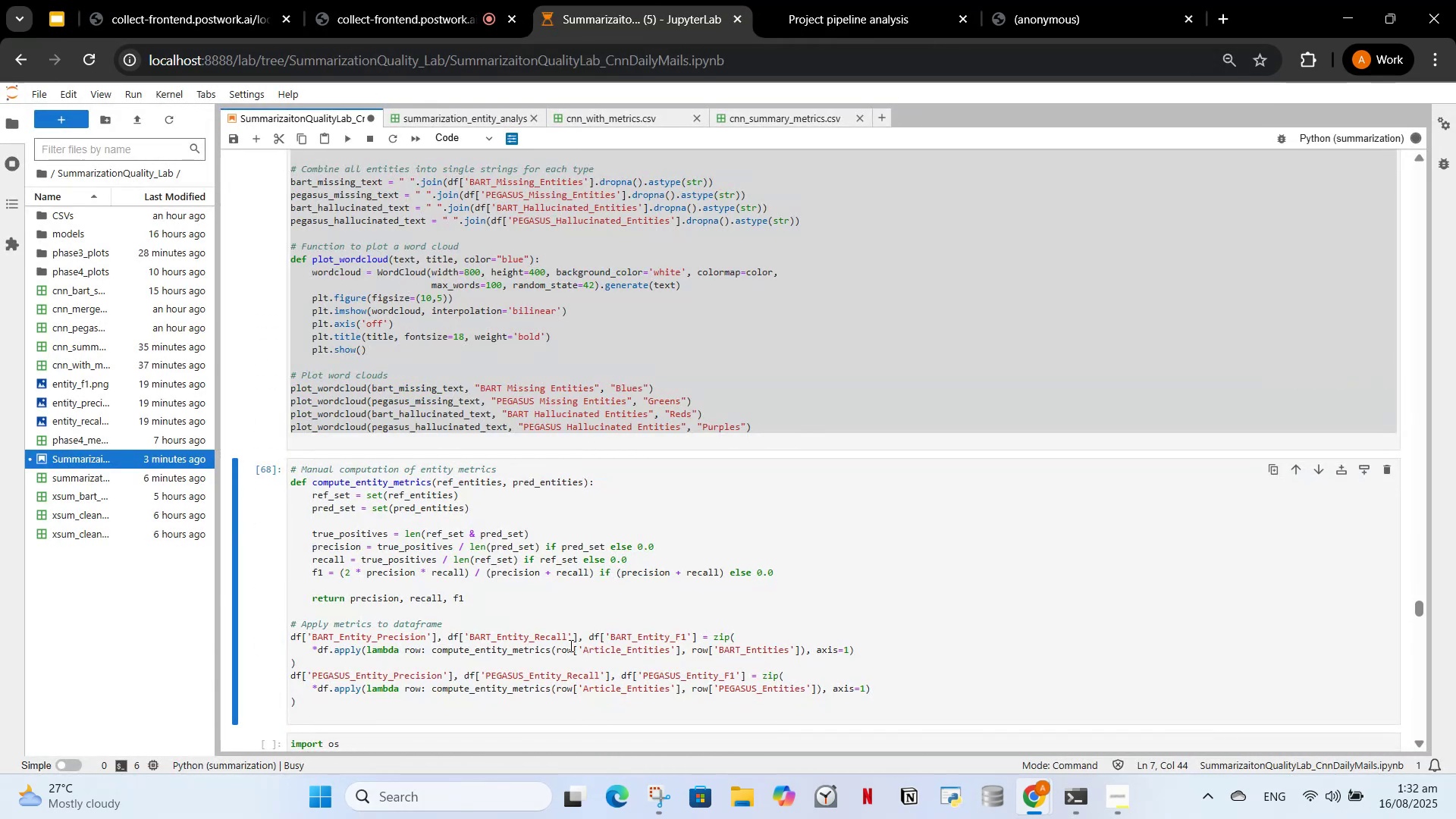 
scroll: coordinate [585, 620], scroll_direction: up, amount: 2.0
 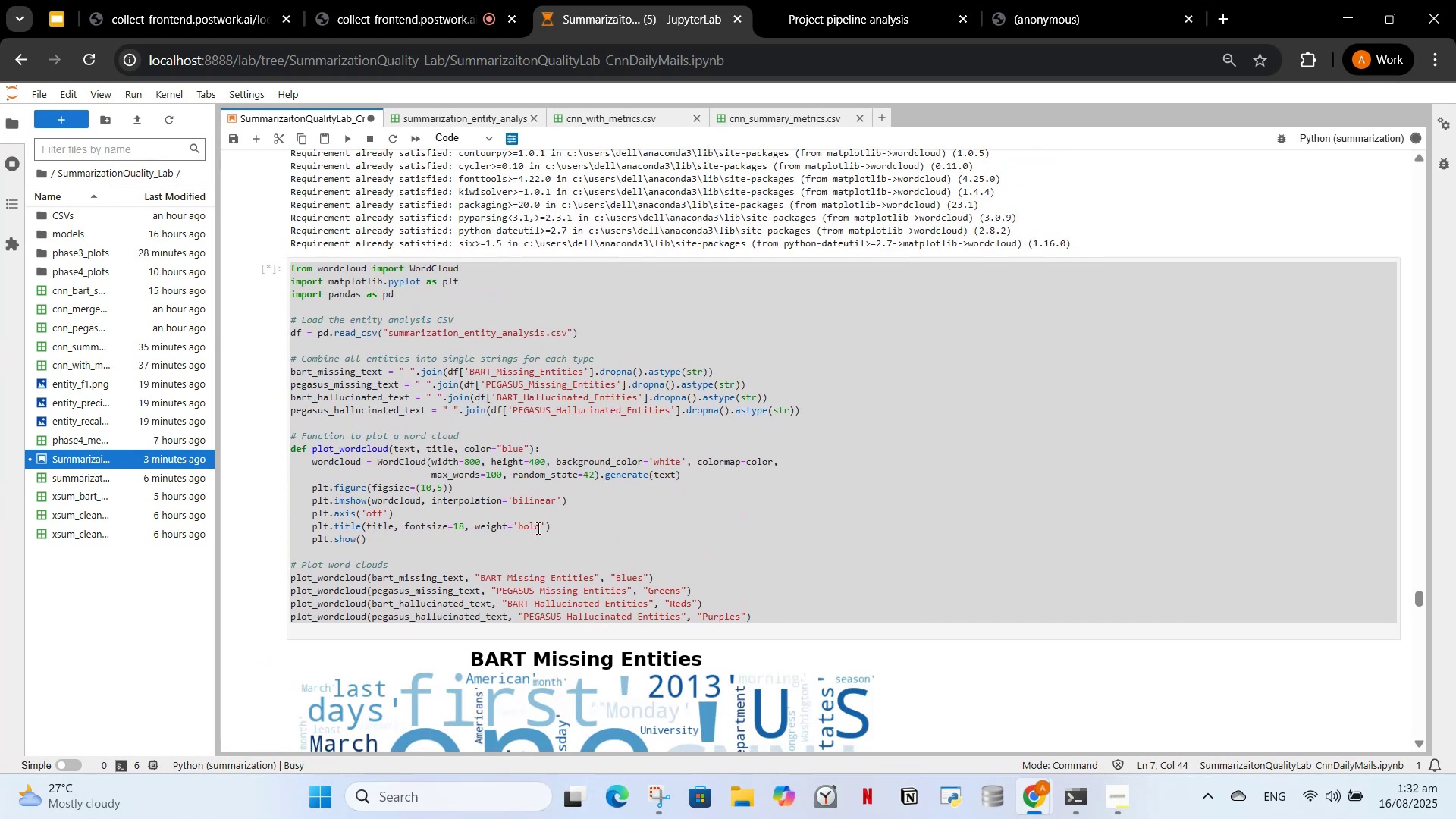 
scroll: coordinate [708, 499], scroll_direction: down, amount: 13.0
 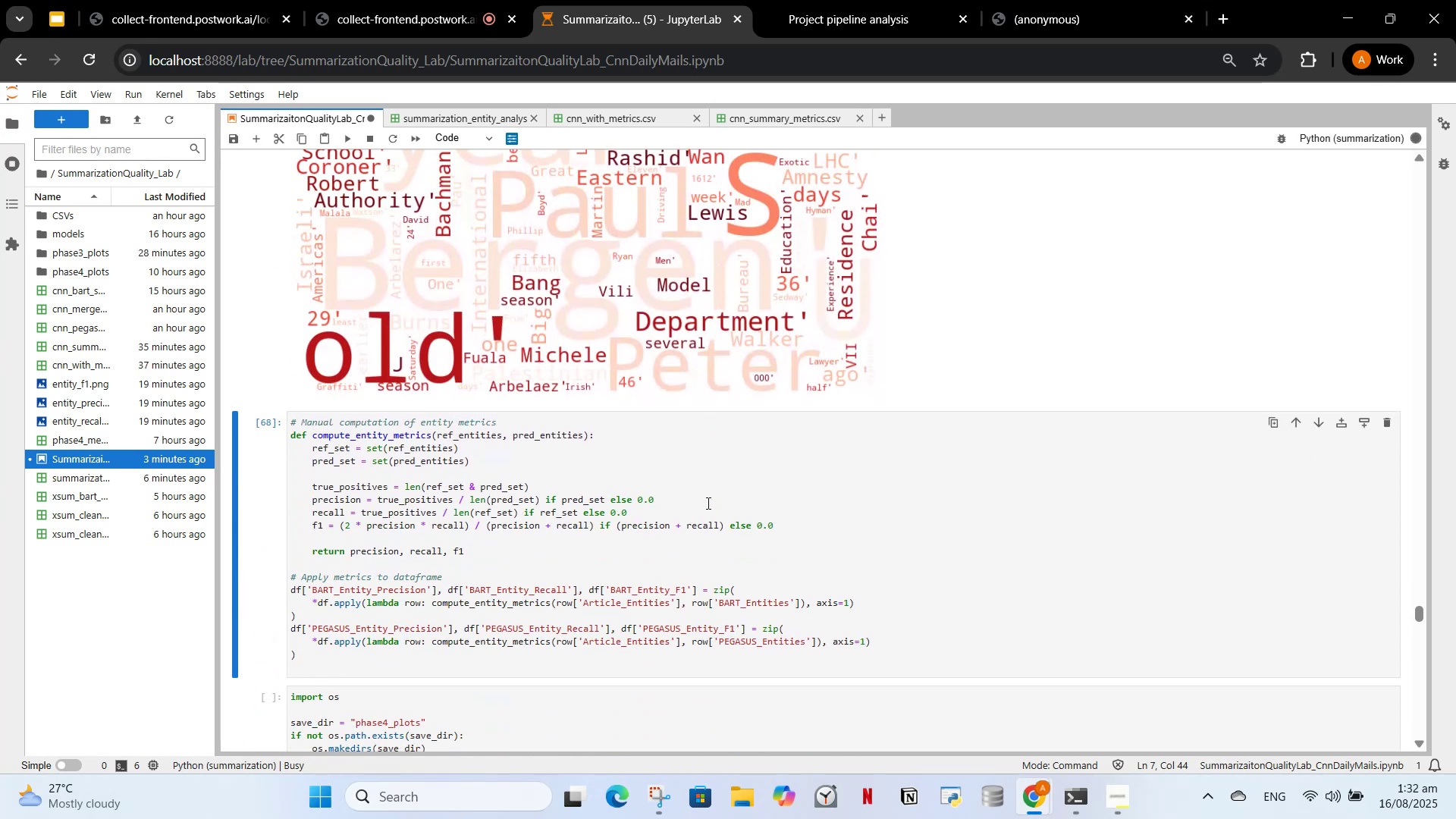 
scroll: coordinate [707, 503], scroll_direction: up, amount: 2.0
 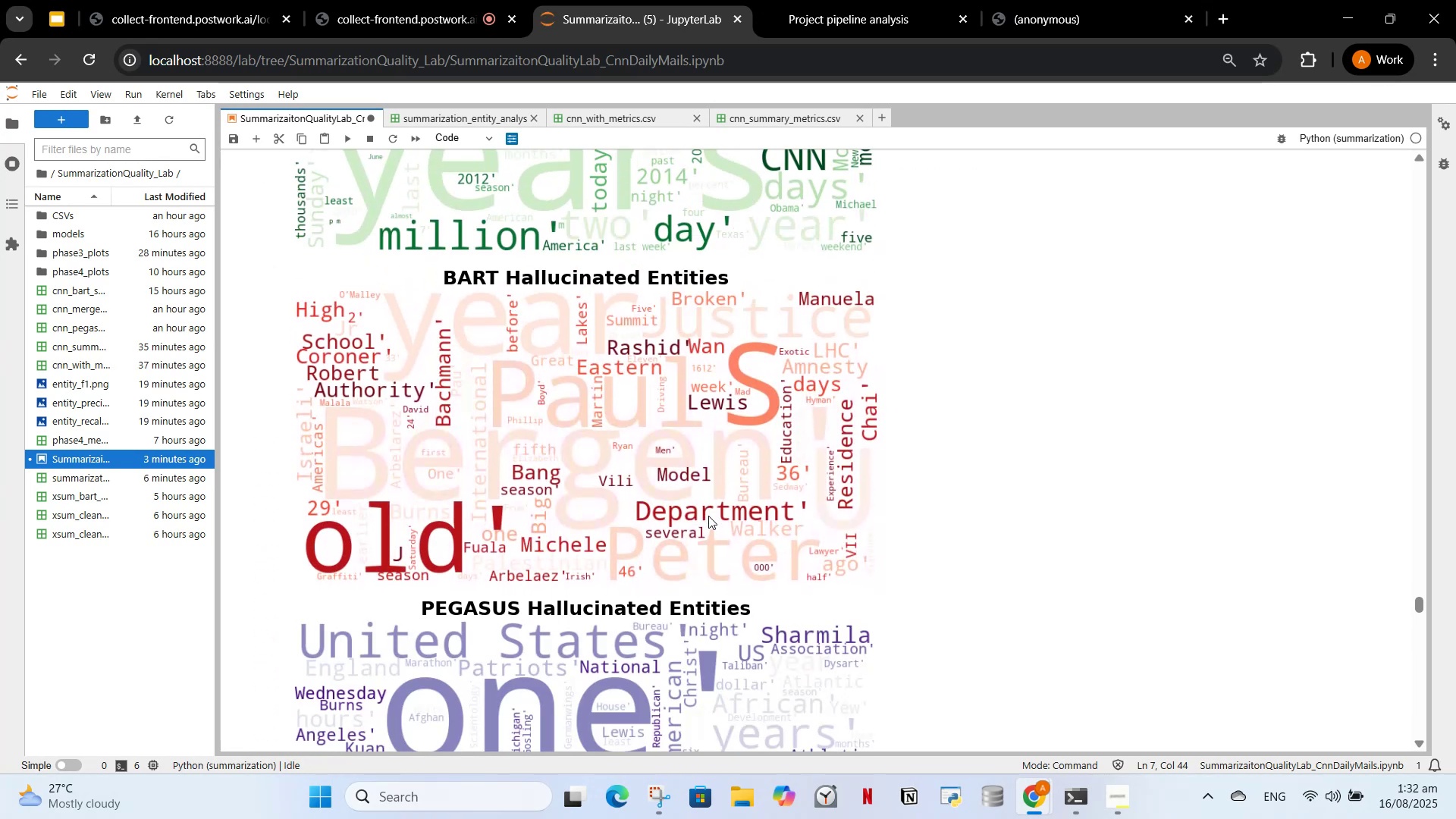 
scroll: coordinate [708, 518], scroll_direction: down, amount: 3.0
 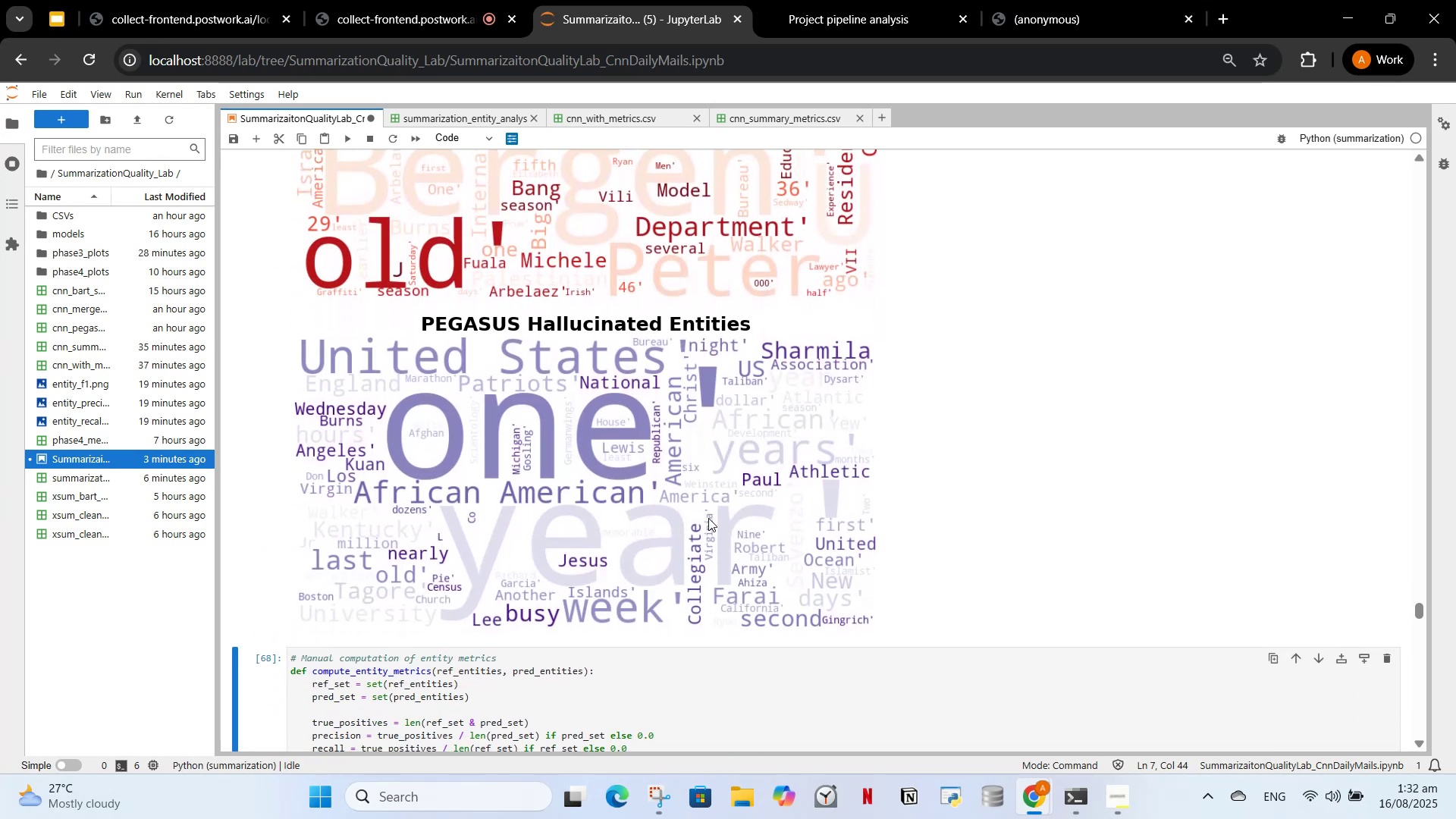 
scroll: coordinate [713, 518], scroll_direction: up, amount: 14.0
 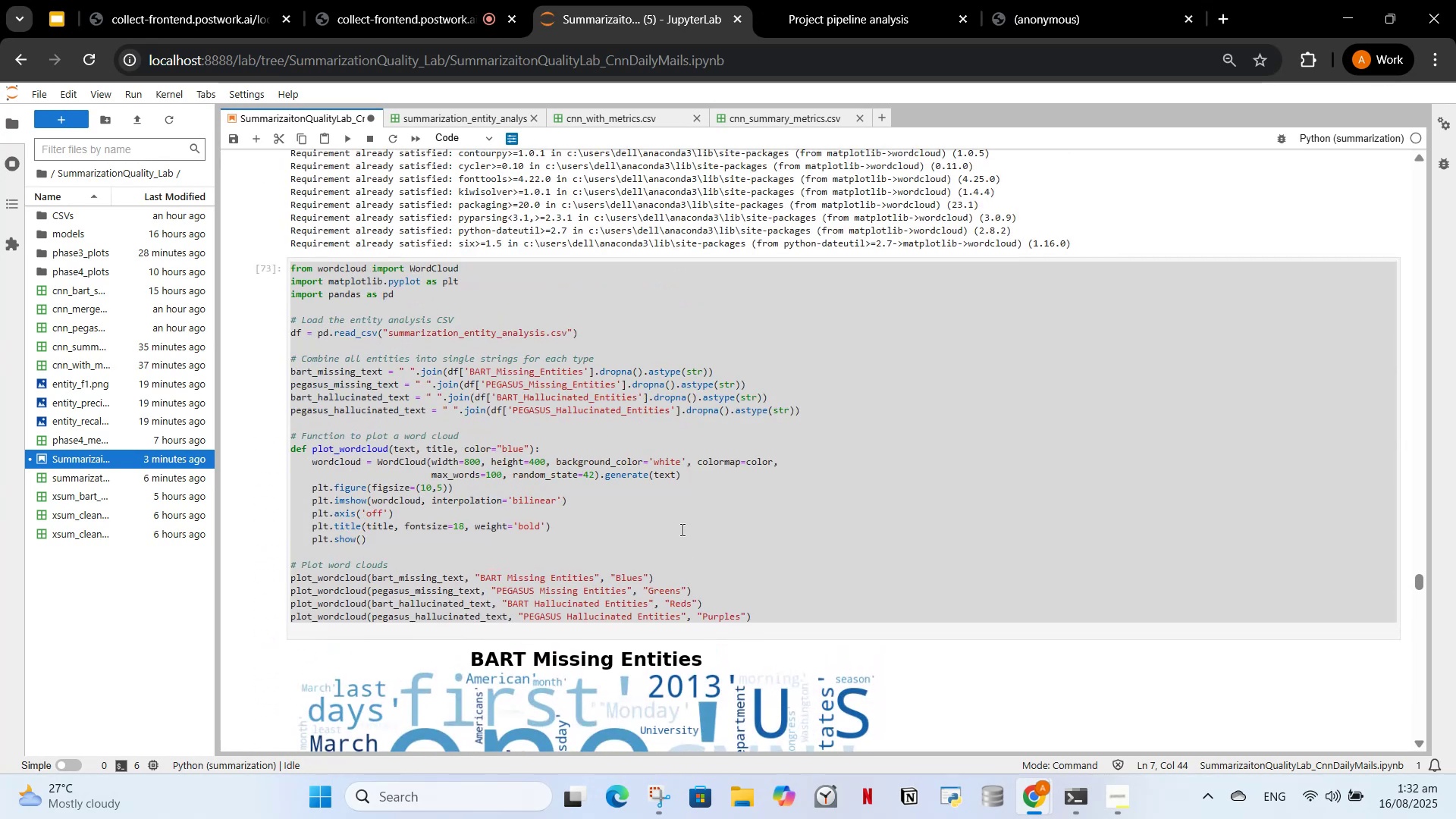 
left_click([681, 529])
 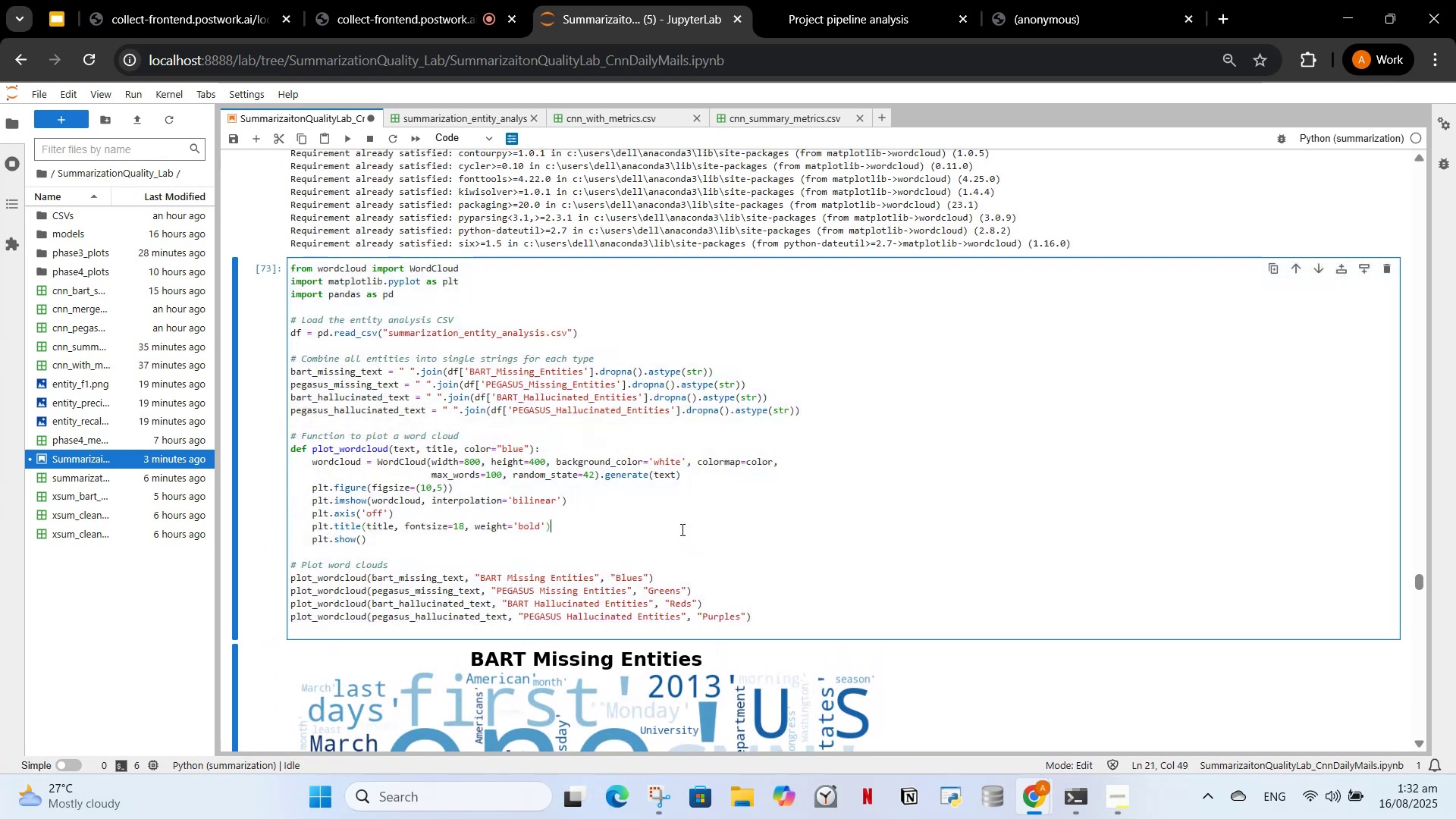 
key(Control+Z)
 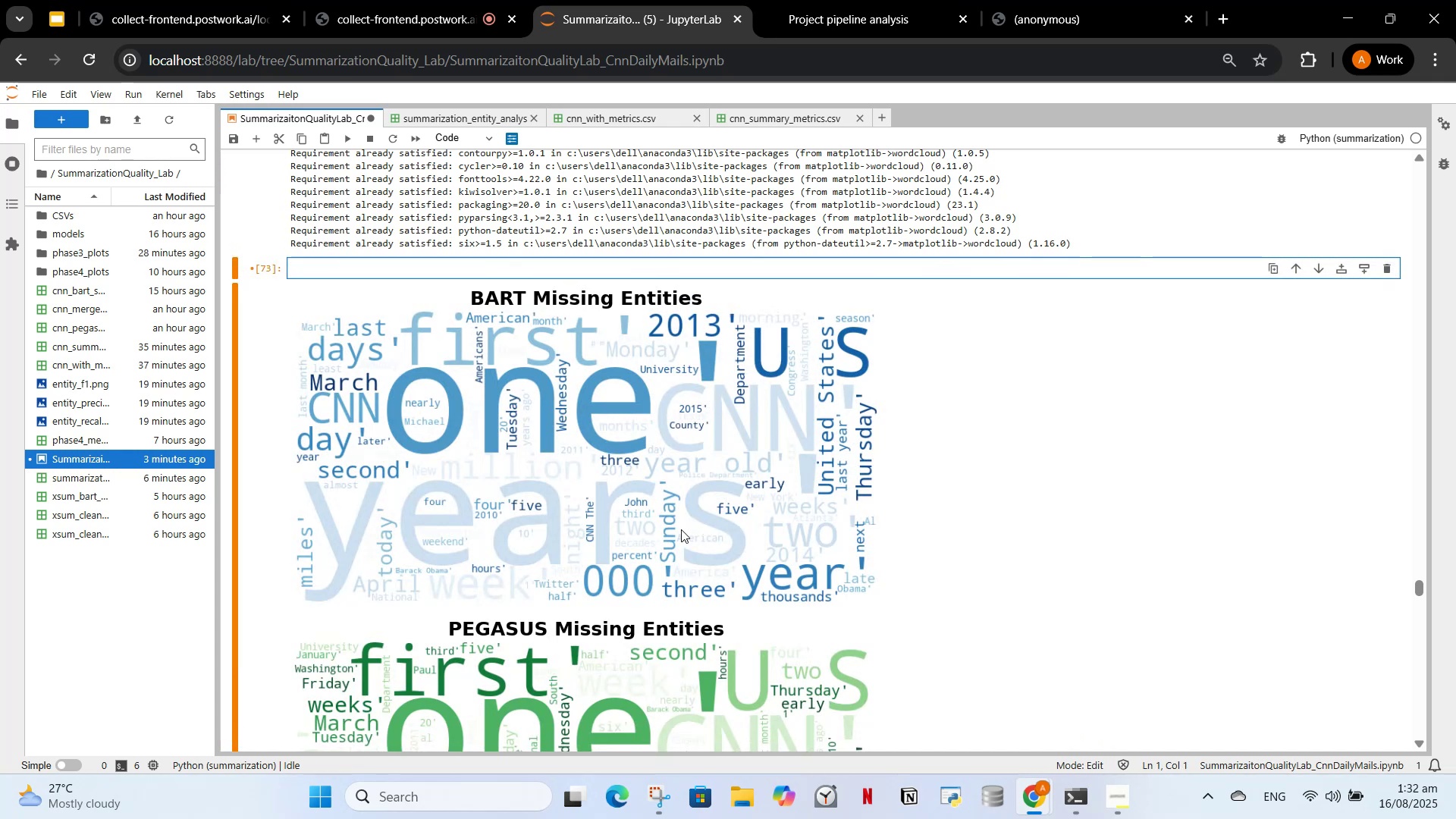 
key(Control+Z)
 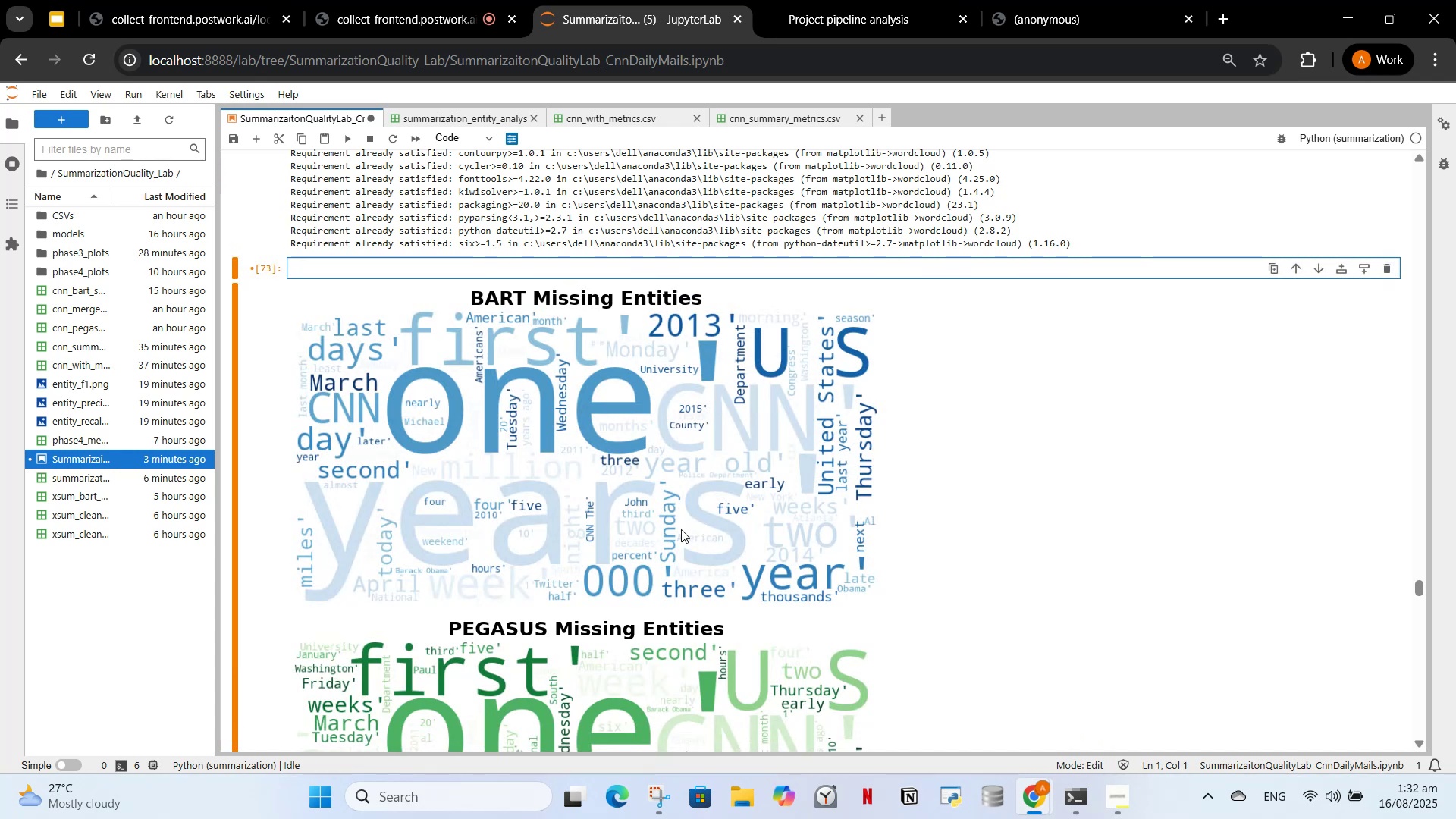 
key(Control+Y)
 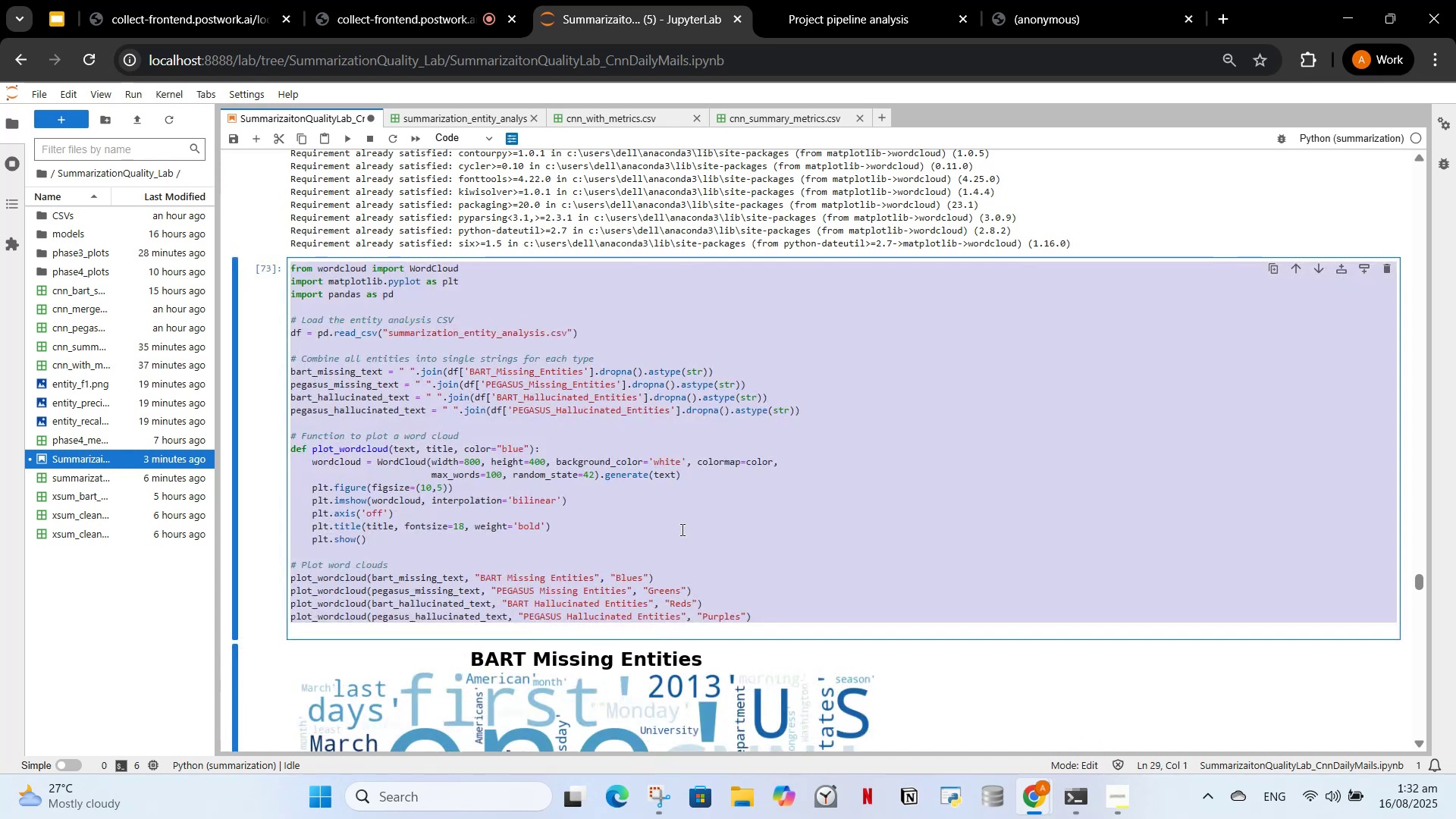 
key(Control+Y)
 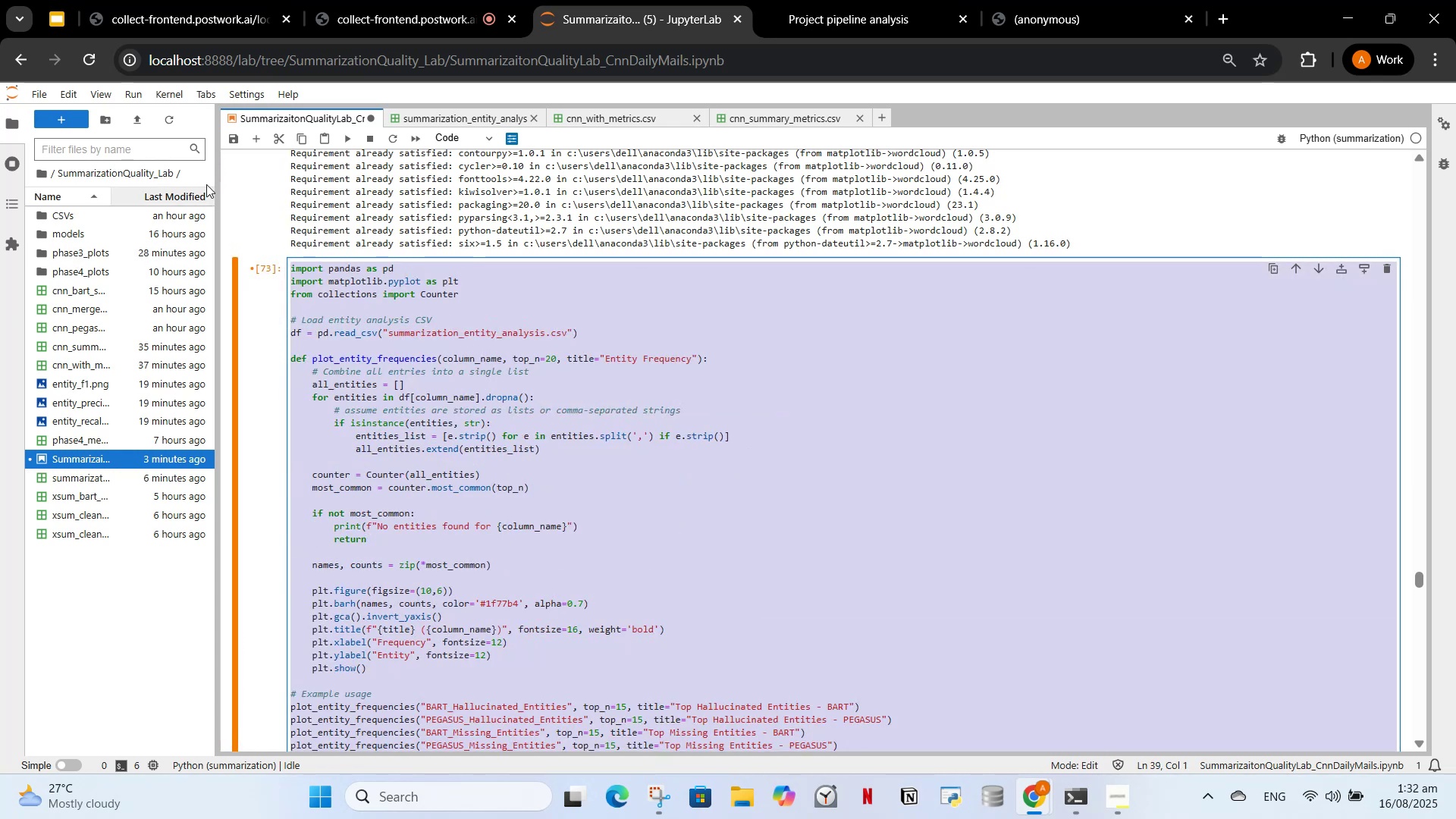 
wait(5.73)
 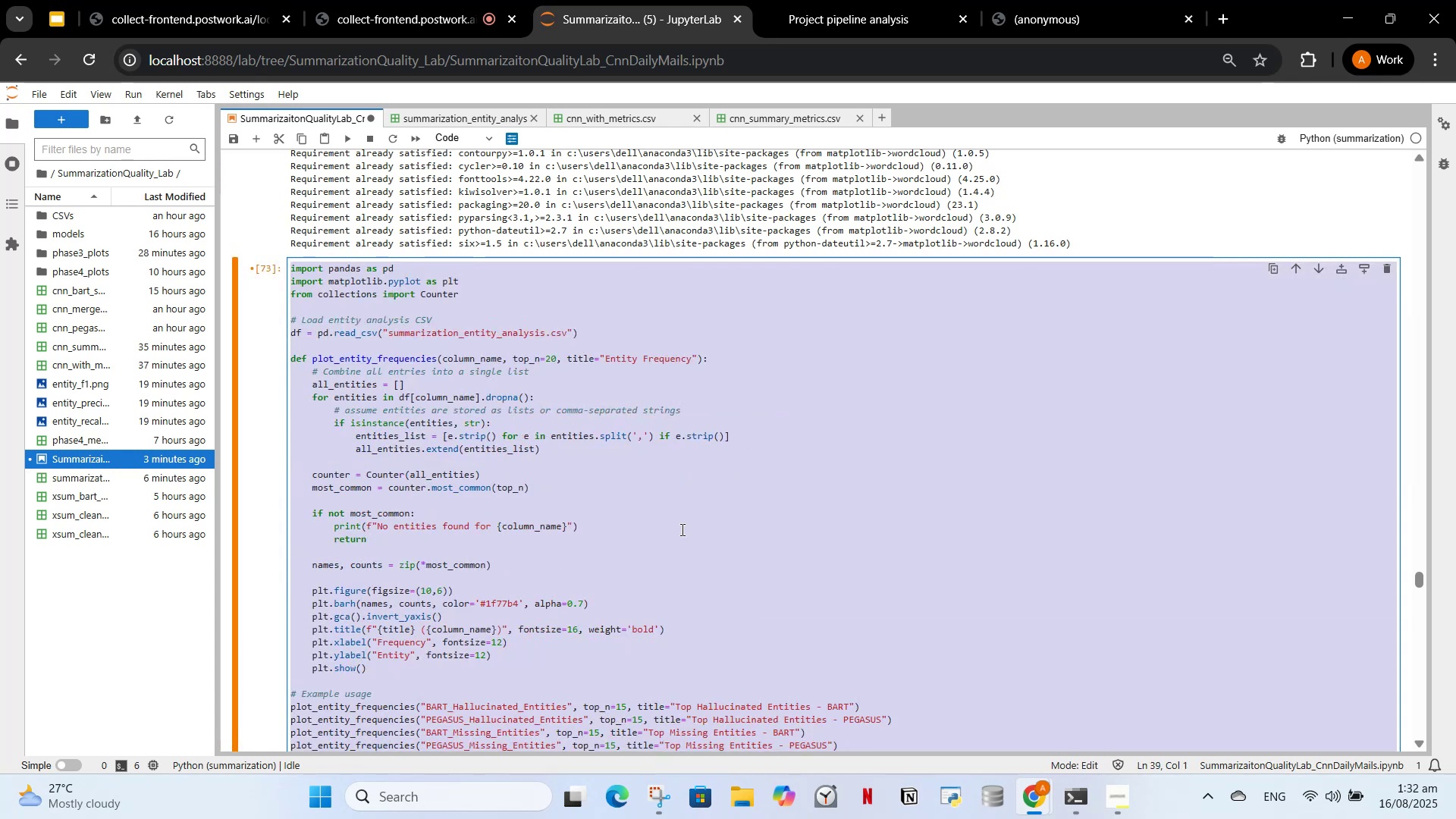 
left_click([428, 419])
 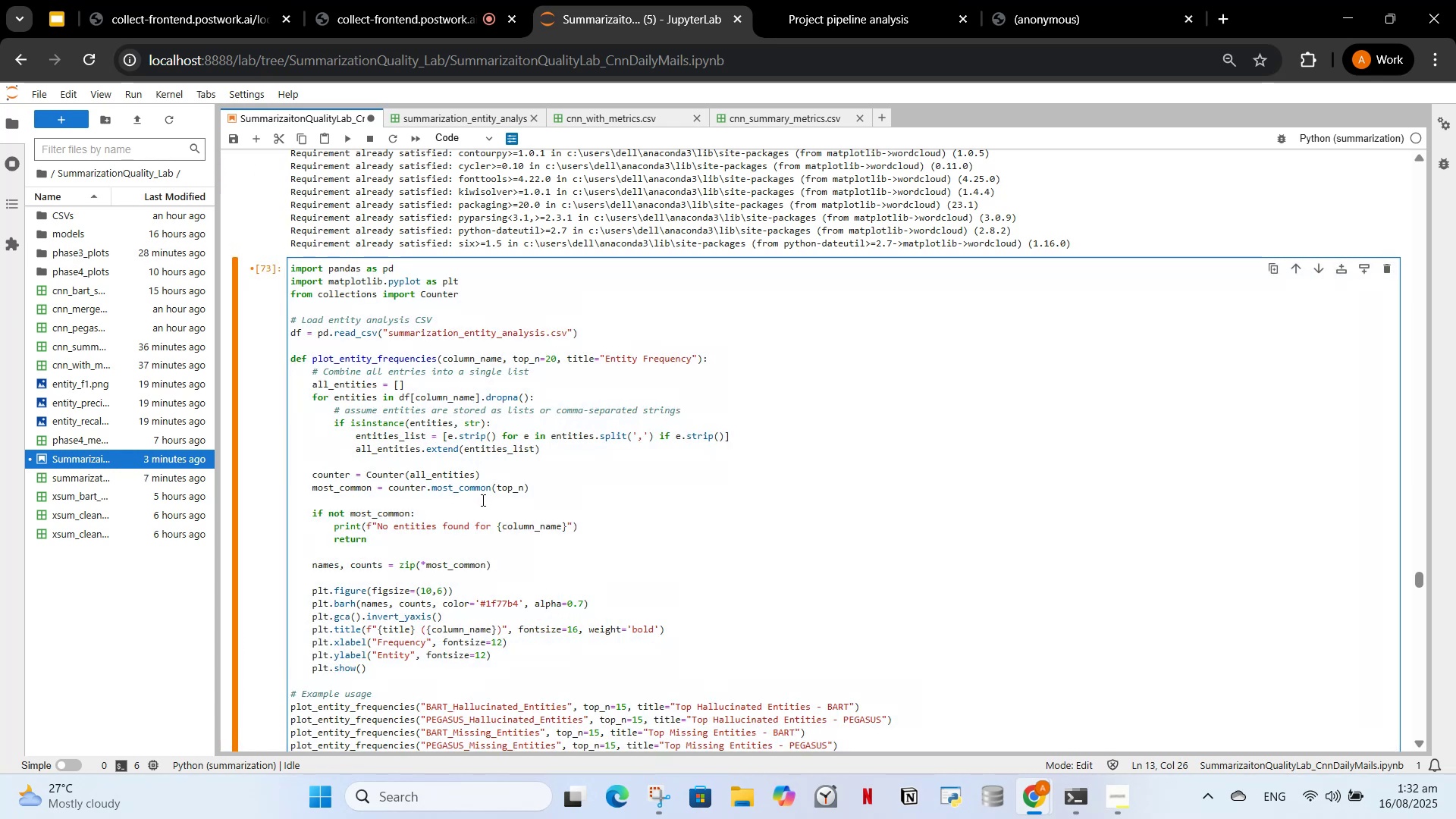 
left_click([480, 494])
 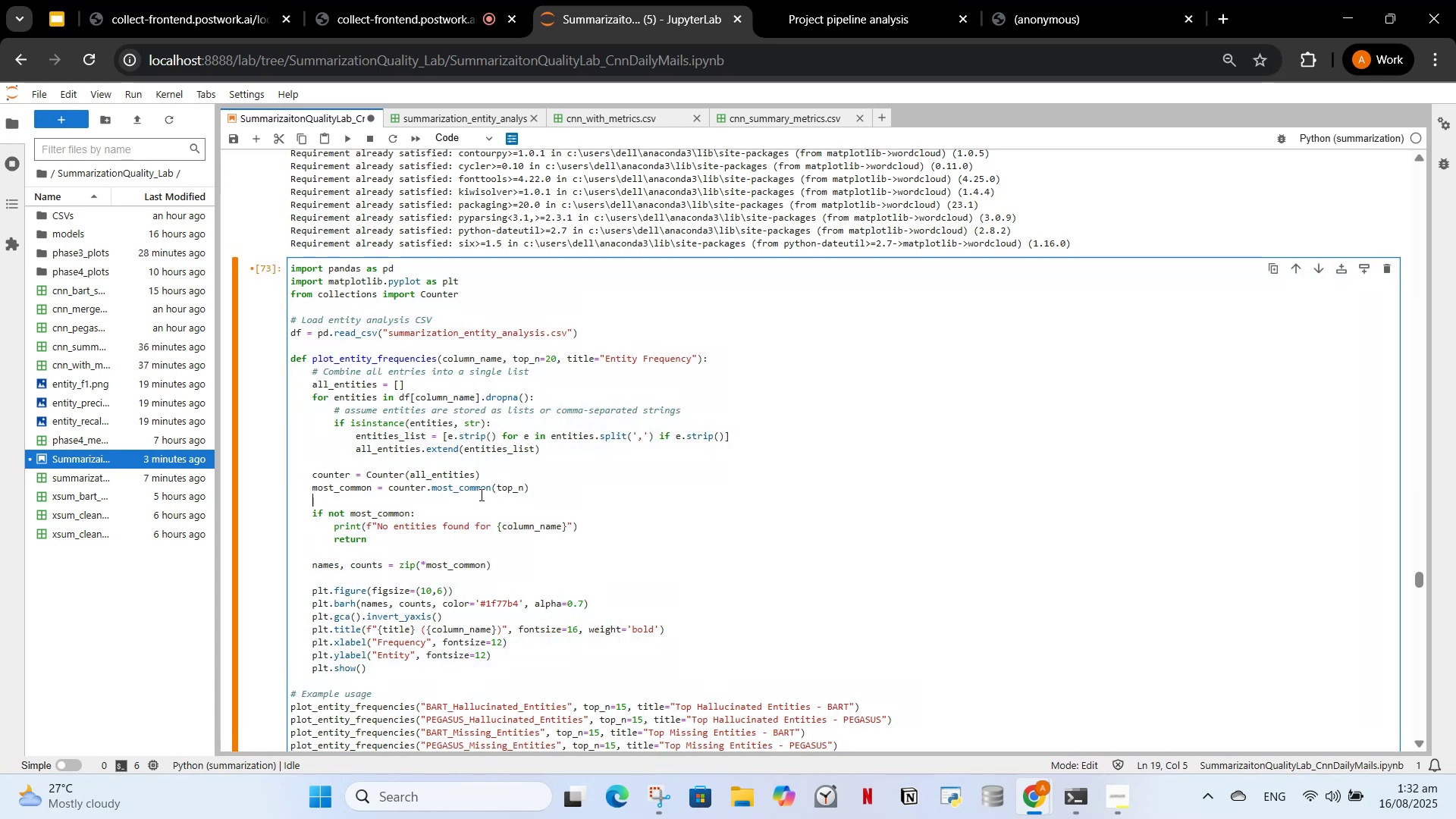 
hold_key(key=ControlLeft, duration=1.41)
 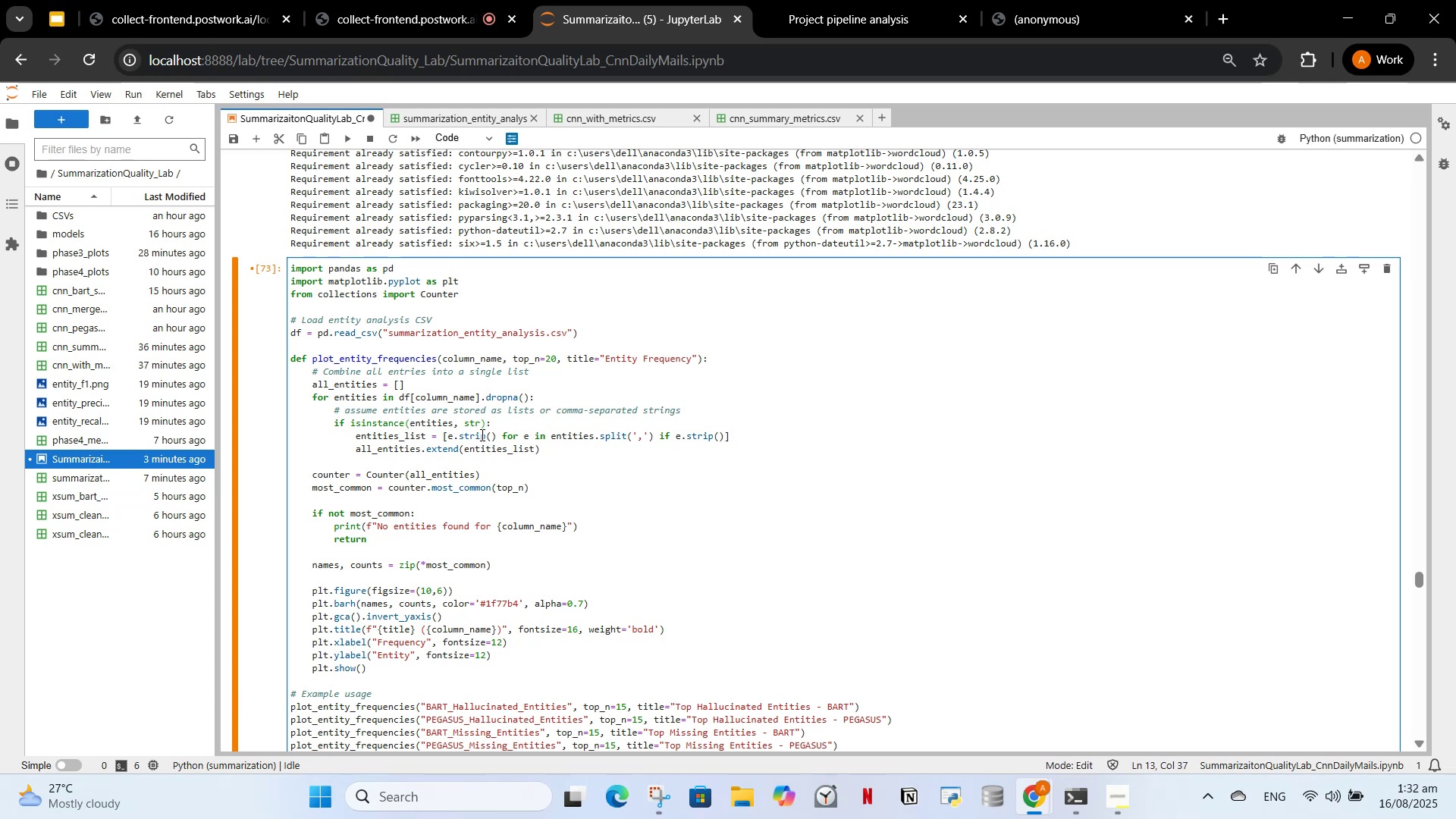 
key(Control+Z)
 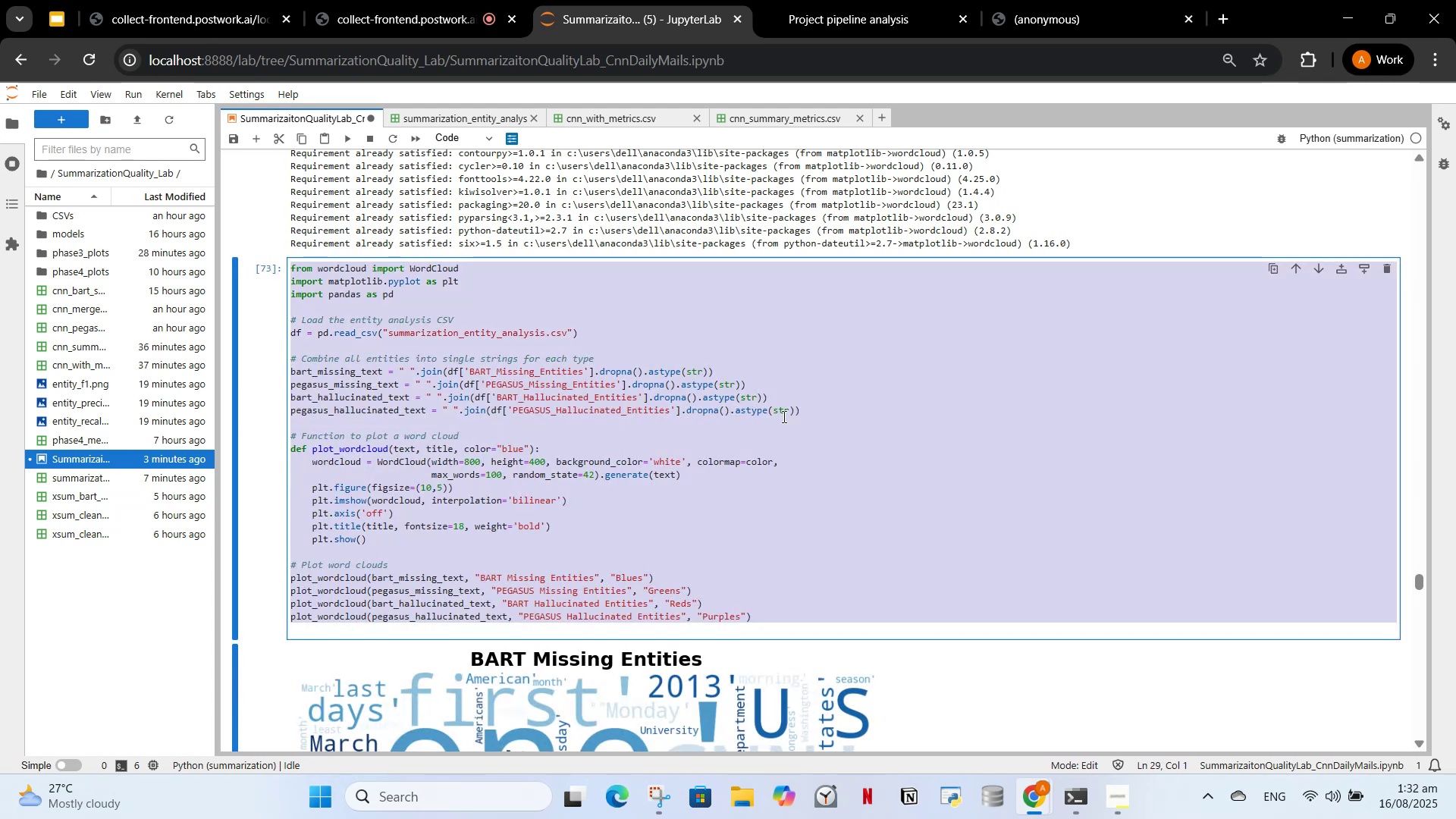 
key(Control+X)
 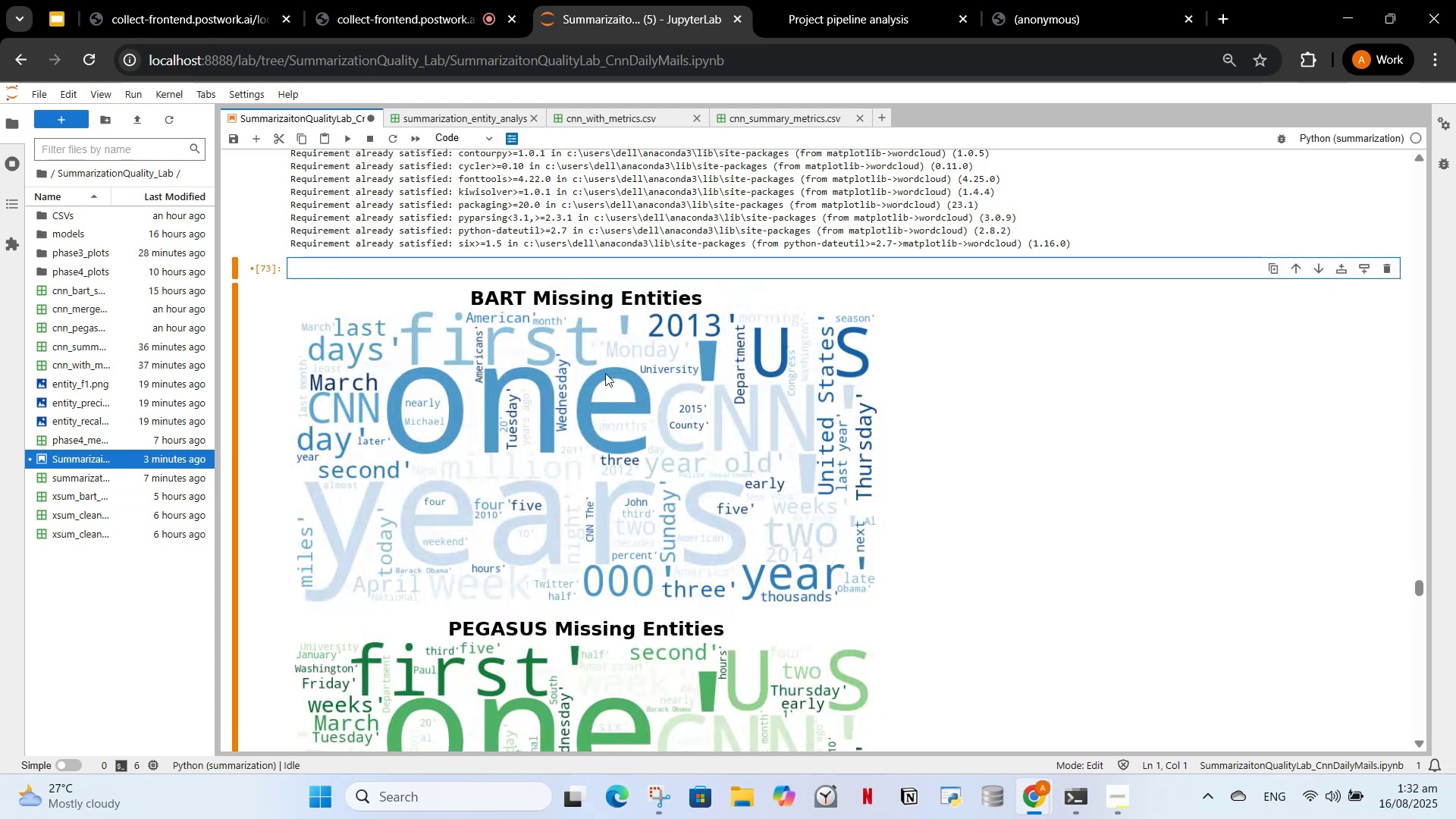 
key(Control+Y)
 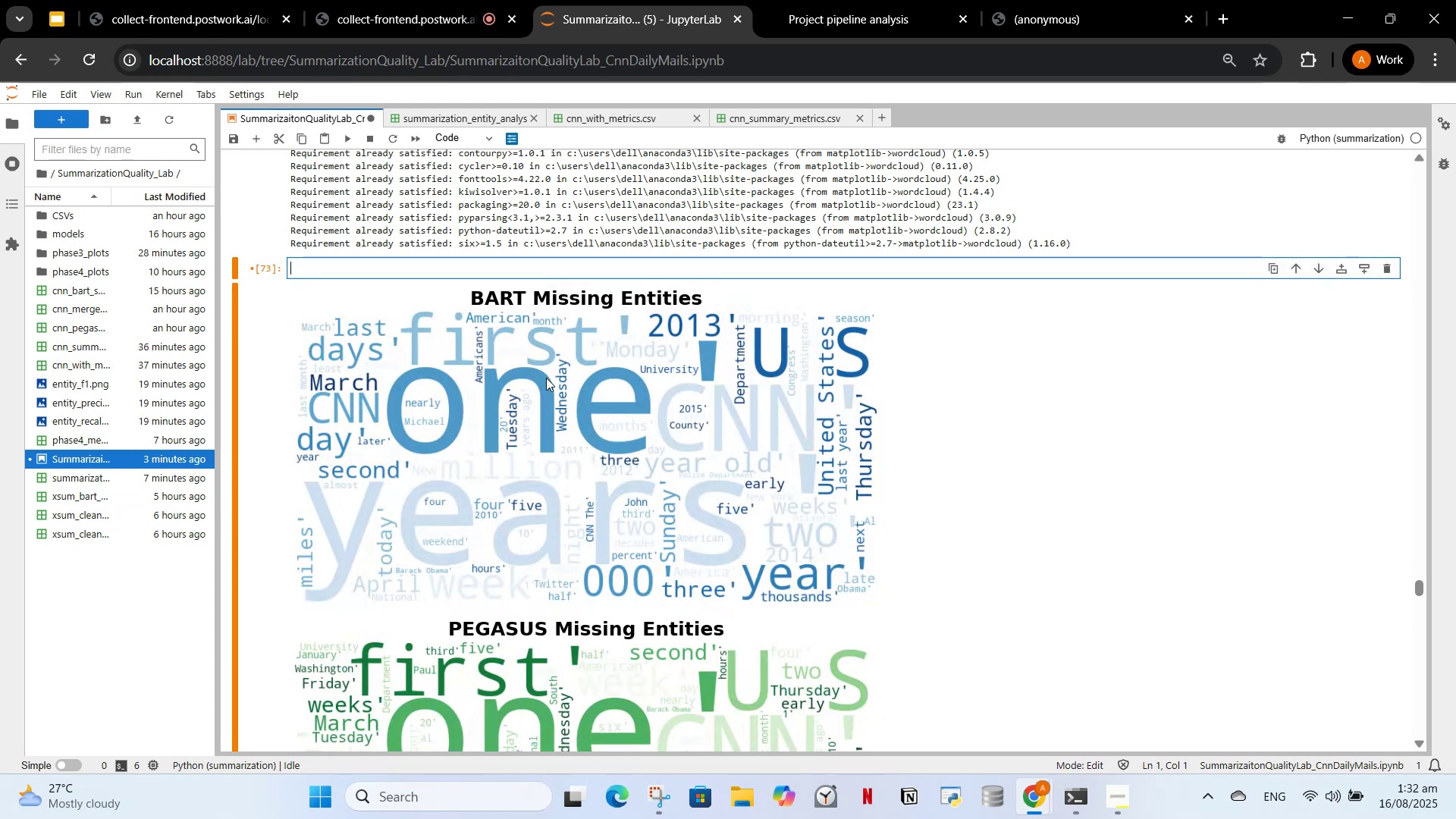 
key(Control+Z)
 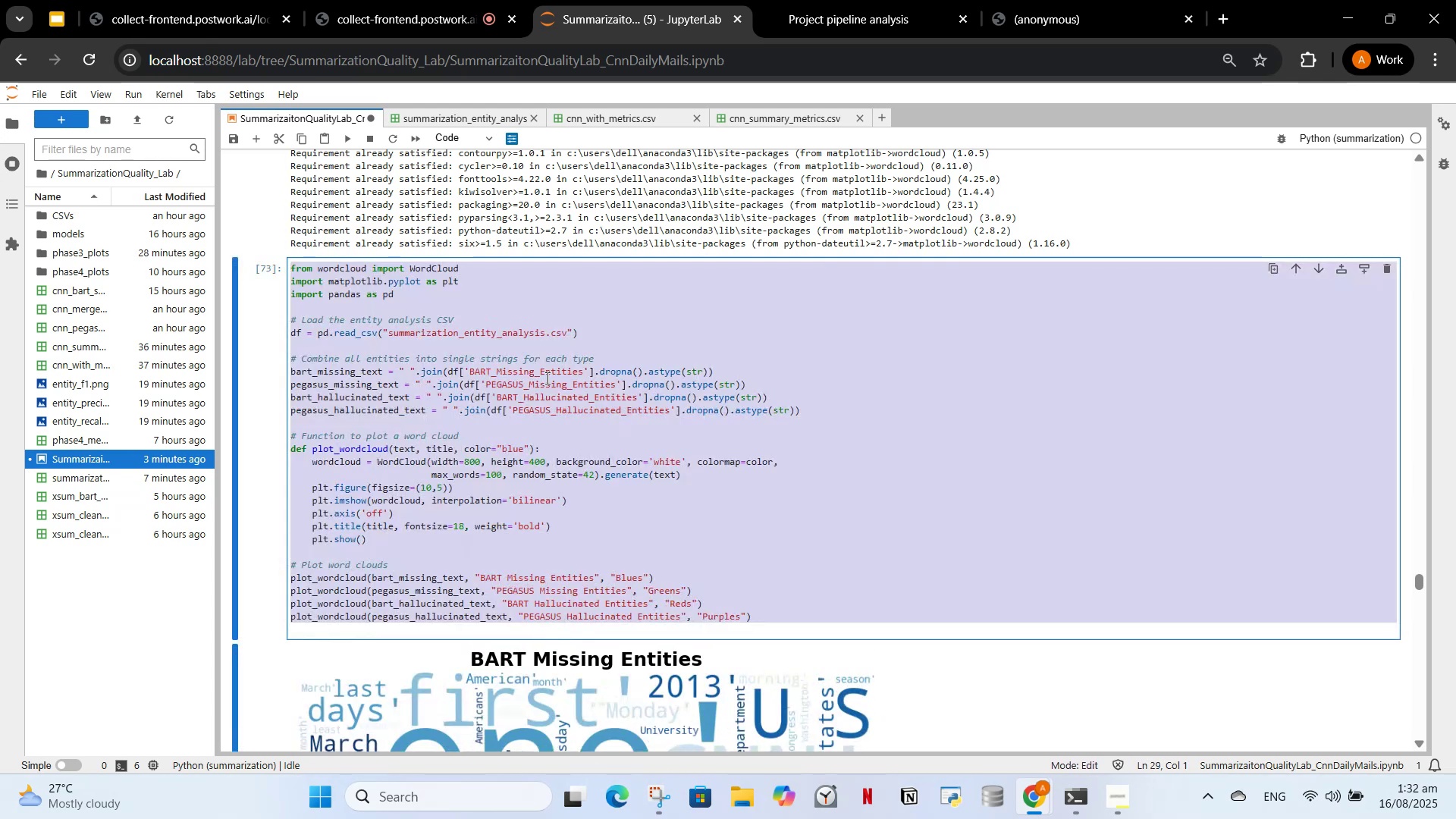 
left_click([546, 378])
 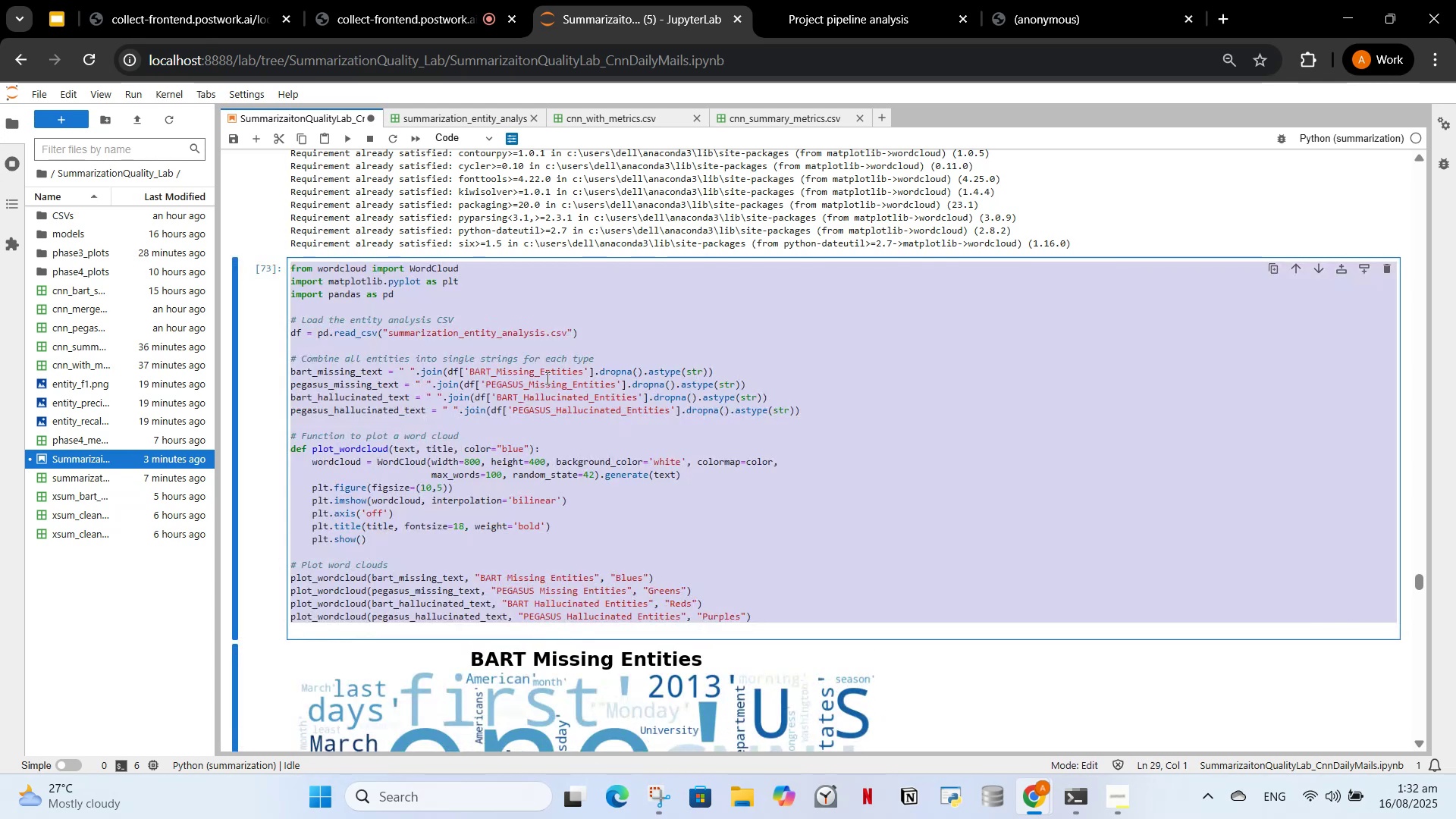 
key(Control+Y)
 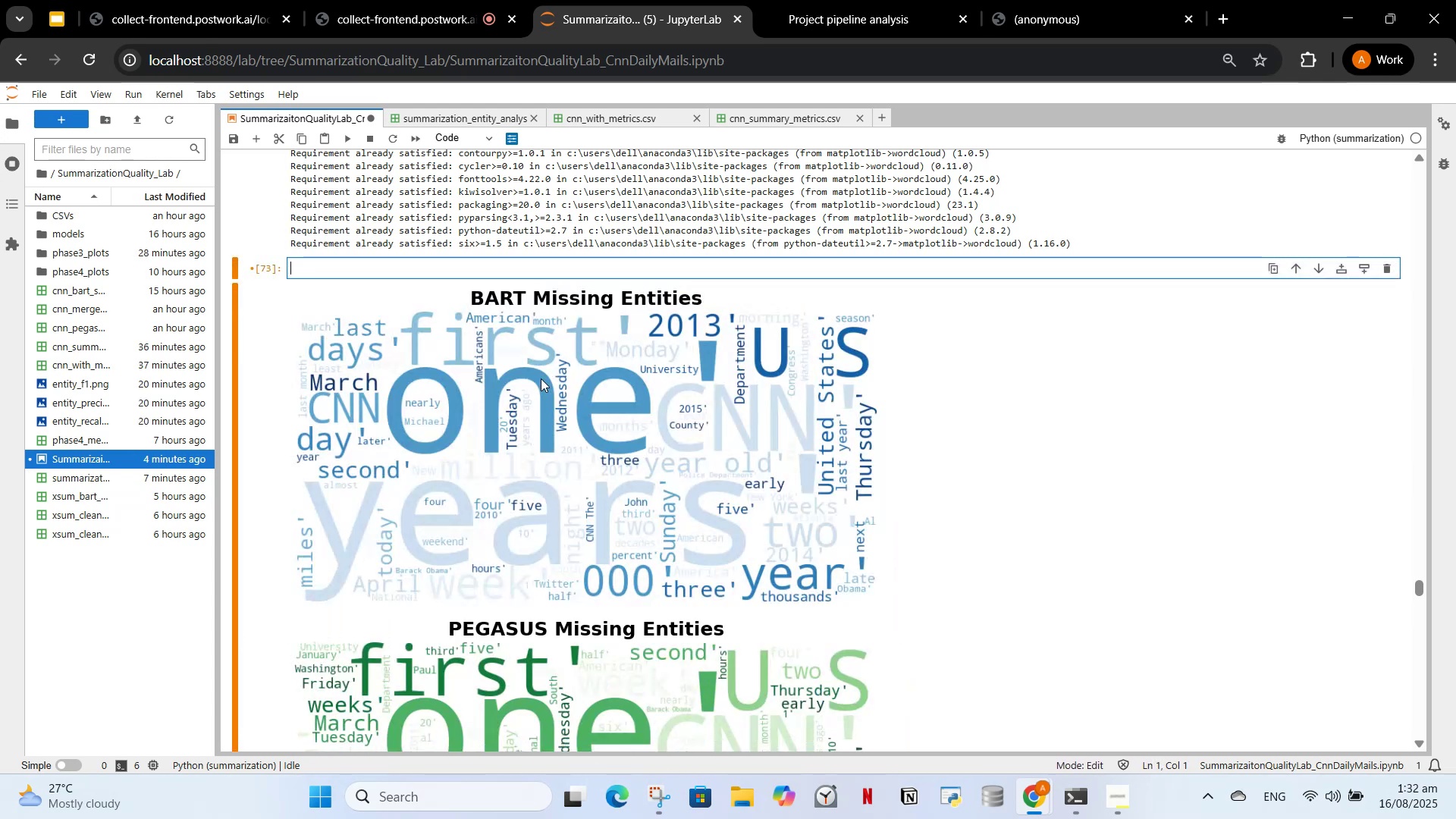 
key(Control+Y)
 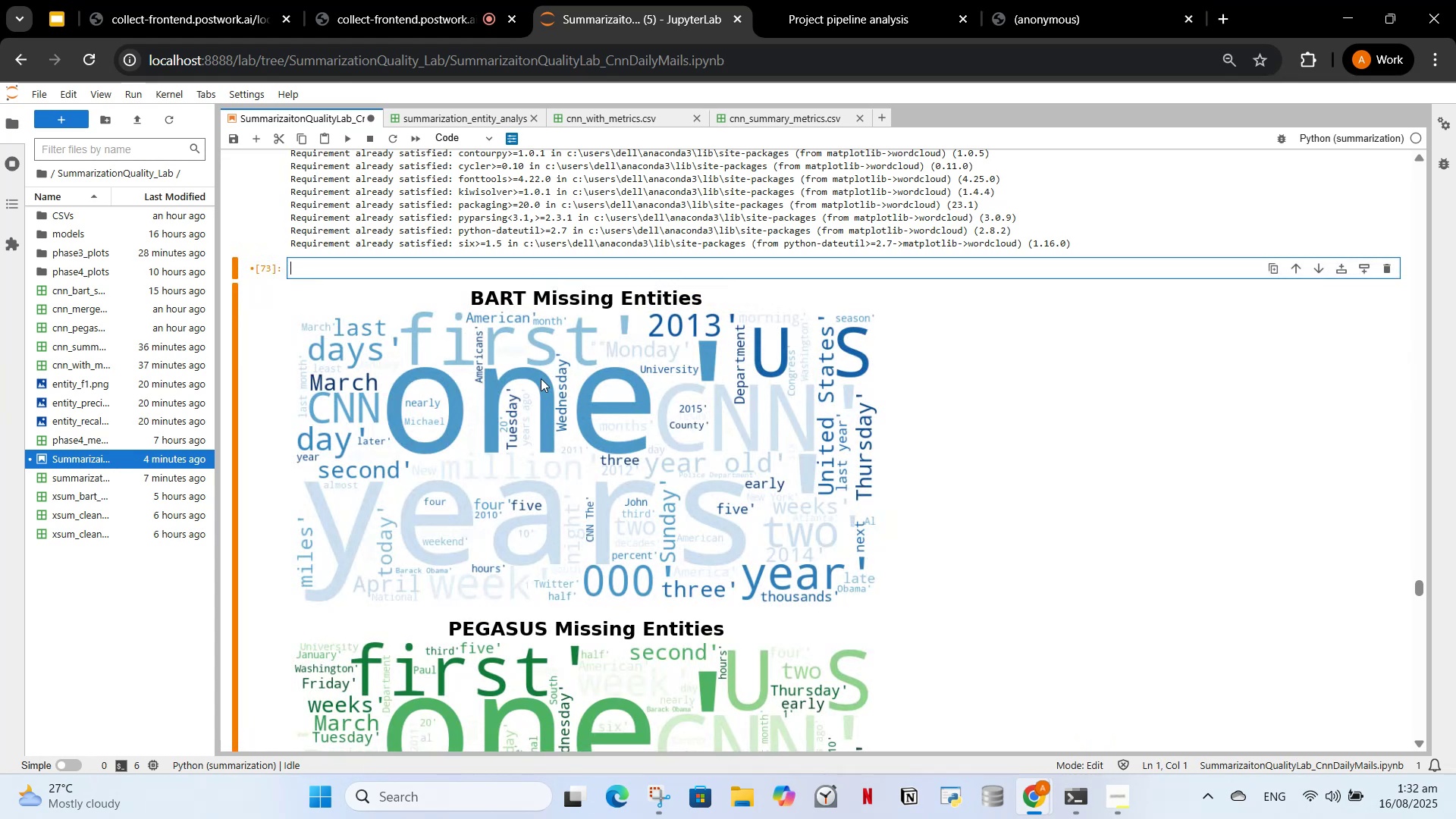 
key(Control+Y)
 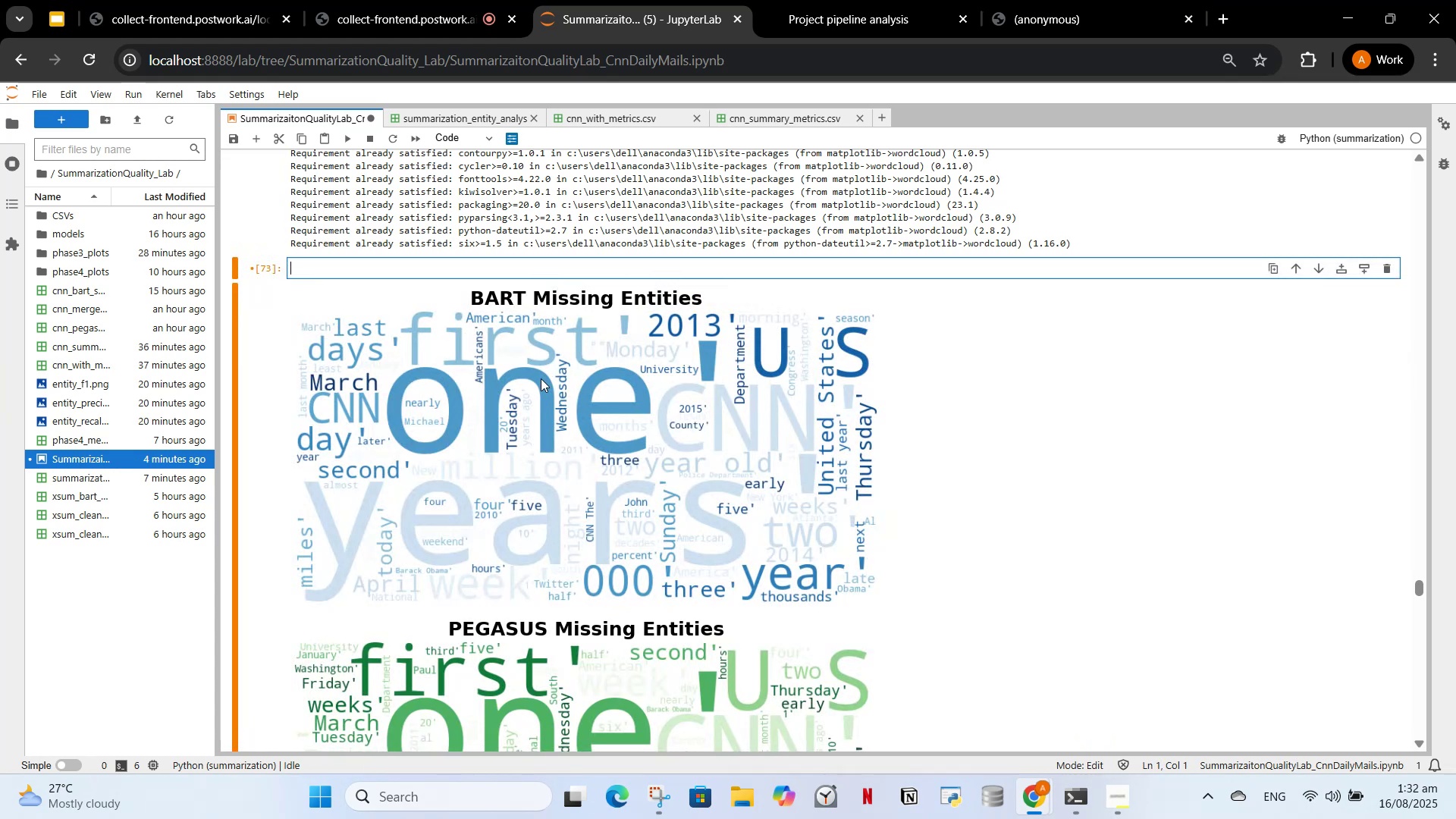 
key(Control+Z)
 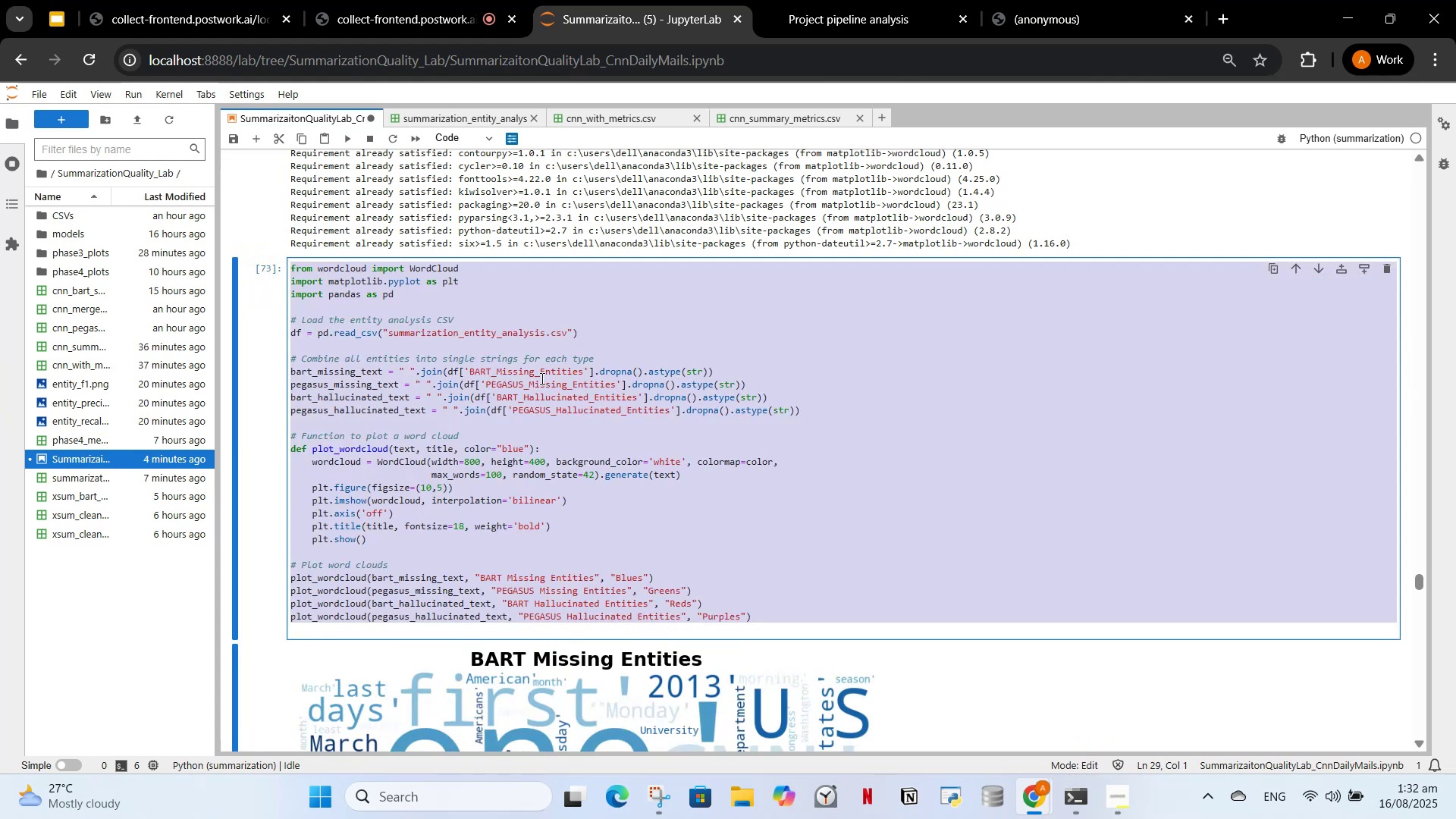 
key(Control+Z)
 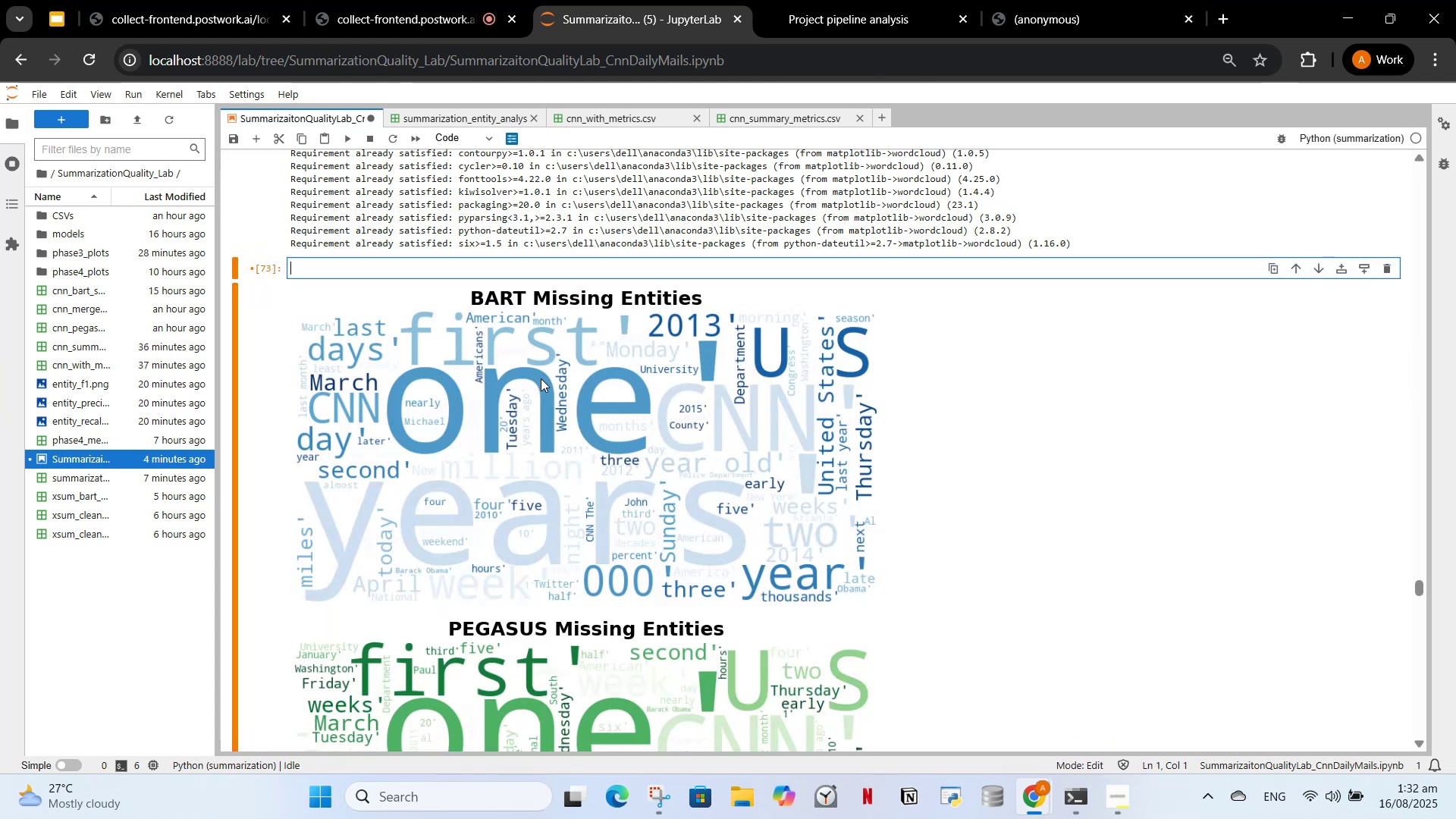 
key(Control+Z)
 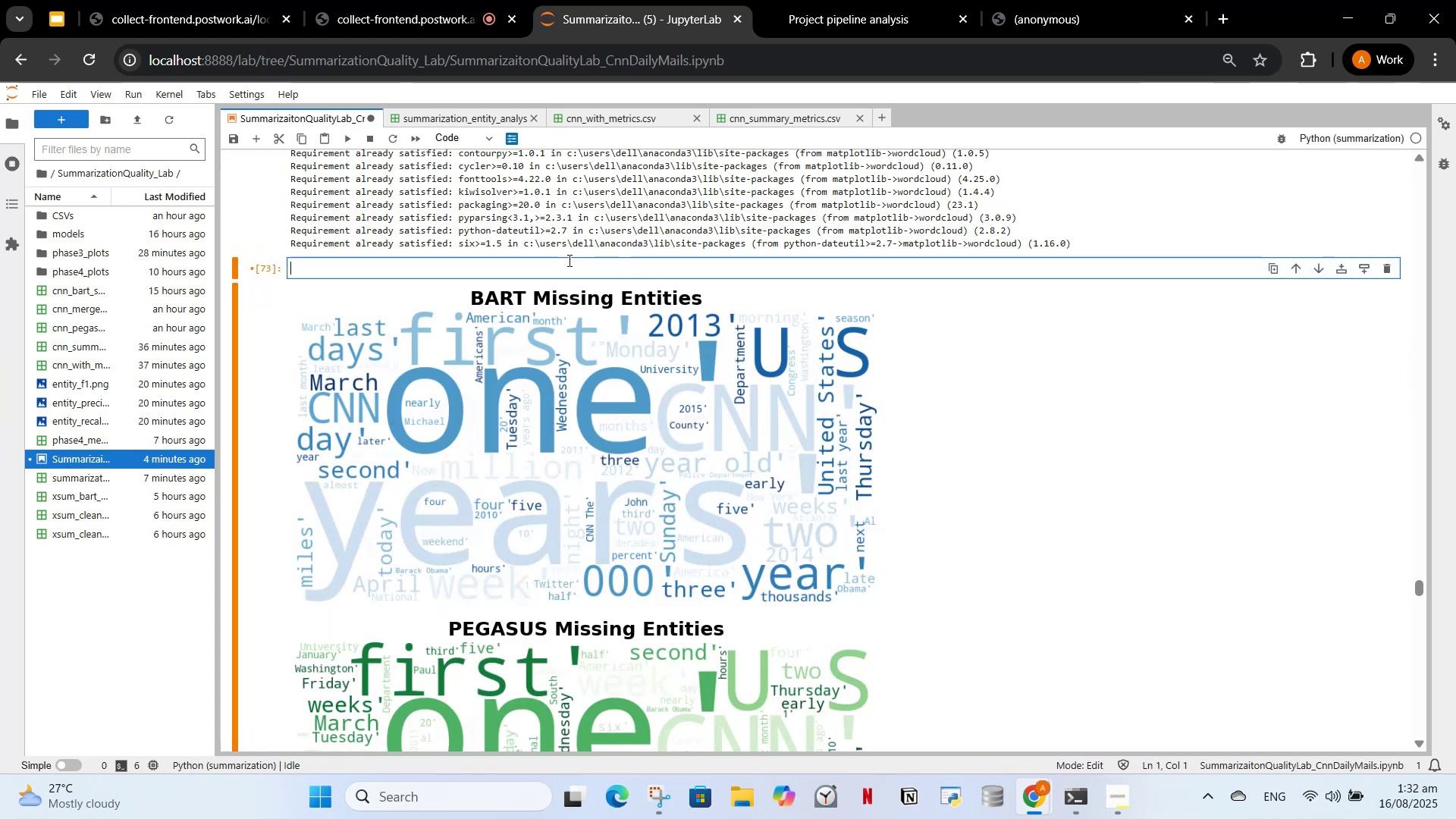 
left_click([556, 268])
 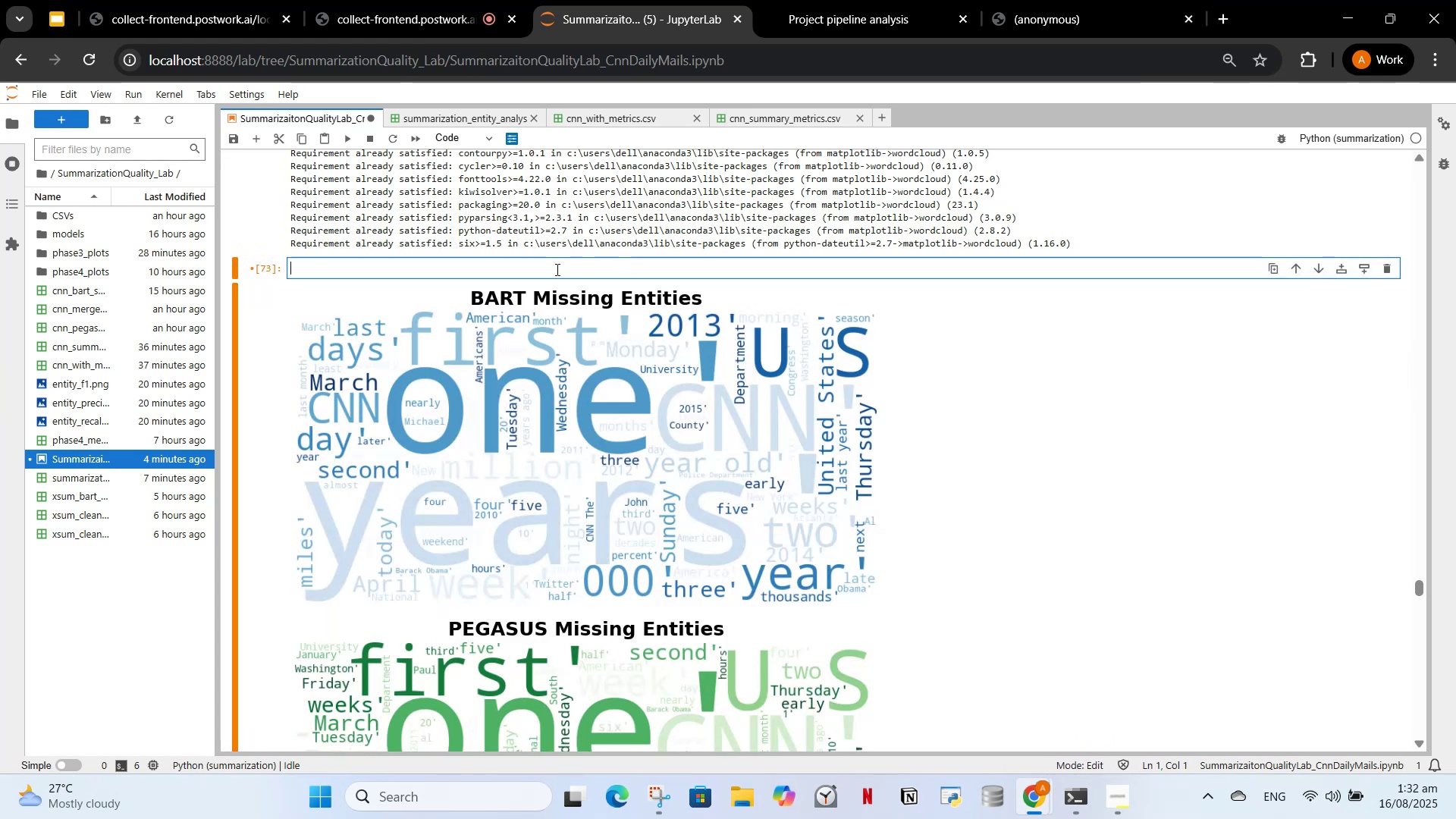 
hold_key(key=ControlLeft, duration=0.81)
 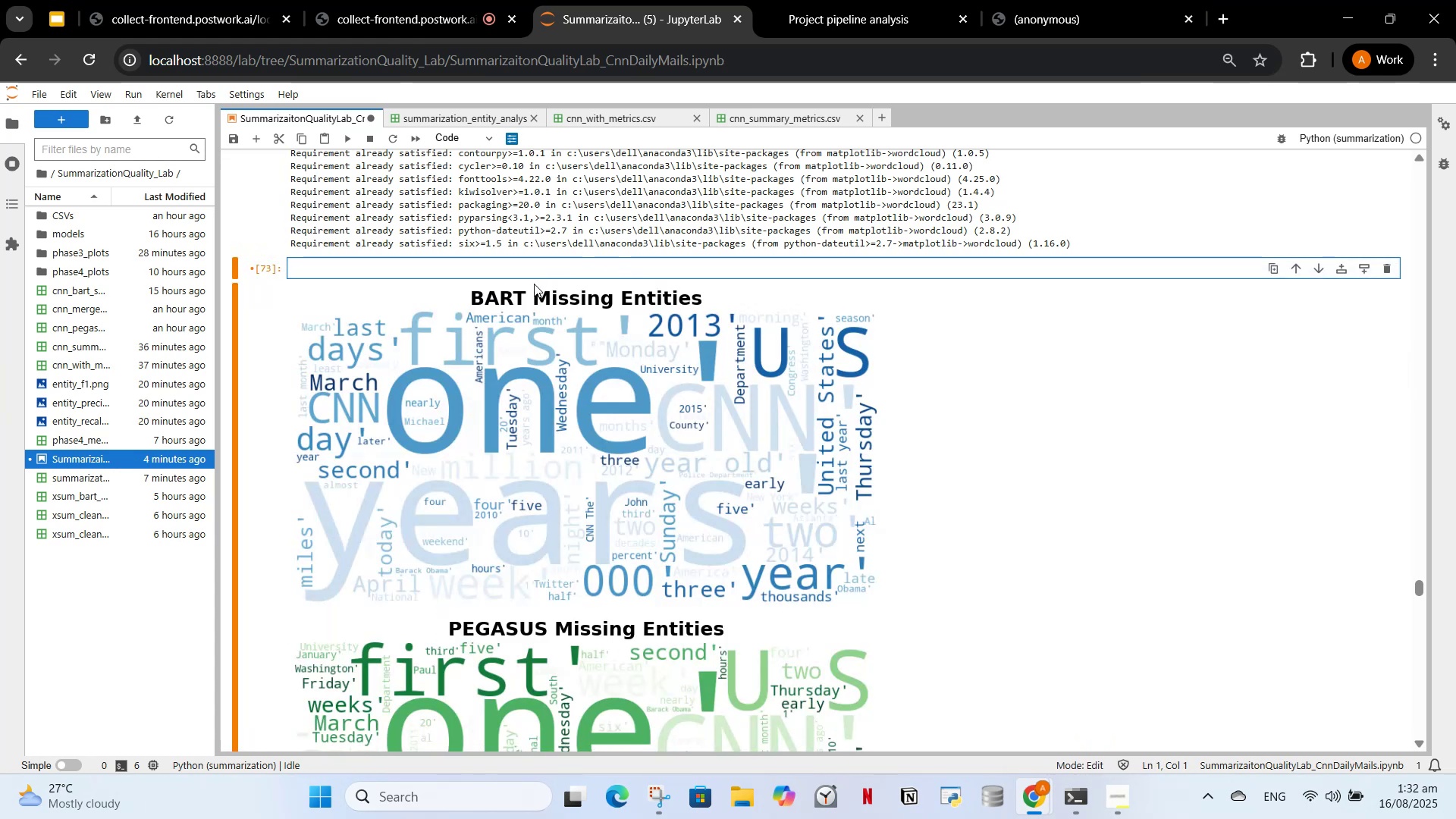 
key(Control+Z)
 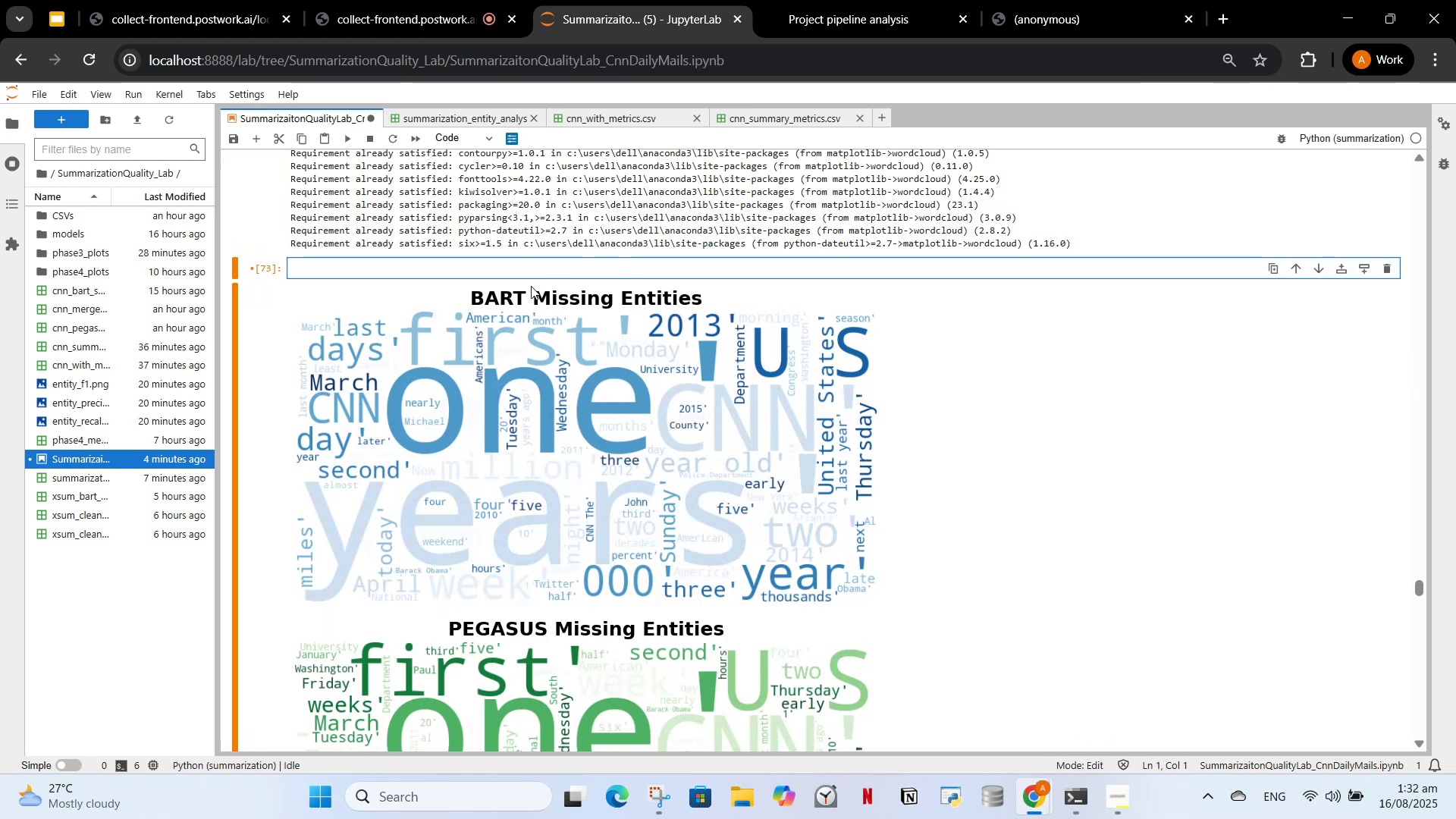 
key(Control+Z)
 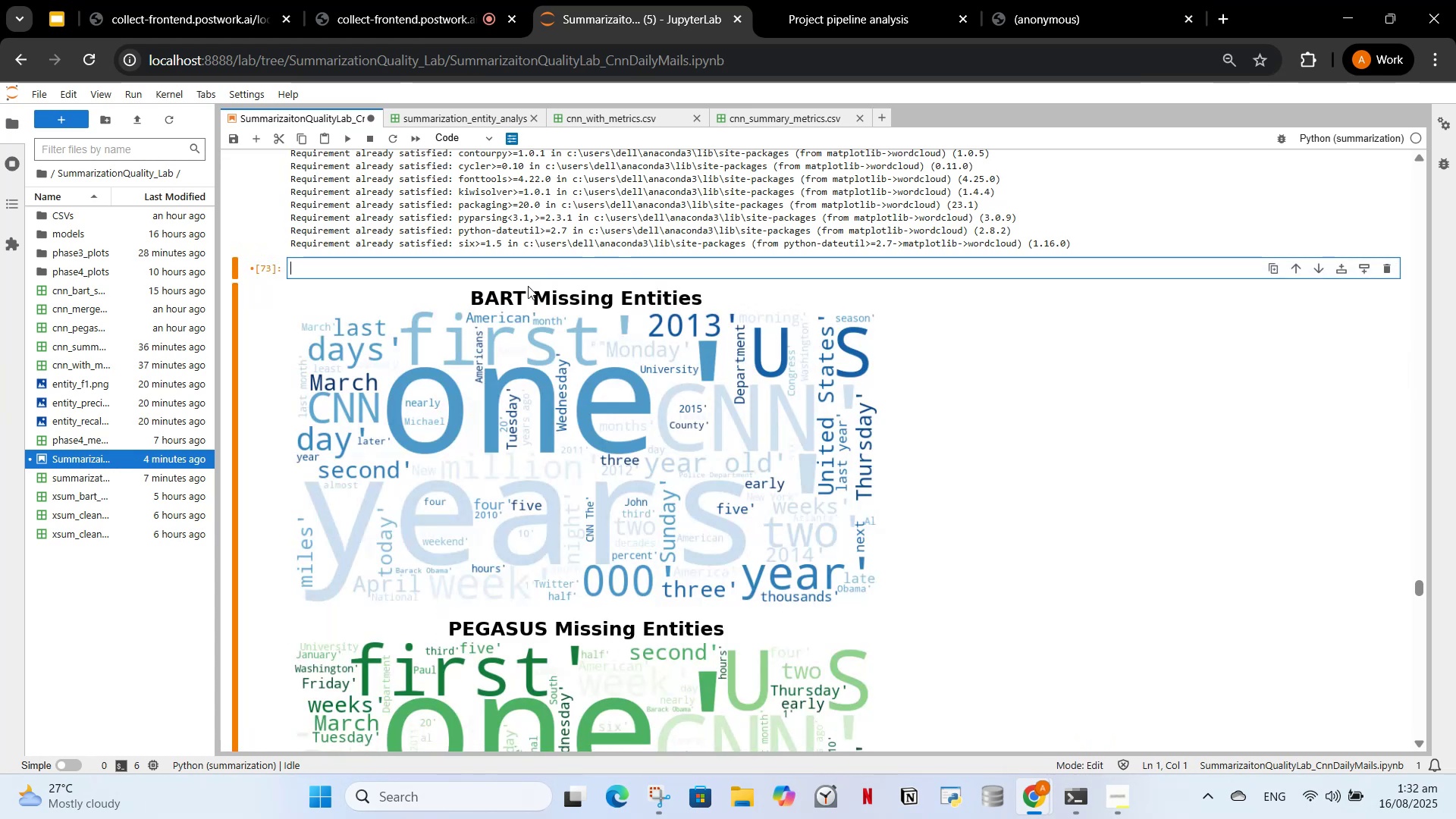 
hold_key(key=ControlLeft, duration=1.5)
 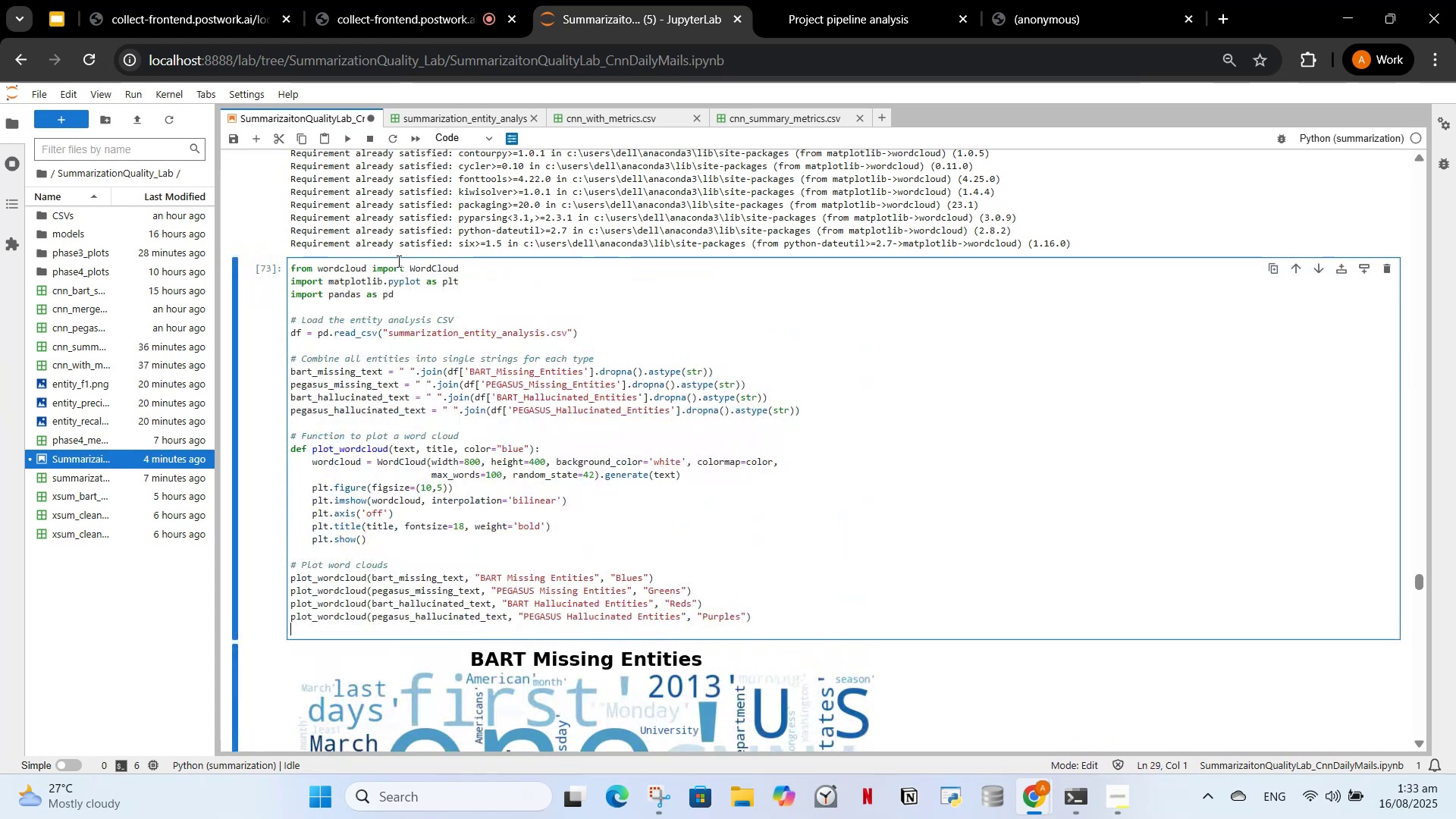 
key(Control+V)
 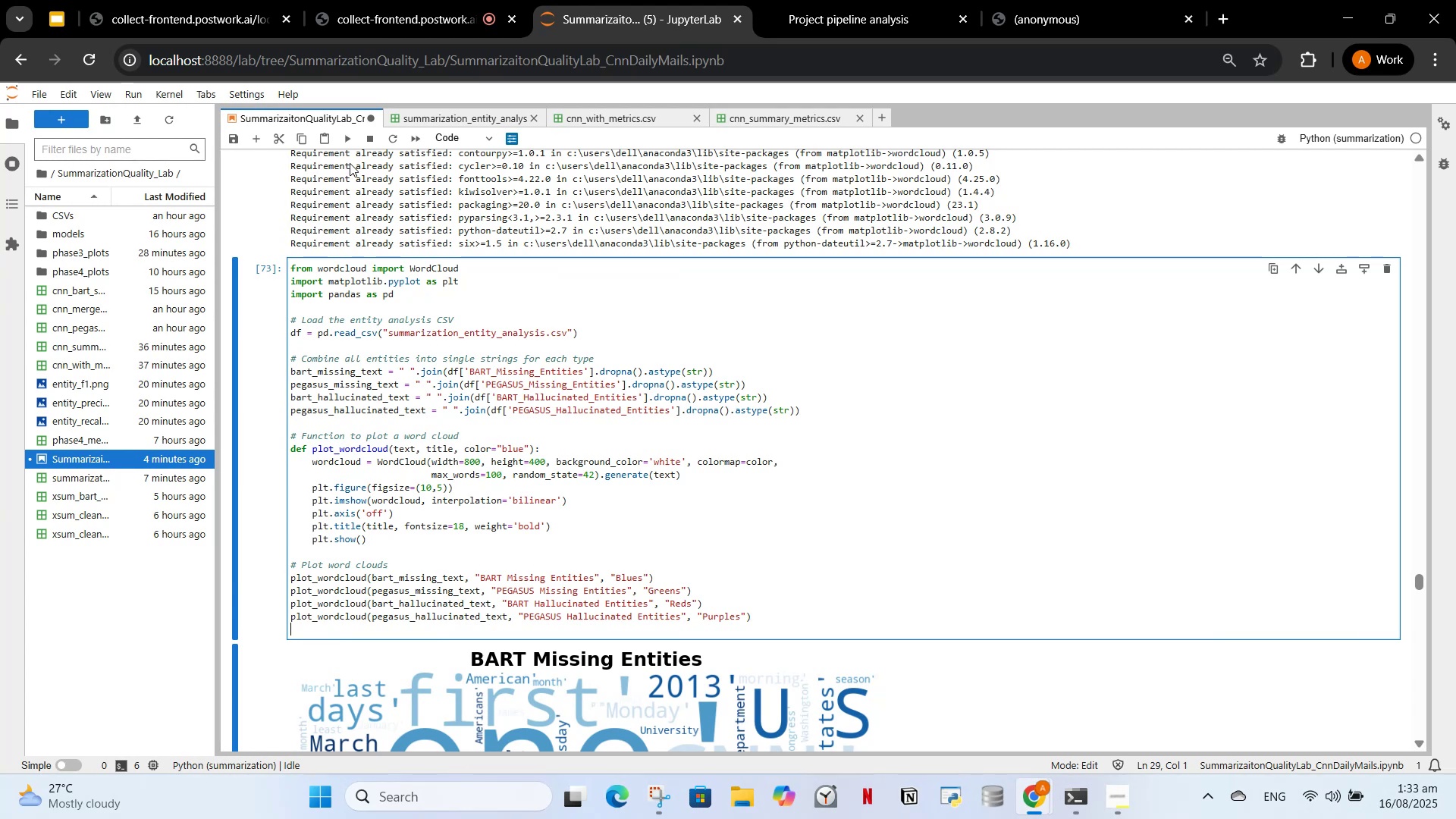 
left_click([344, 130])
 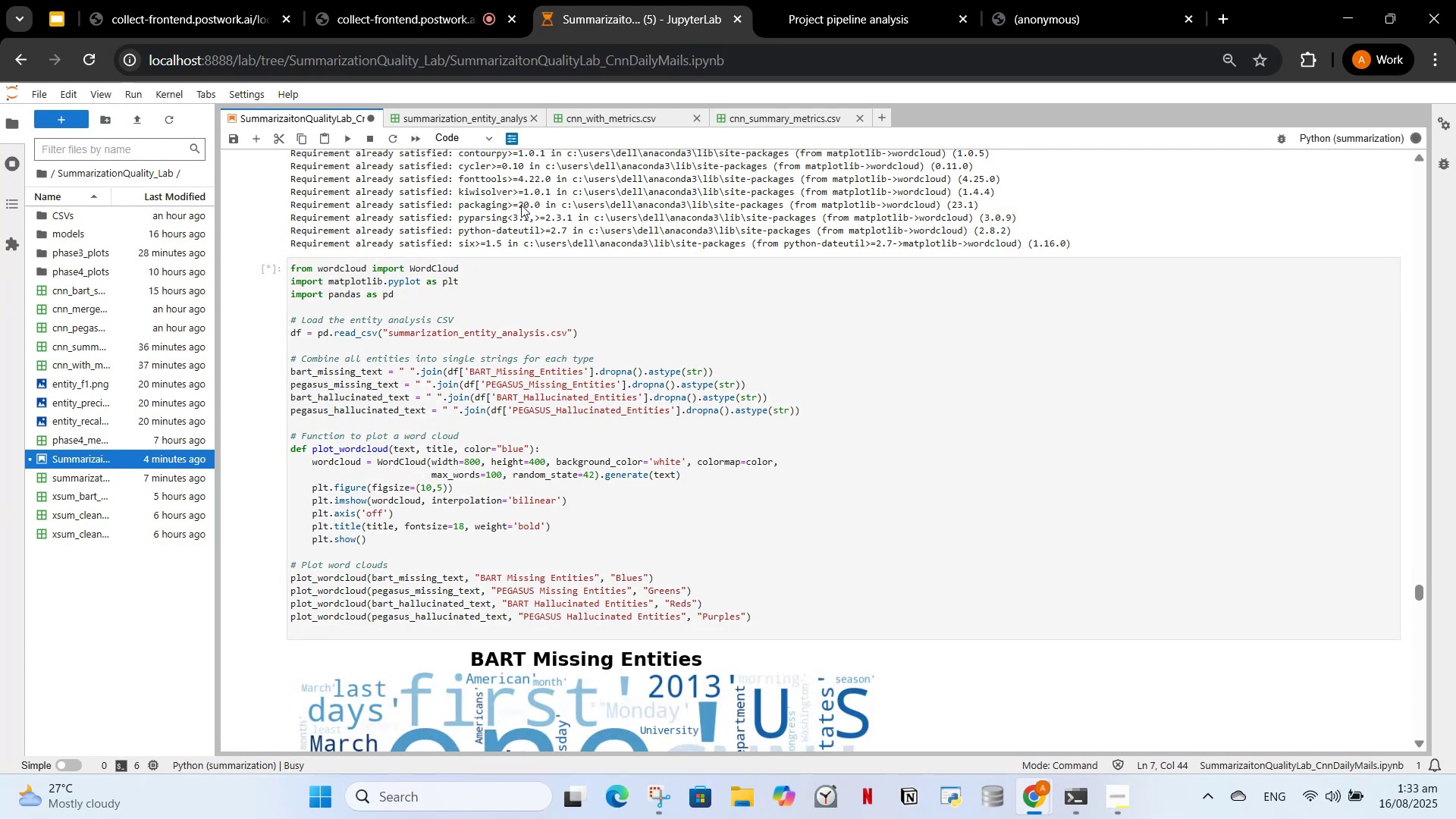 
left_click([812, 0])
 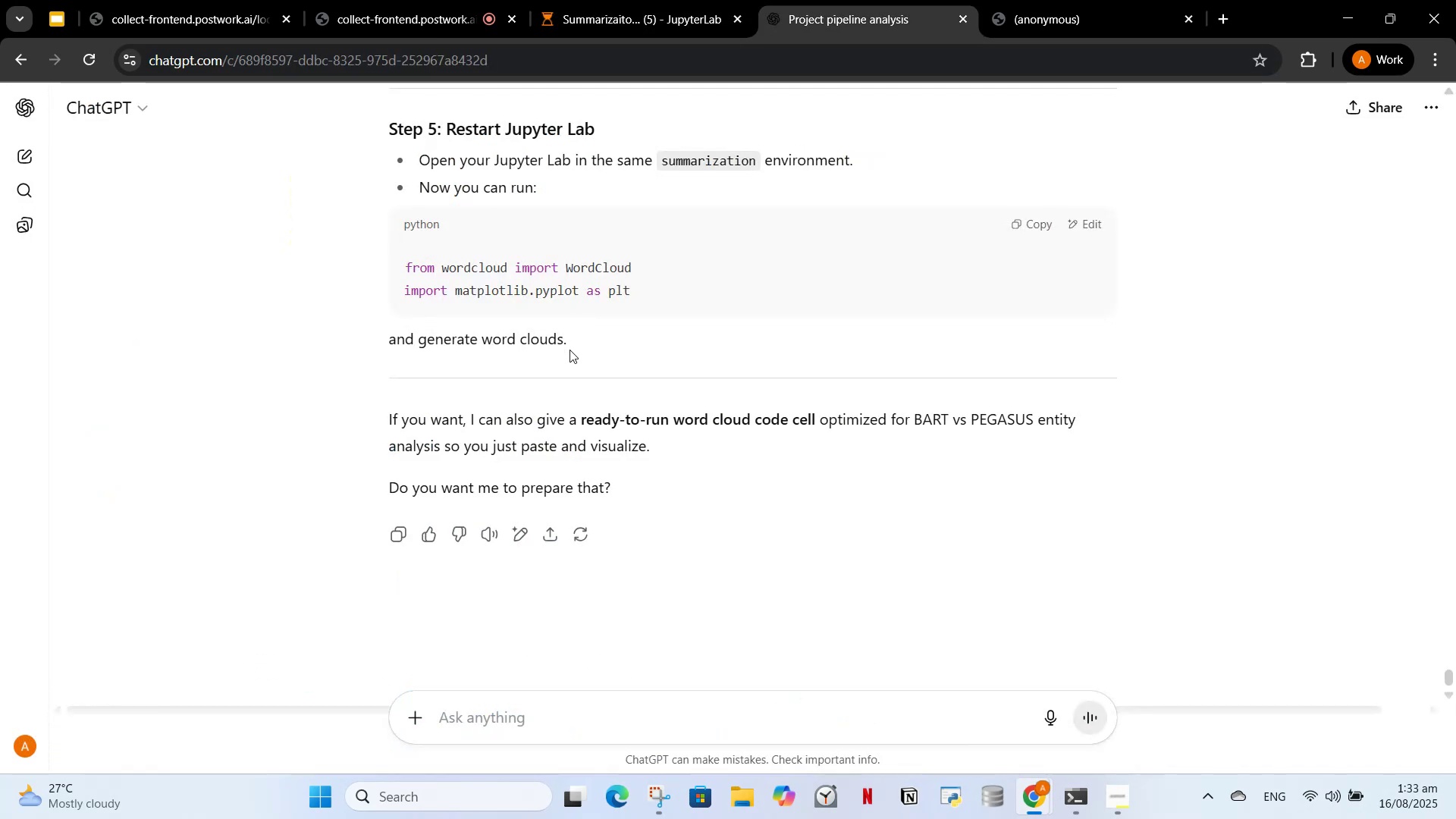 
scroll: coordinate [967, 433], scroll_direction: up, amount: 42.0
 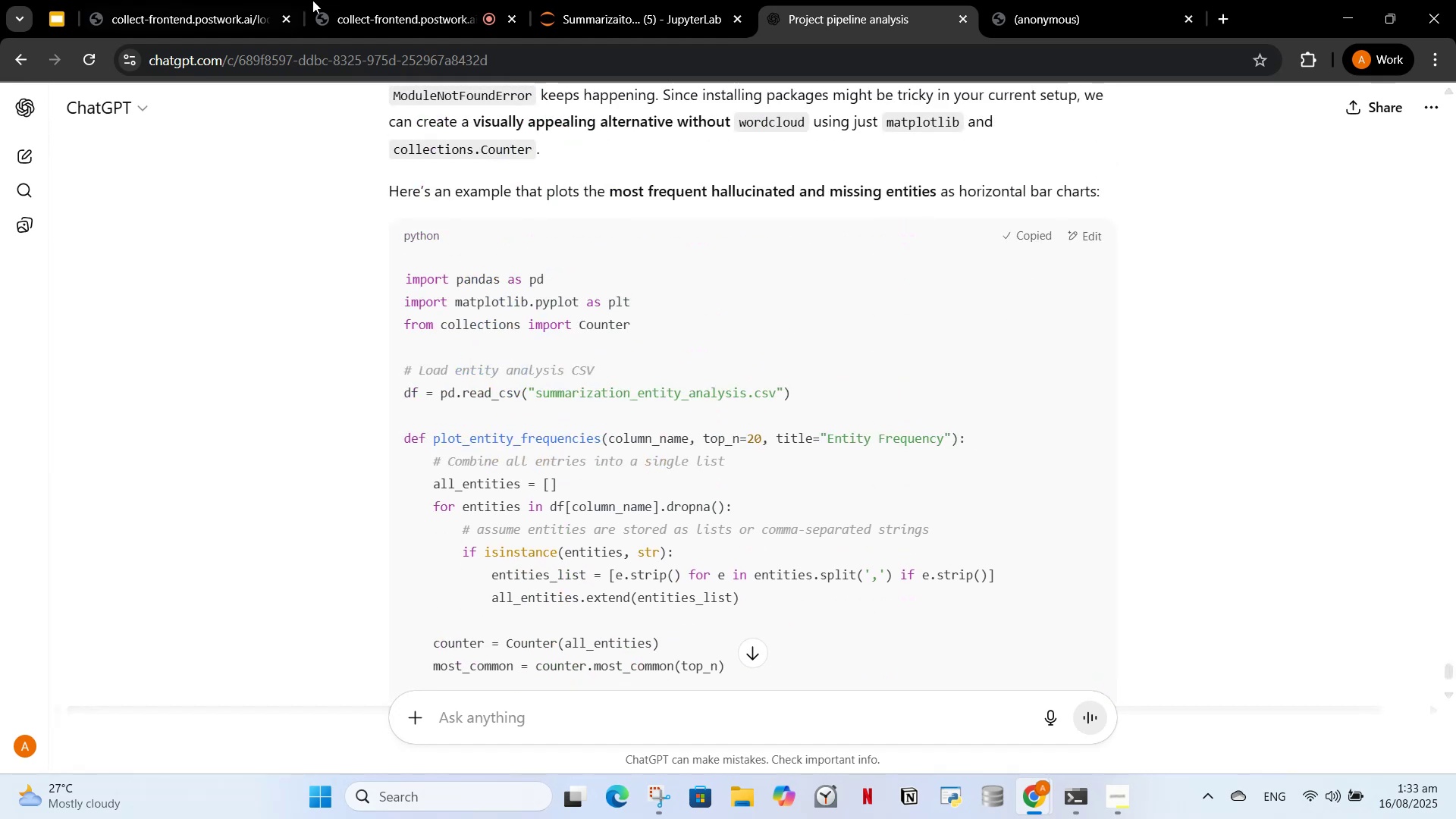 
left_click([665, 0])
 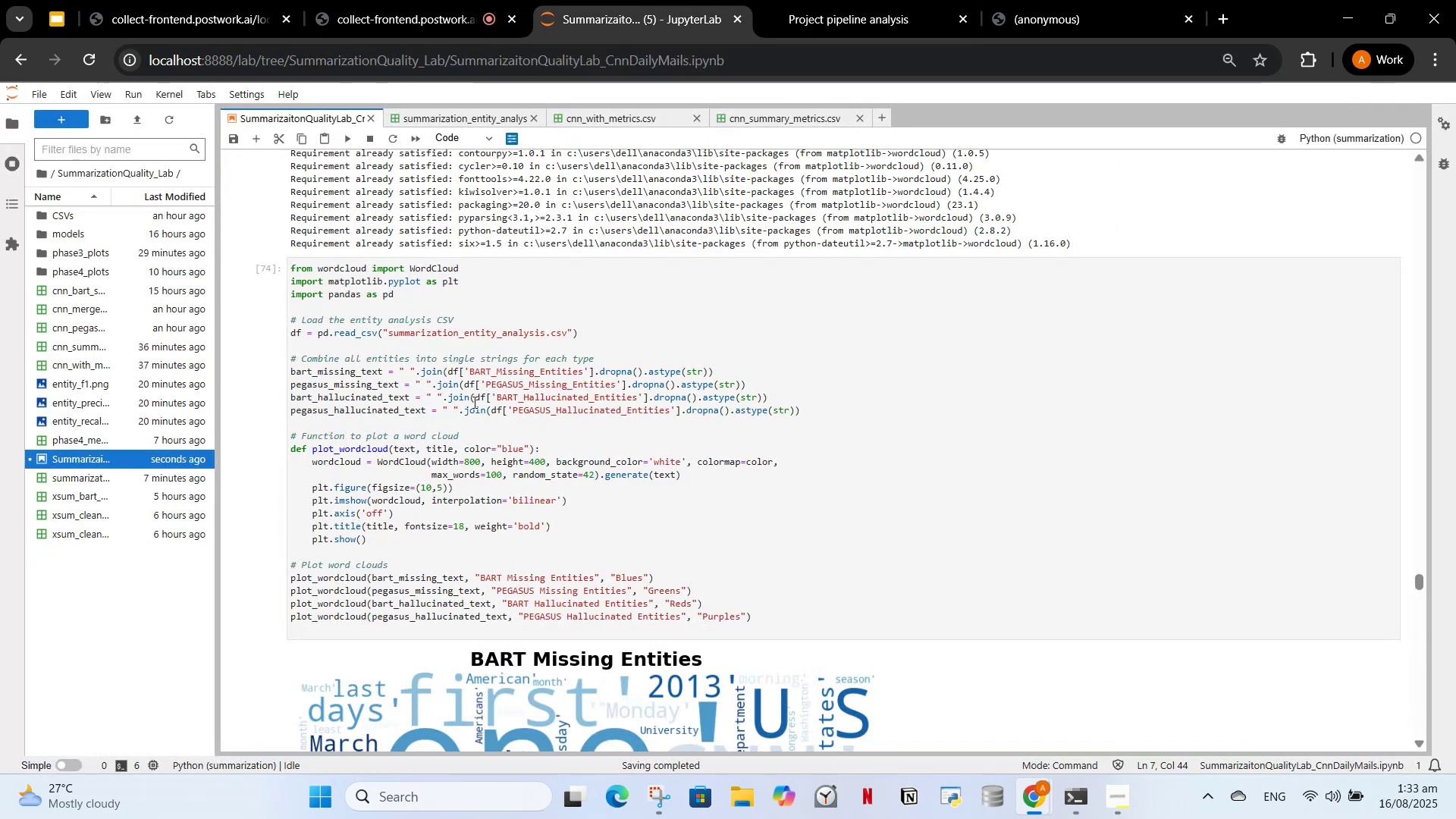 
left_click([507, 446])
 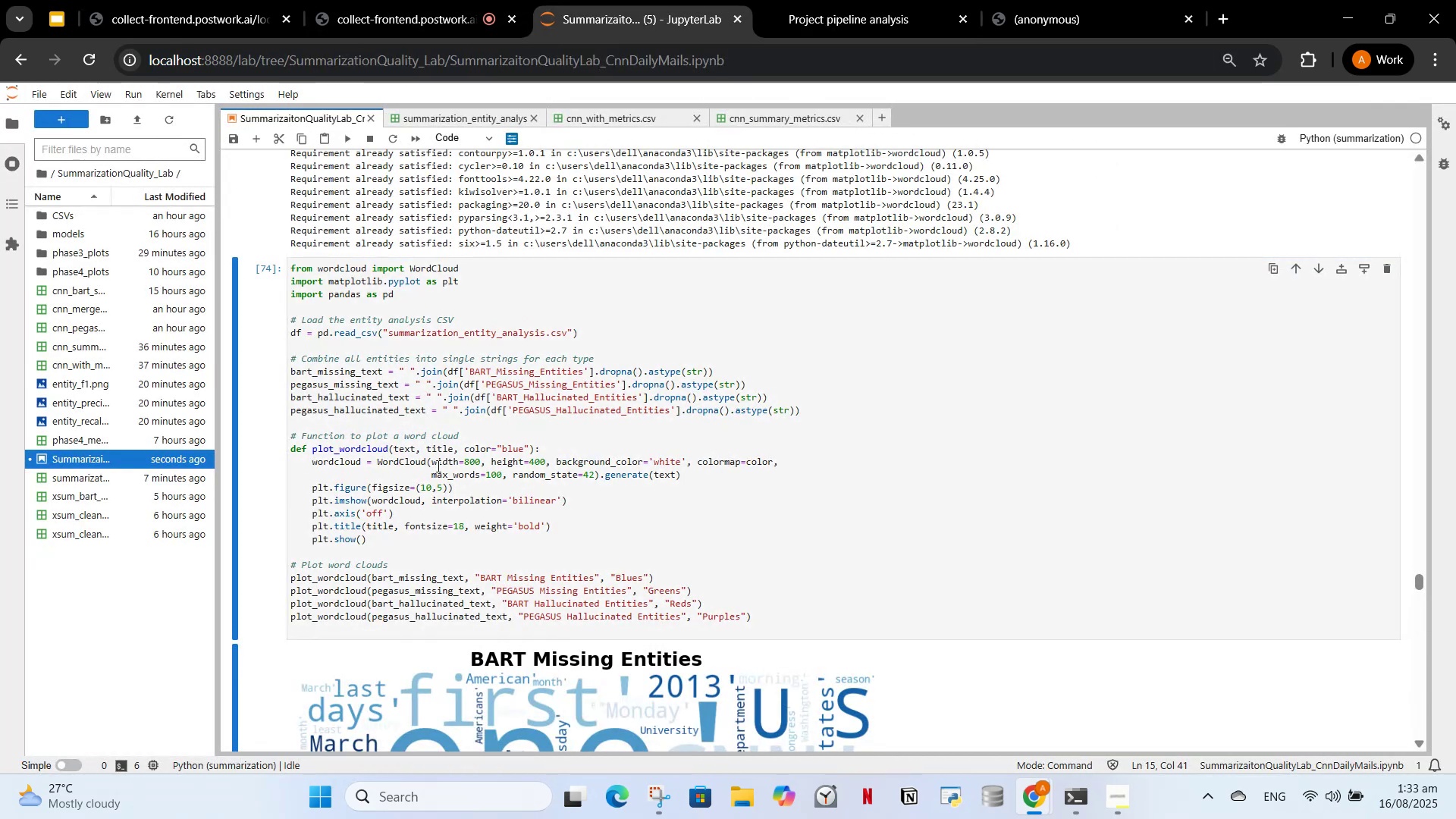 
scroll: coordinate [408, 447], scroll_direction: up, amount: 4.0
 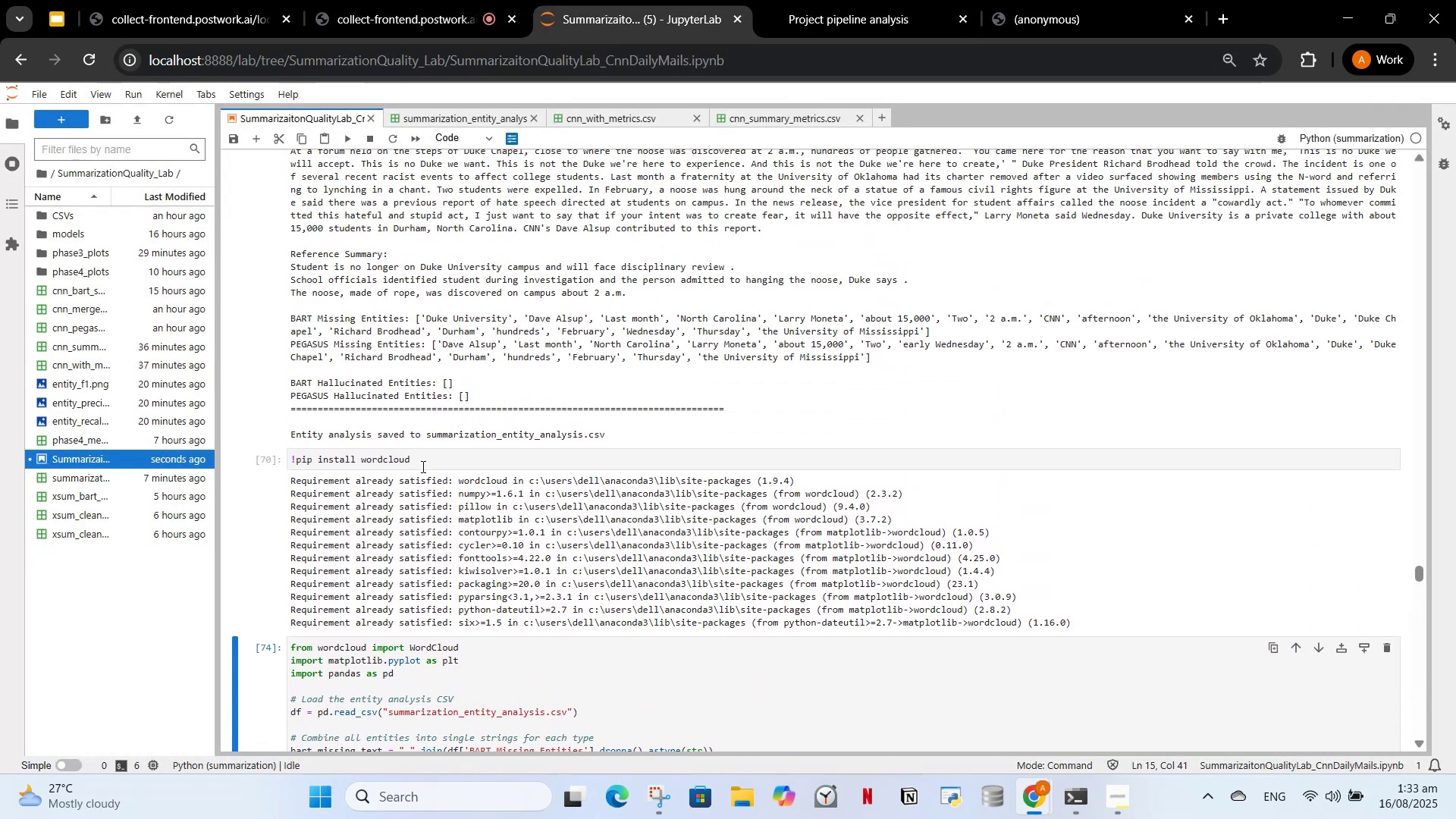 
left_click([397, 665])
 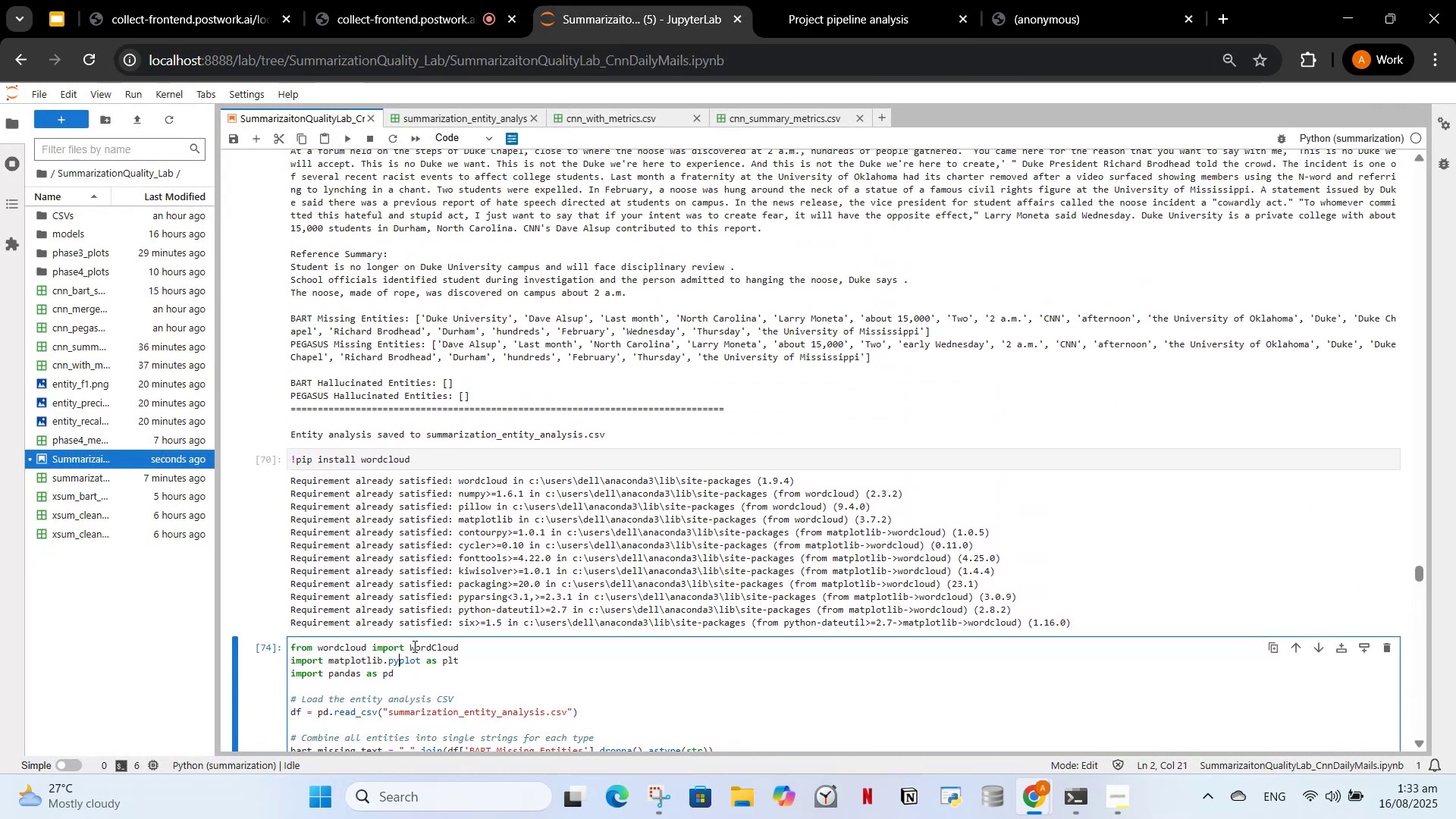 
scroll: coordinate [414, 635], scroll_direction: down, amount: 2.0
 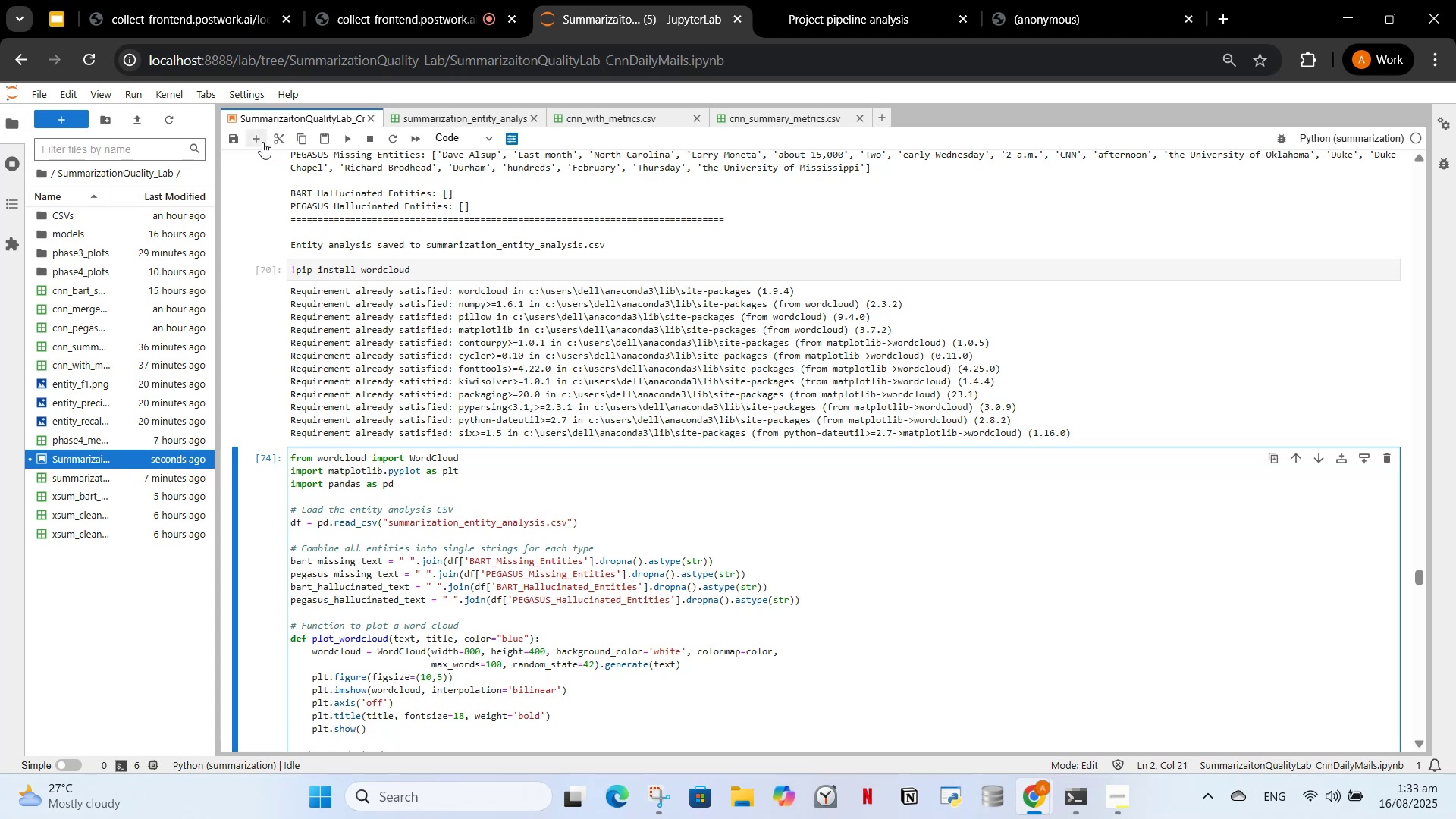 
left_click([261, 142])
 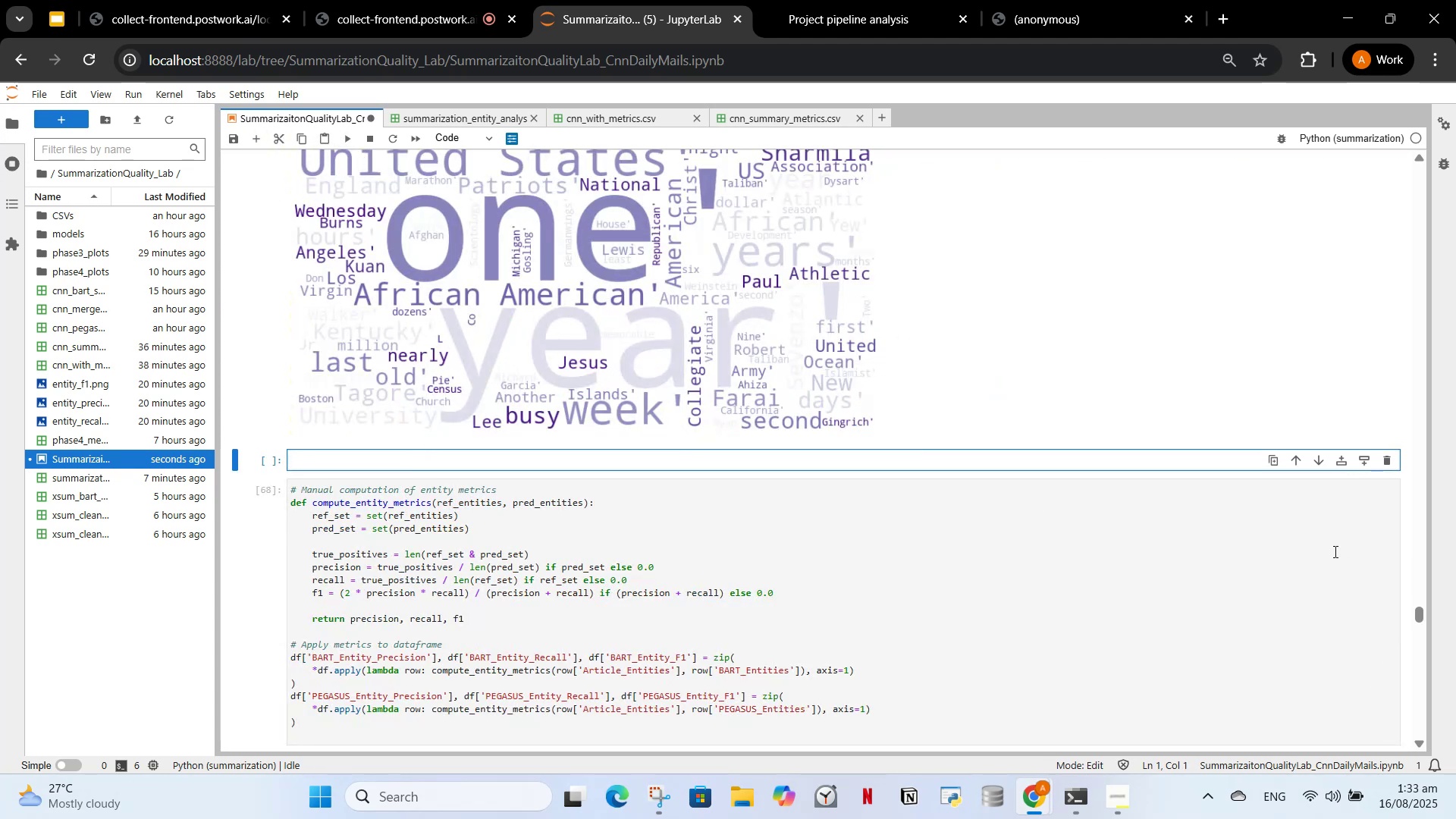 
left_click([1296, 450])
 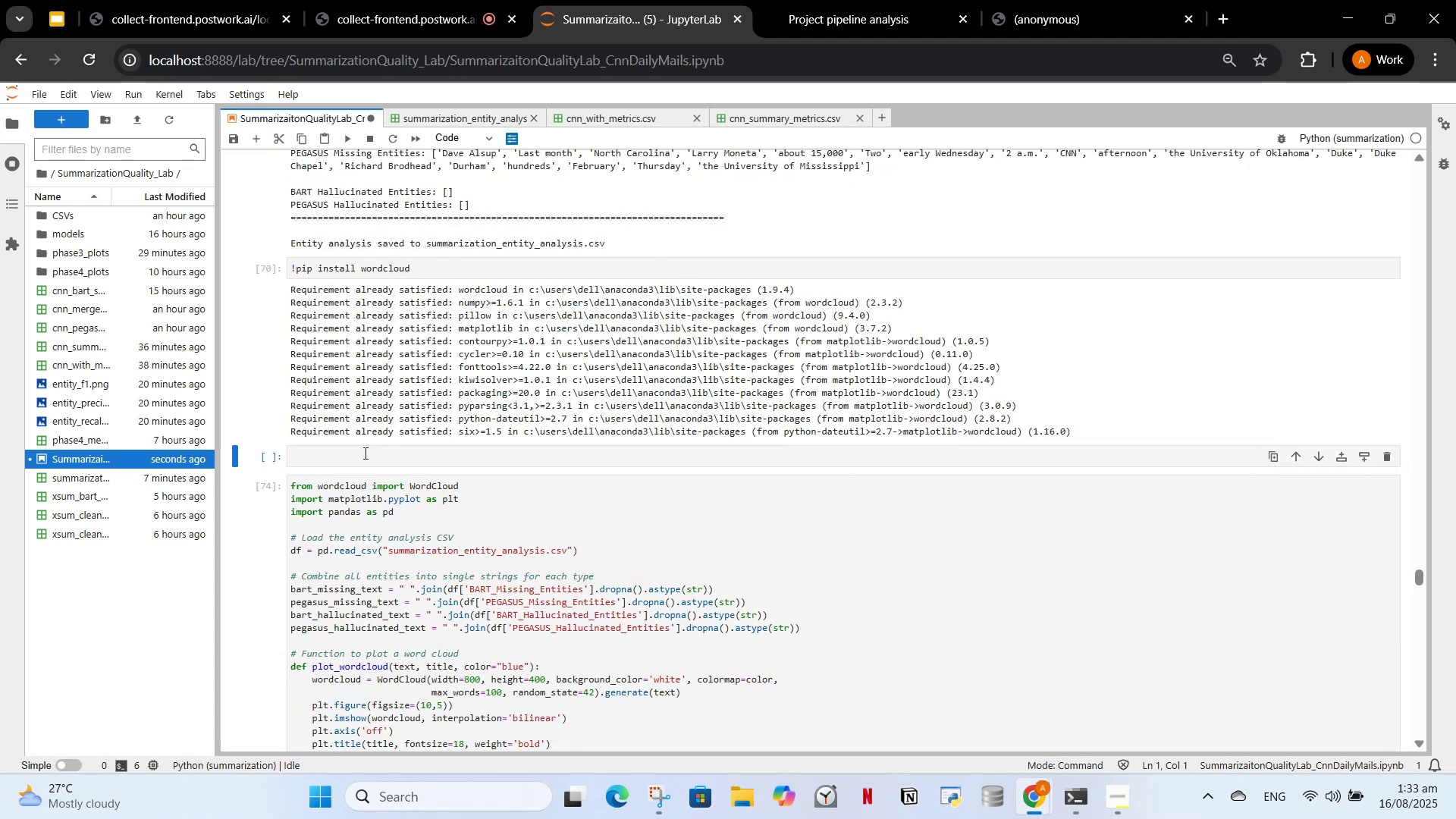 
left_click([359, 463])
 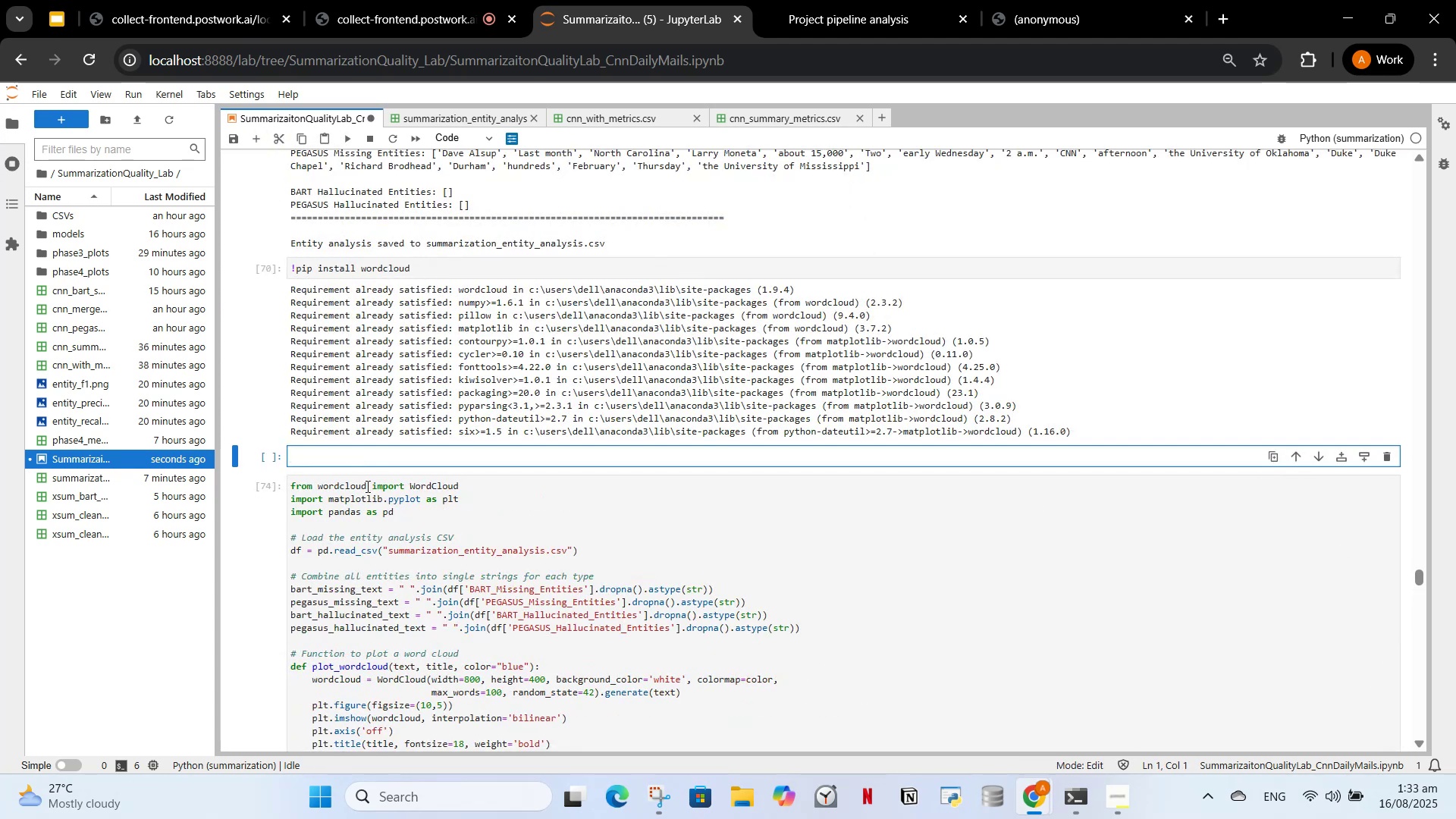 
key(Control+V)
 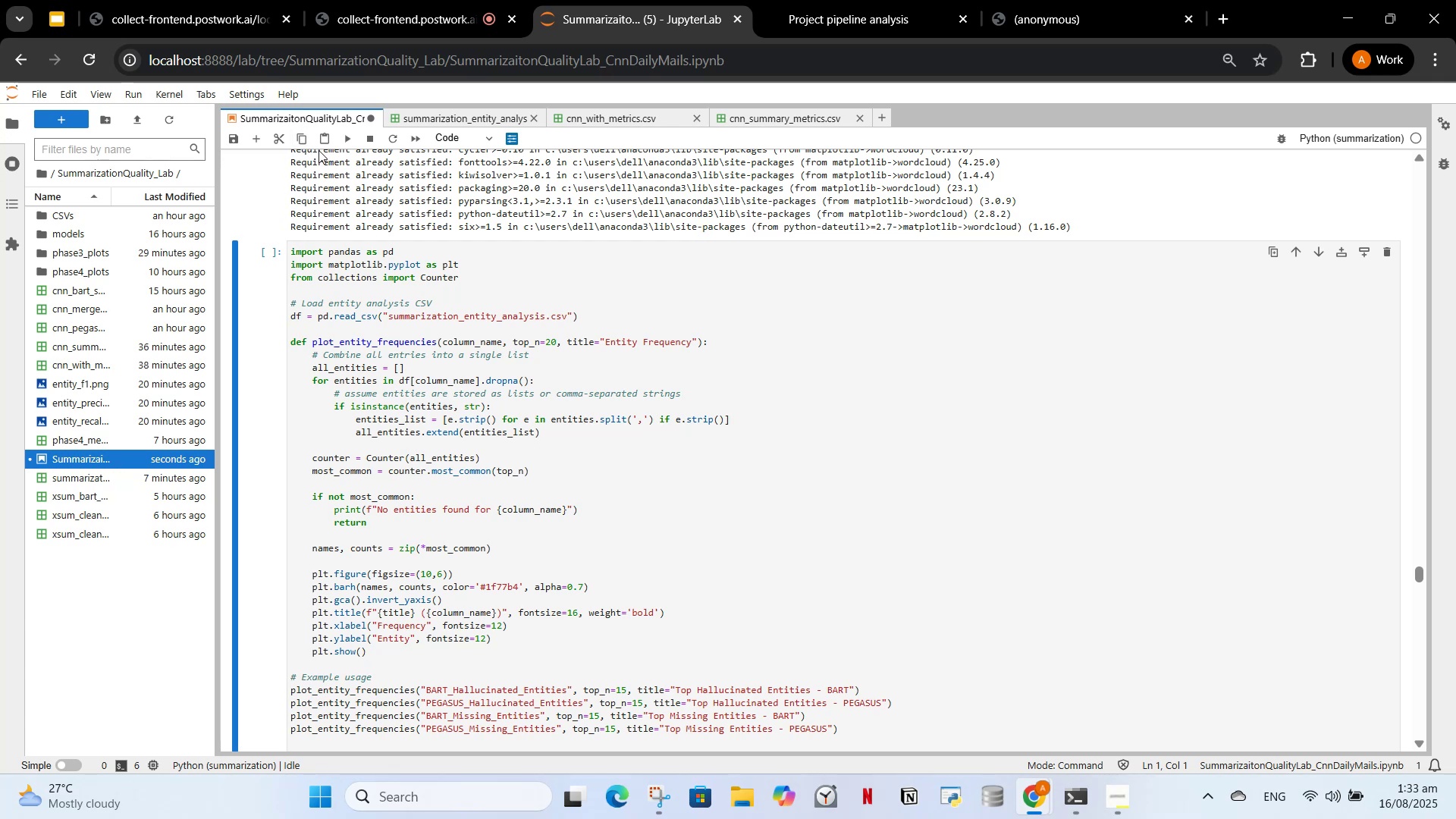 
left_click([353, 135])
 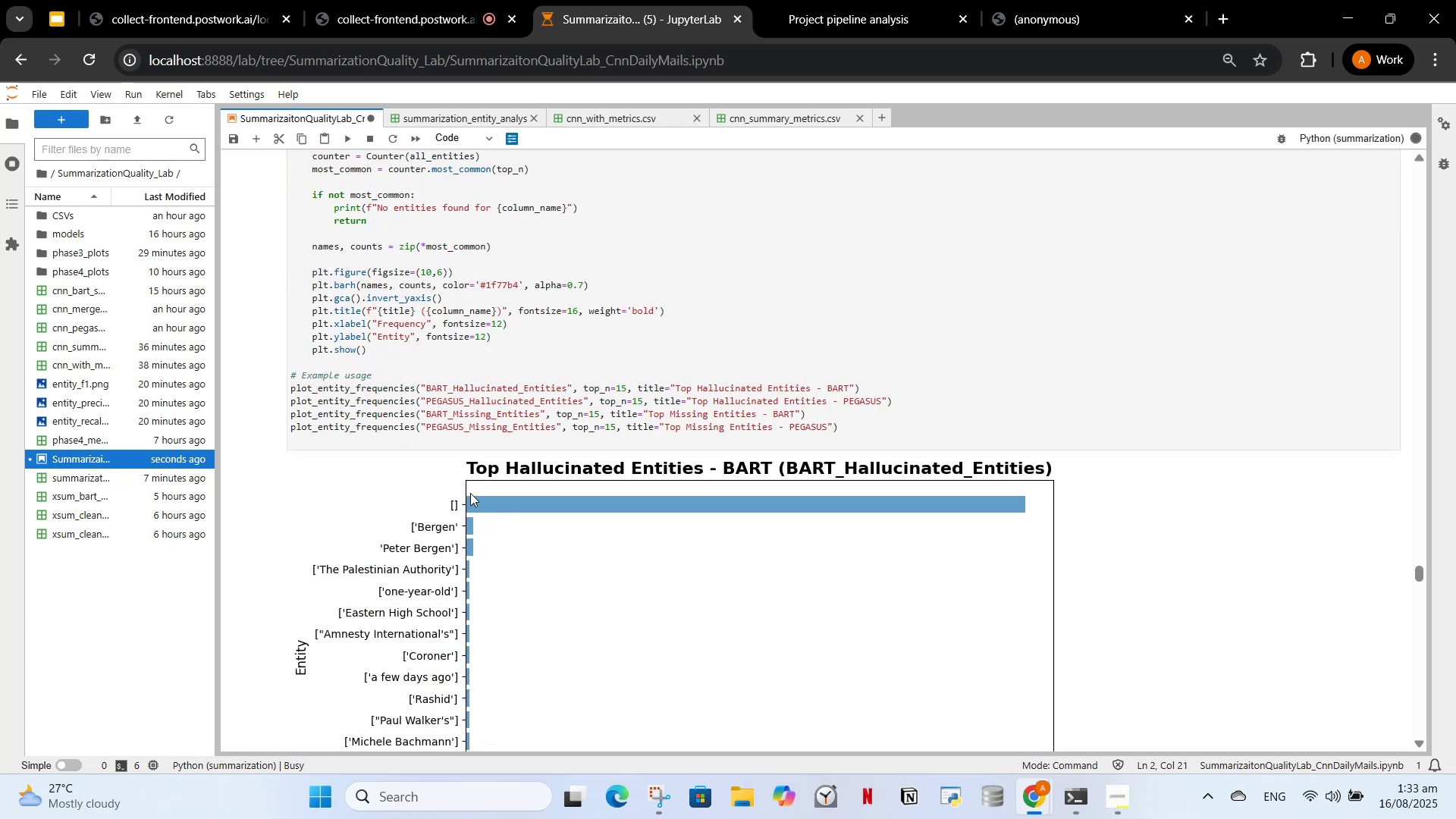 
scroll: coordinate [479, 601], scroll_direction: down, amount: 20.0
 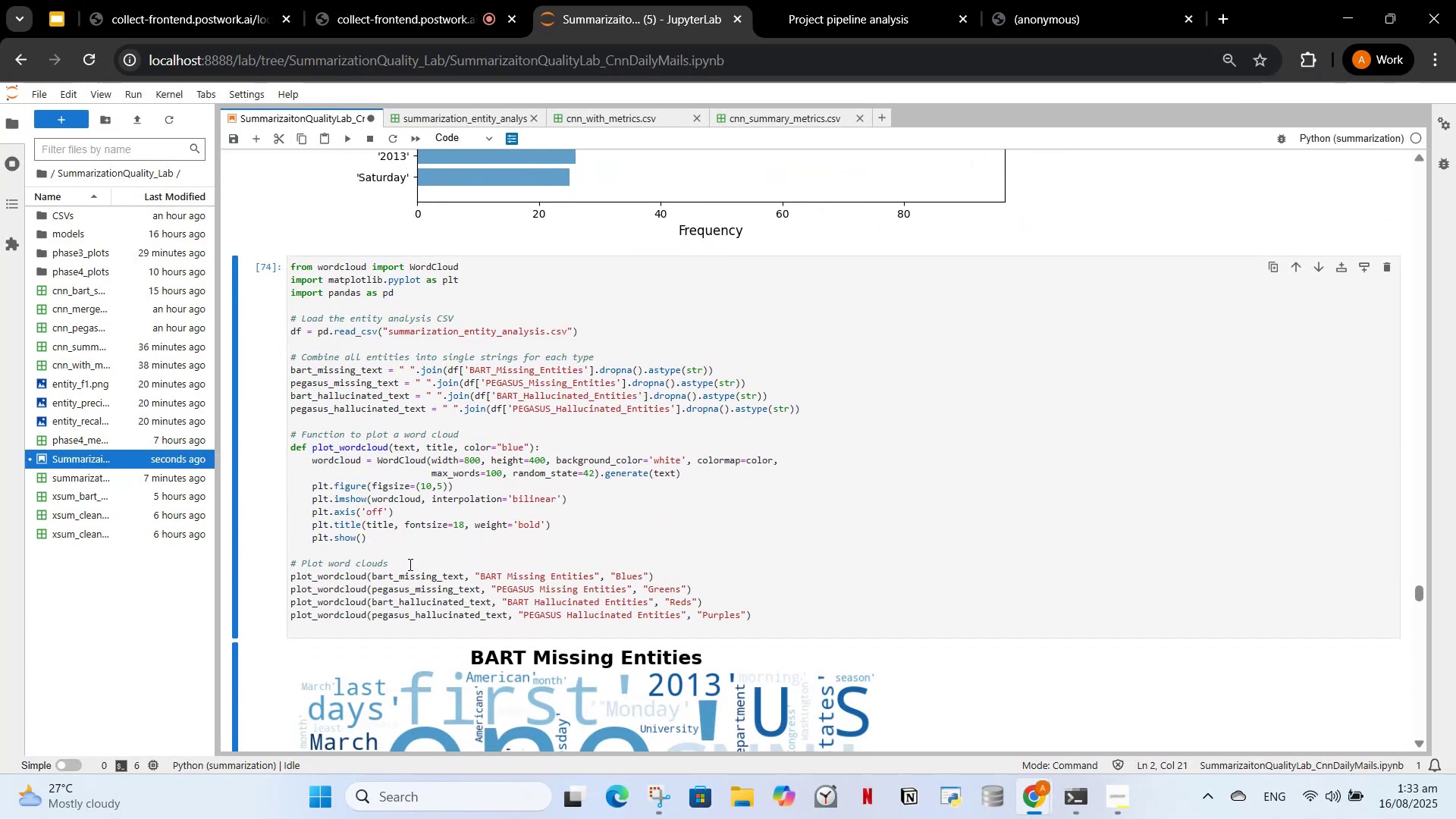 
left_click([409, 564])
 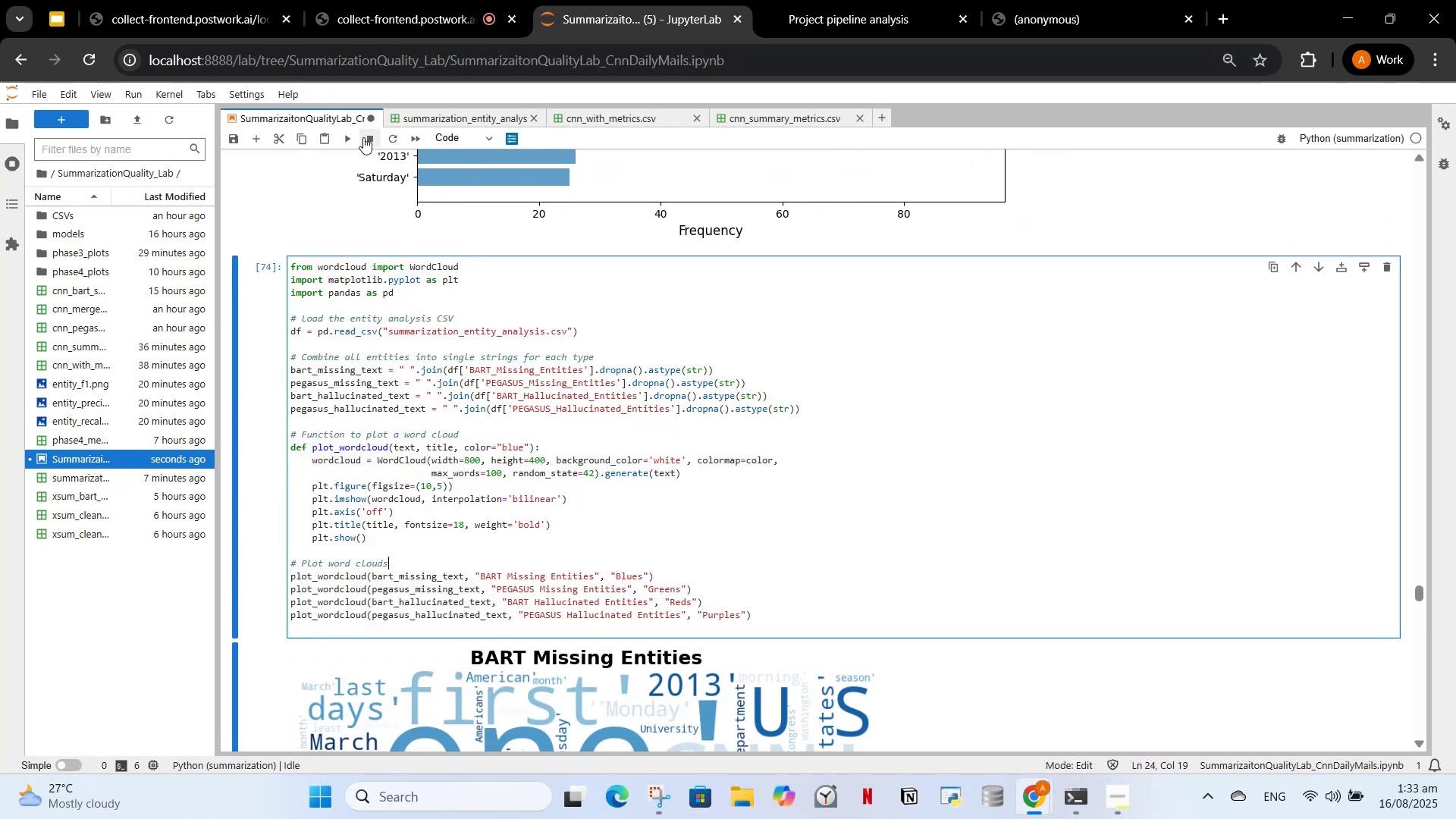 
left_click([345, 137])
 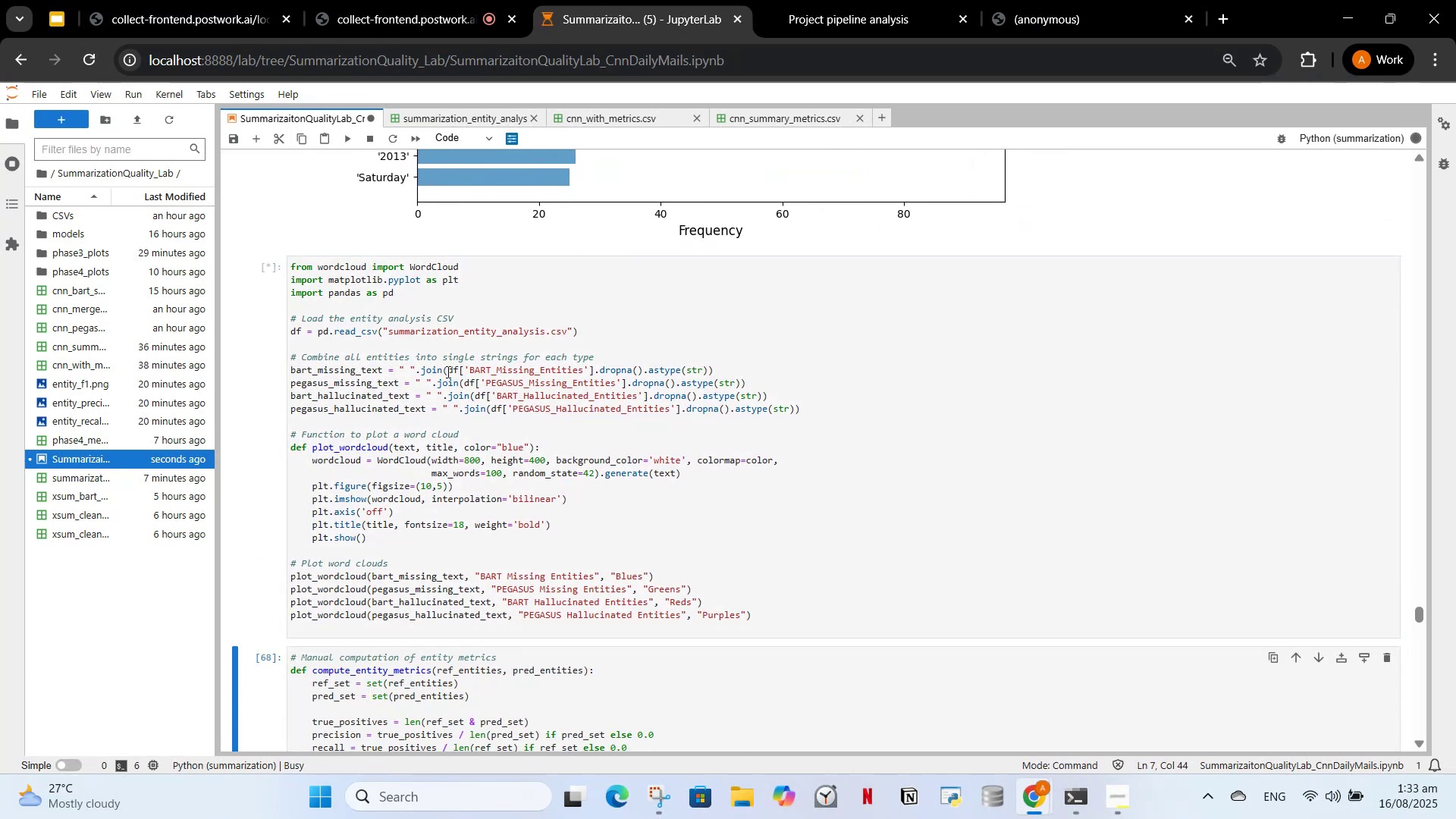 
scroll: coordinate [426, 453], scroll_direction: down, amount: 11.0
 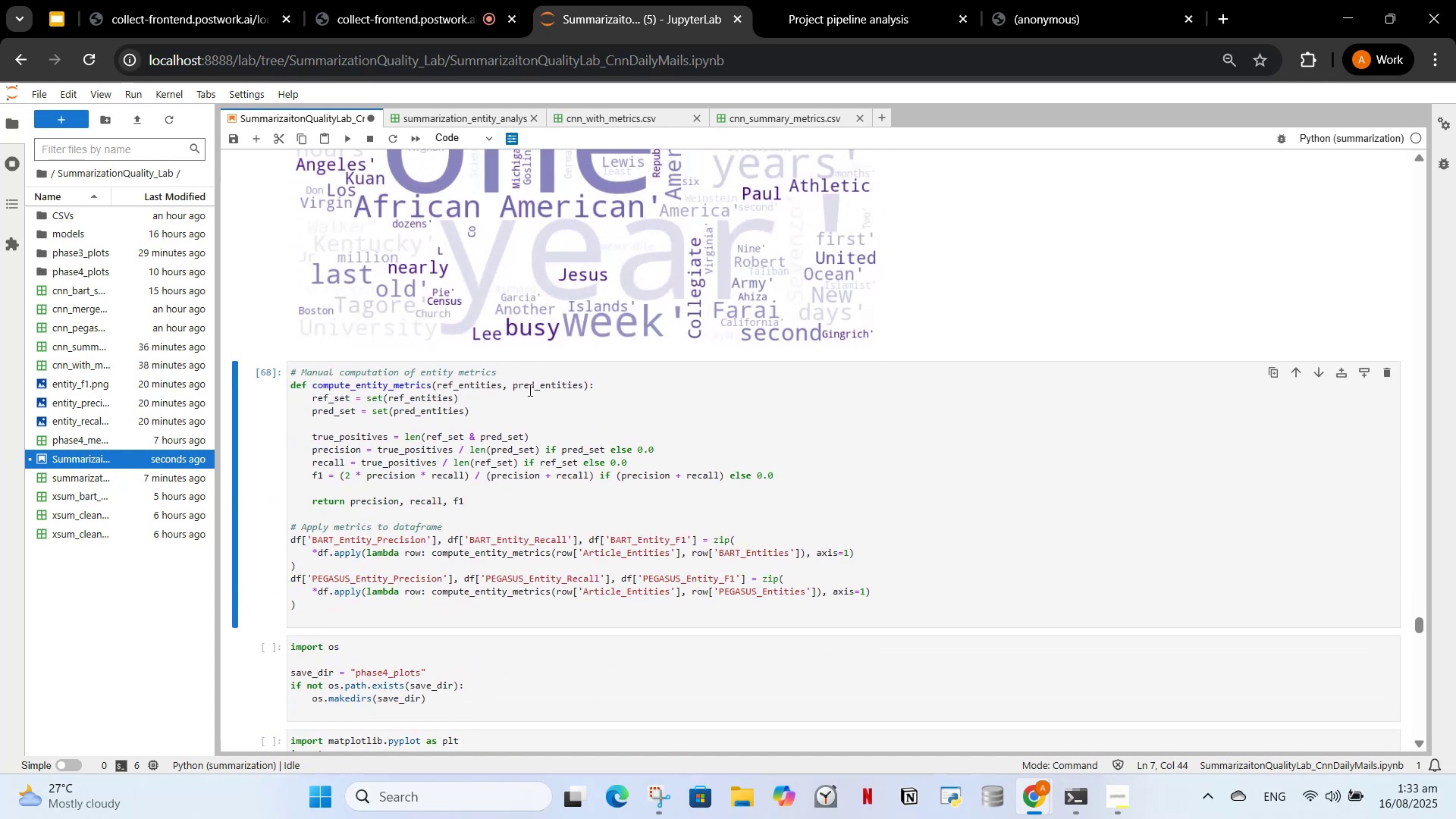 
scroll: coordinate [534, 377], scroll_direction: up, amount: 2.0
 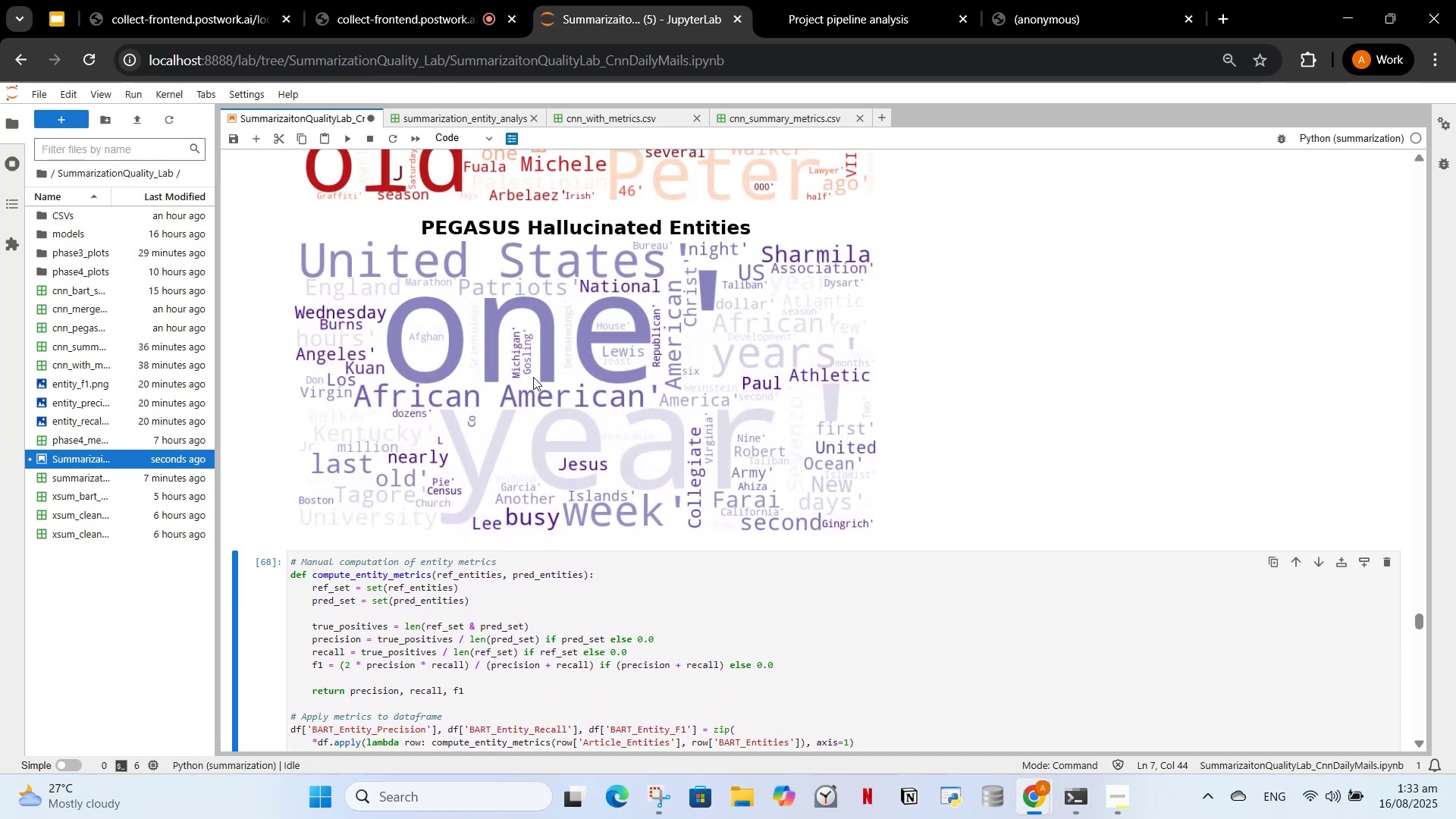 
scroll: coordinate [530, 381], scroll_direction: down, amount: 2.0
 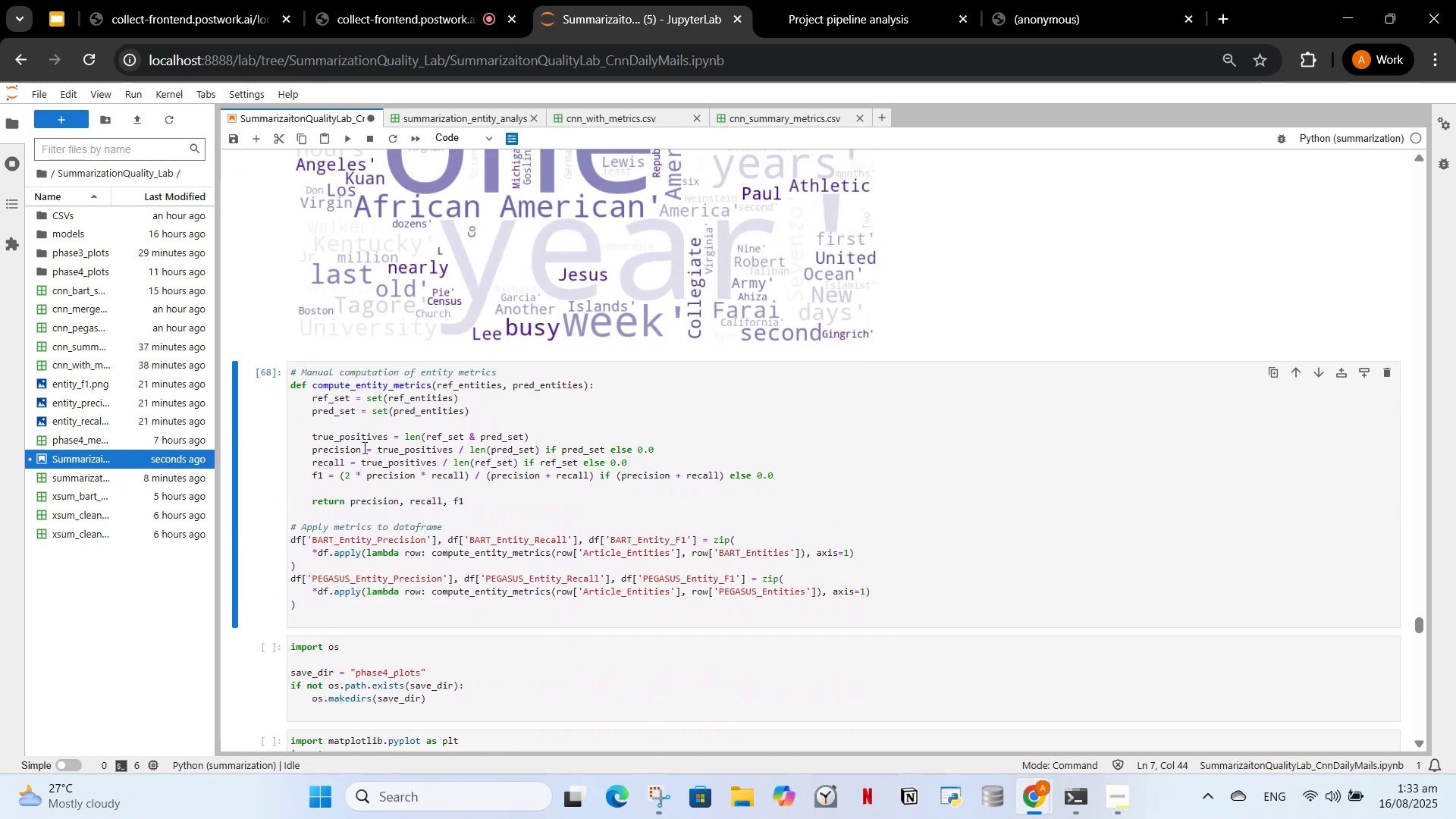 
left_click([416, 447])
 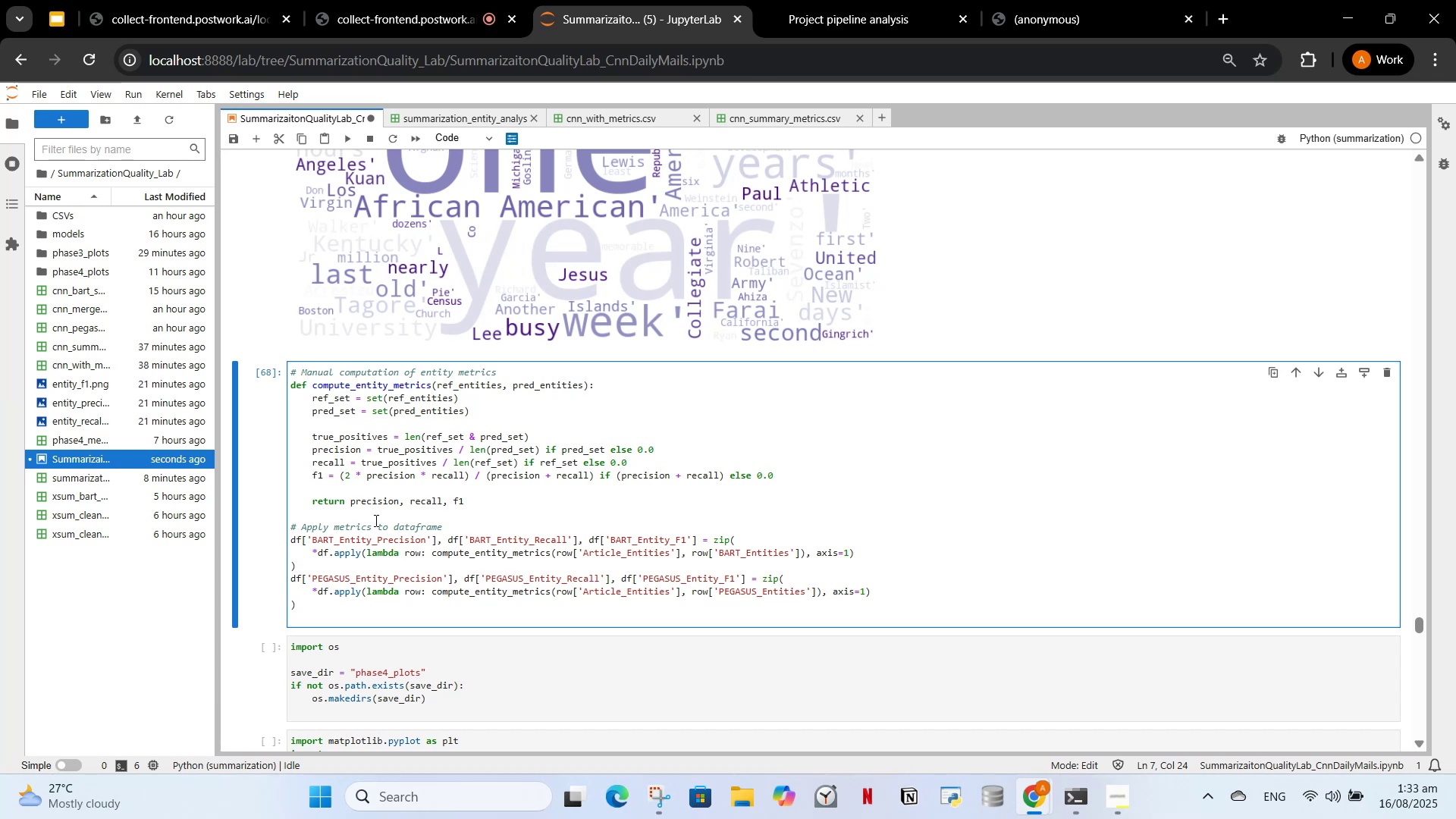 
wait(5.28)
 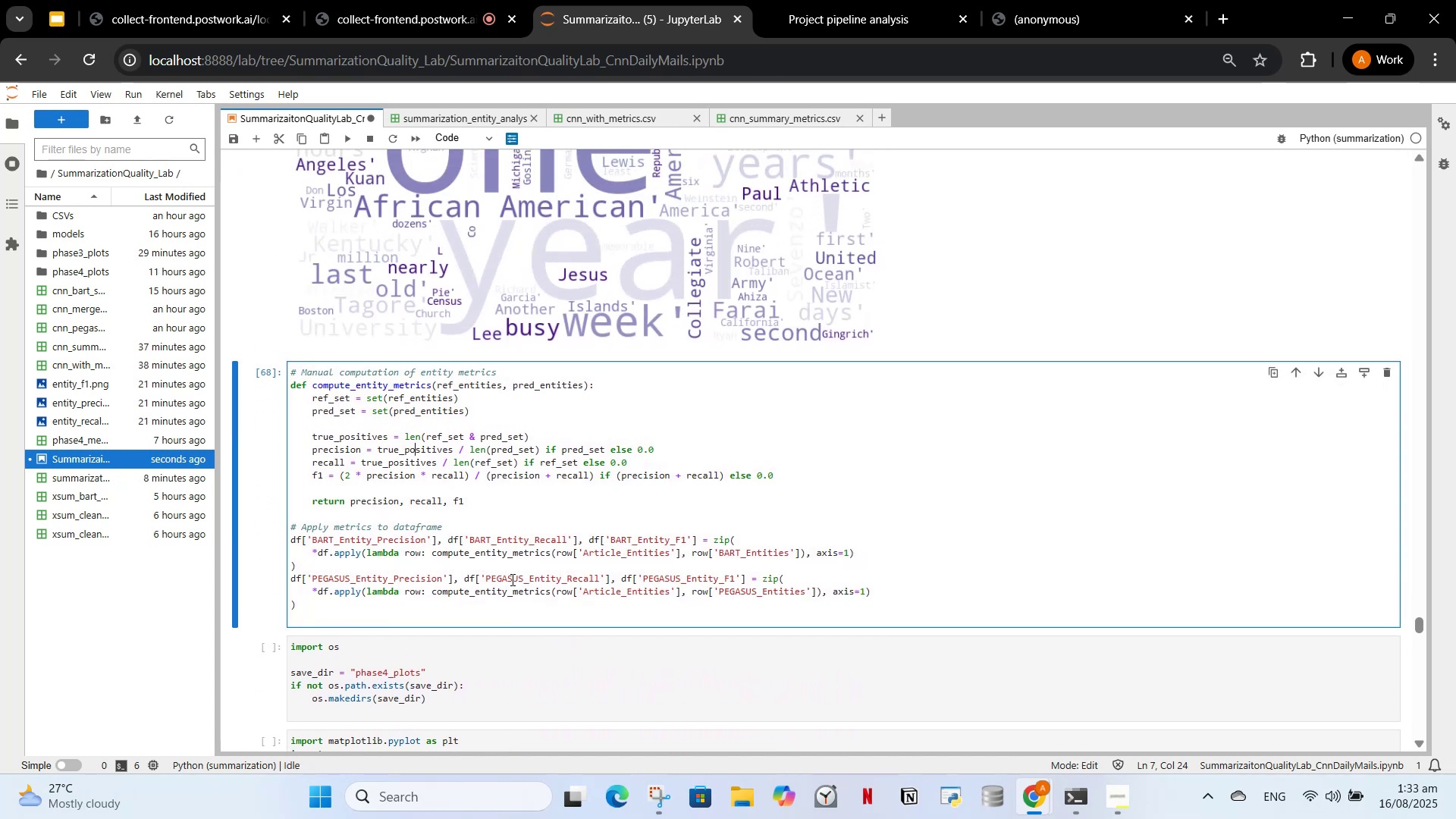 
scroll: coordinate [579, 321], scroll_direction: up, amount: 17.0
 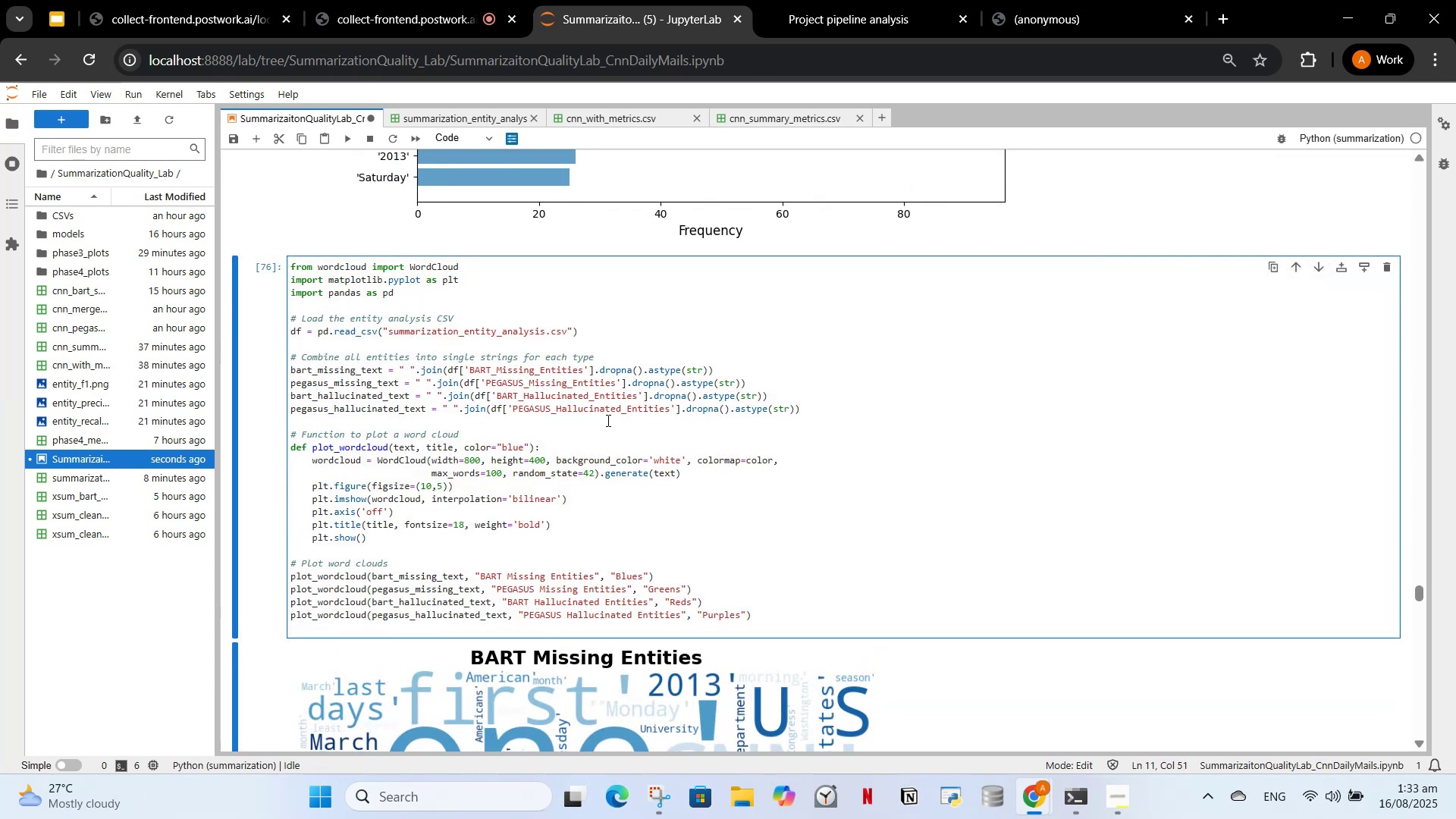 
key(Control+A)
 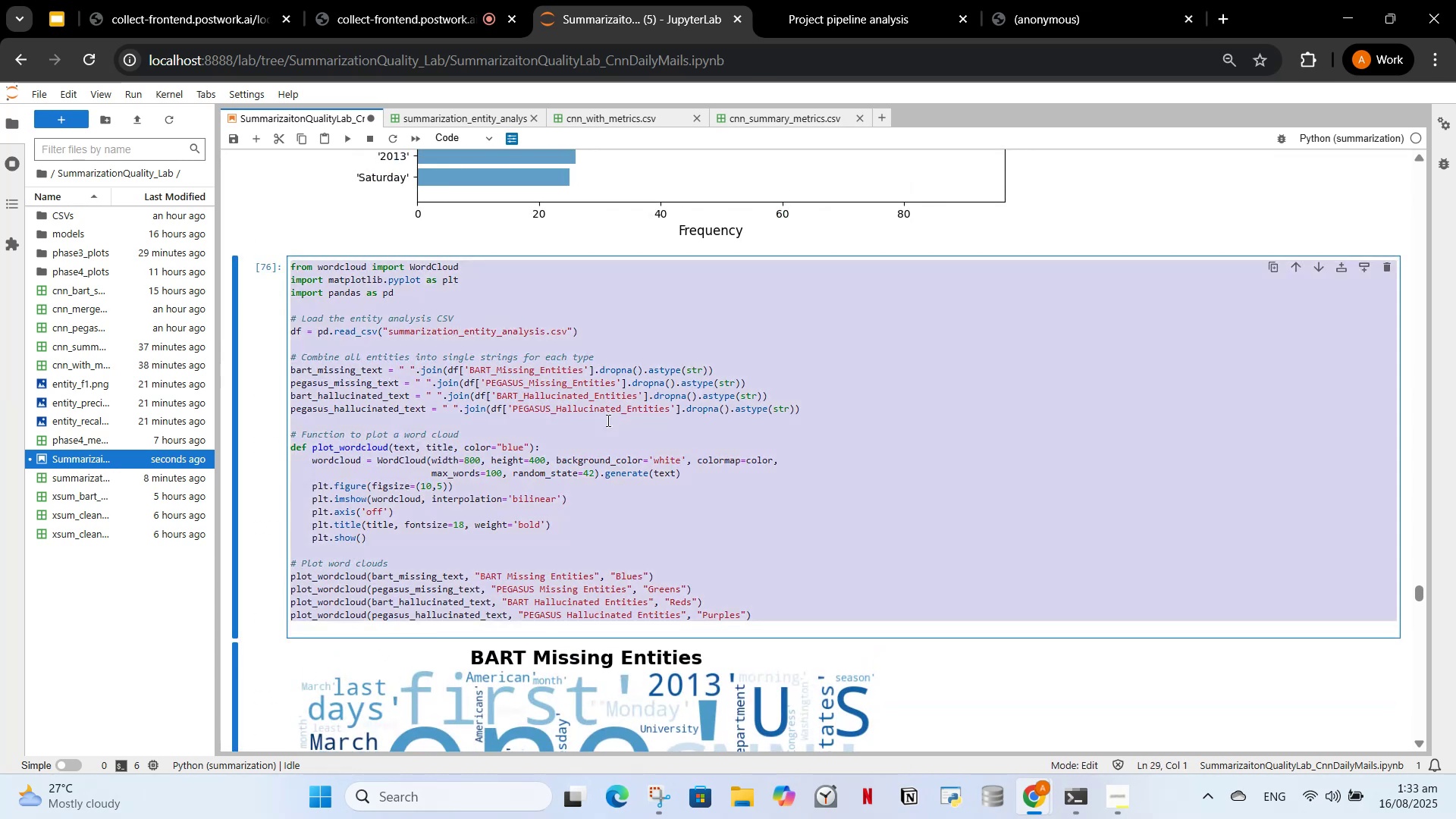 
key(Control+C)
 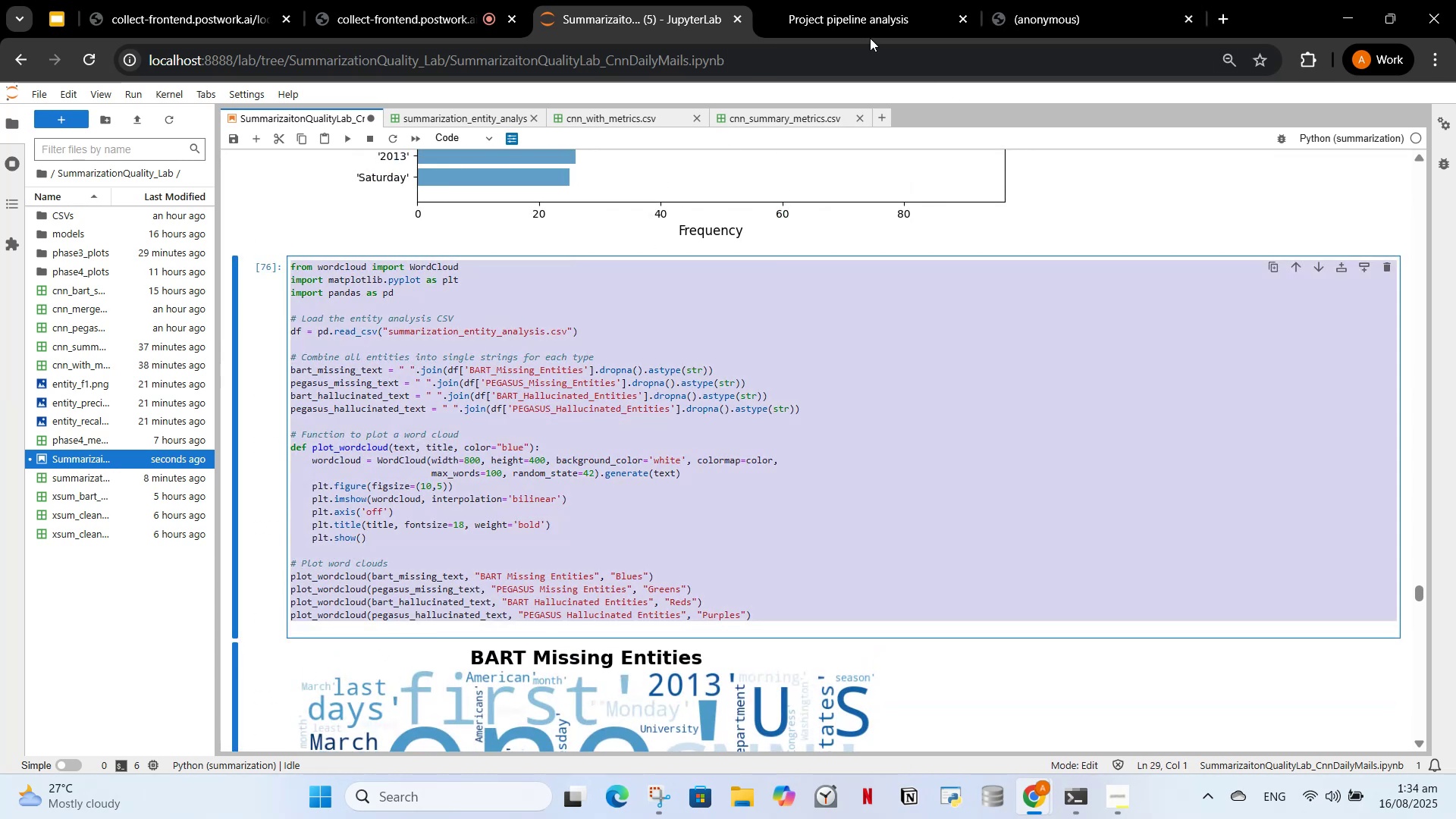 
left_click([888, 8])
 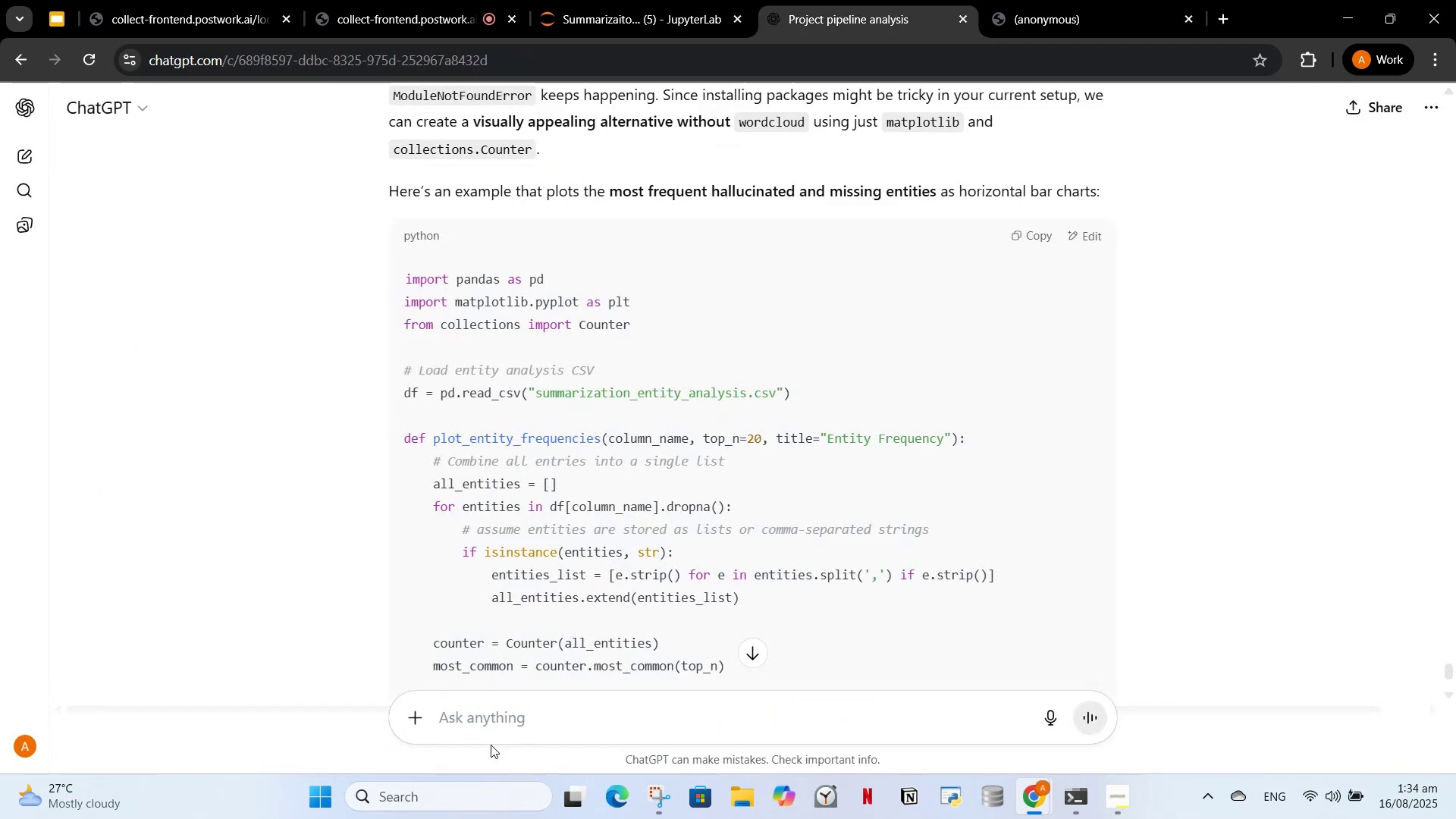 
left_click([494, 723])
 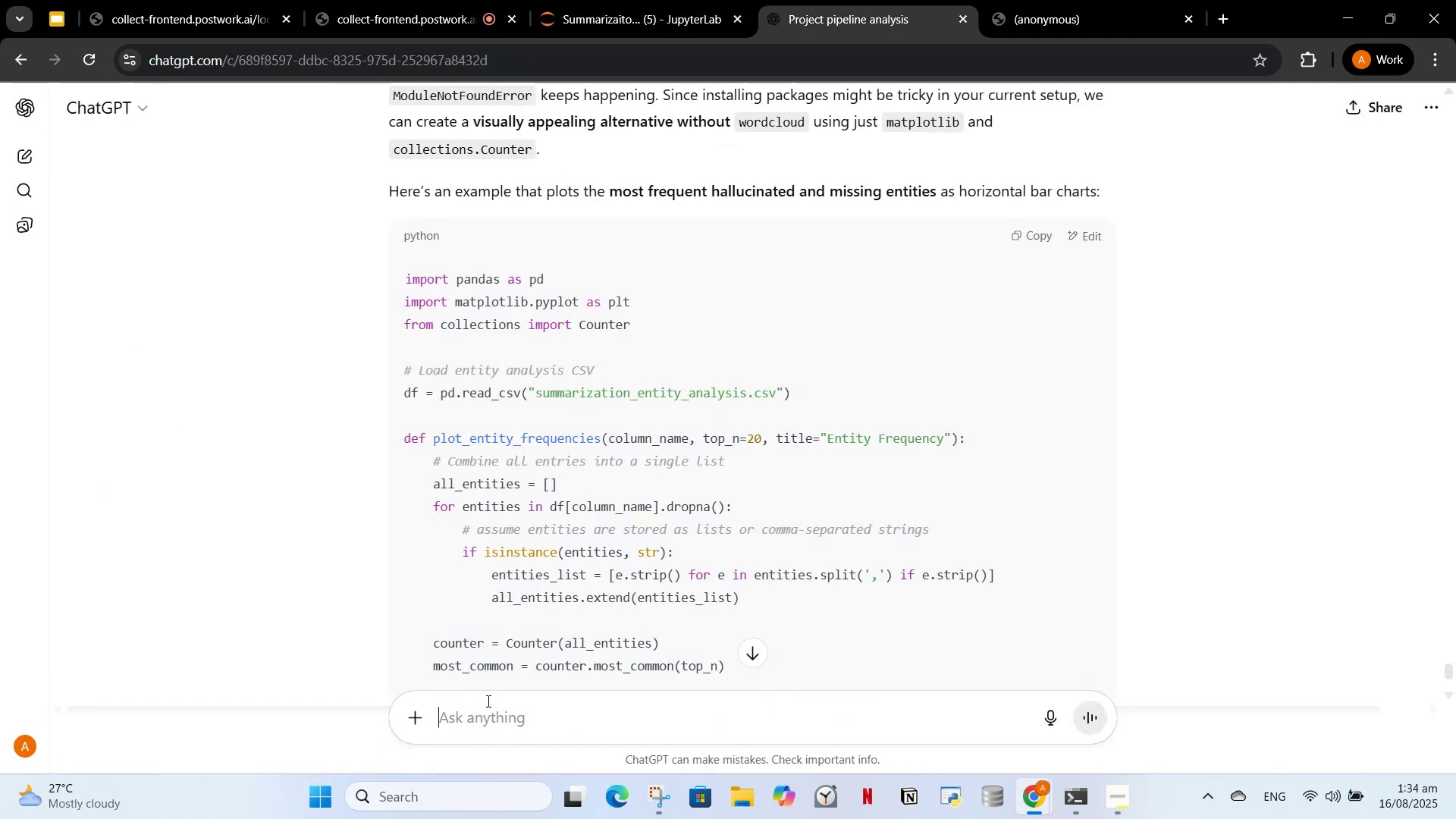 
key(Control+V)
 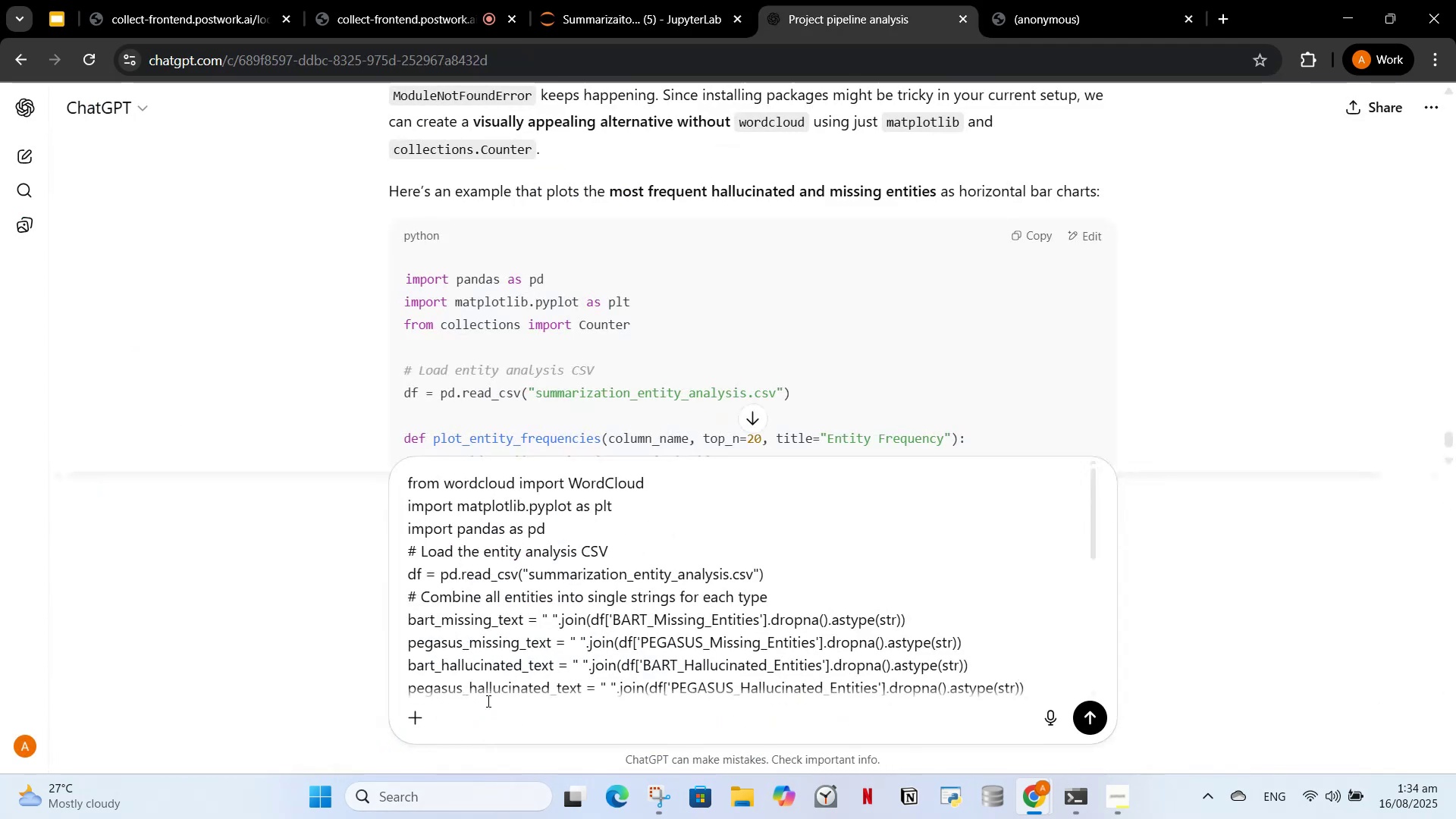 
type(, can we save these word clouds )
 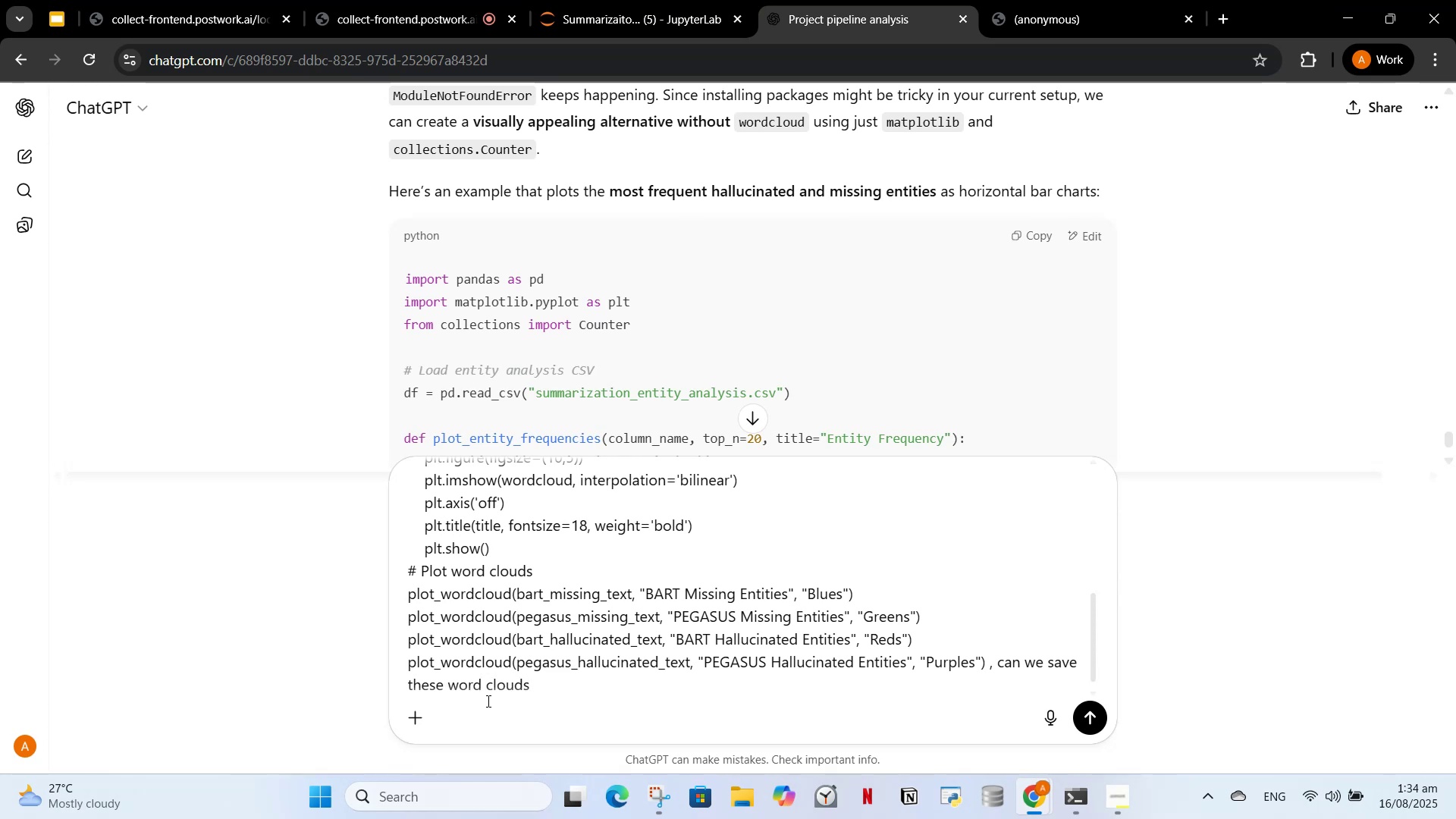 
type(in a separate folder as image )
 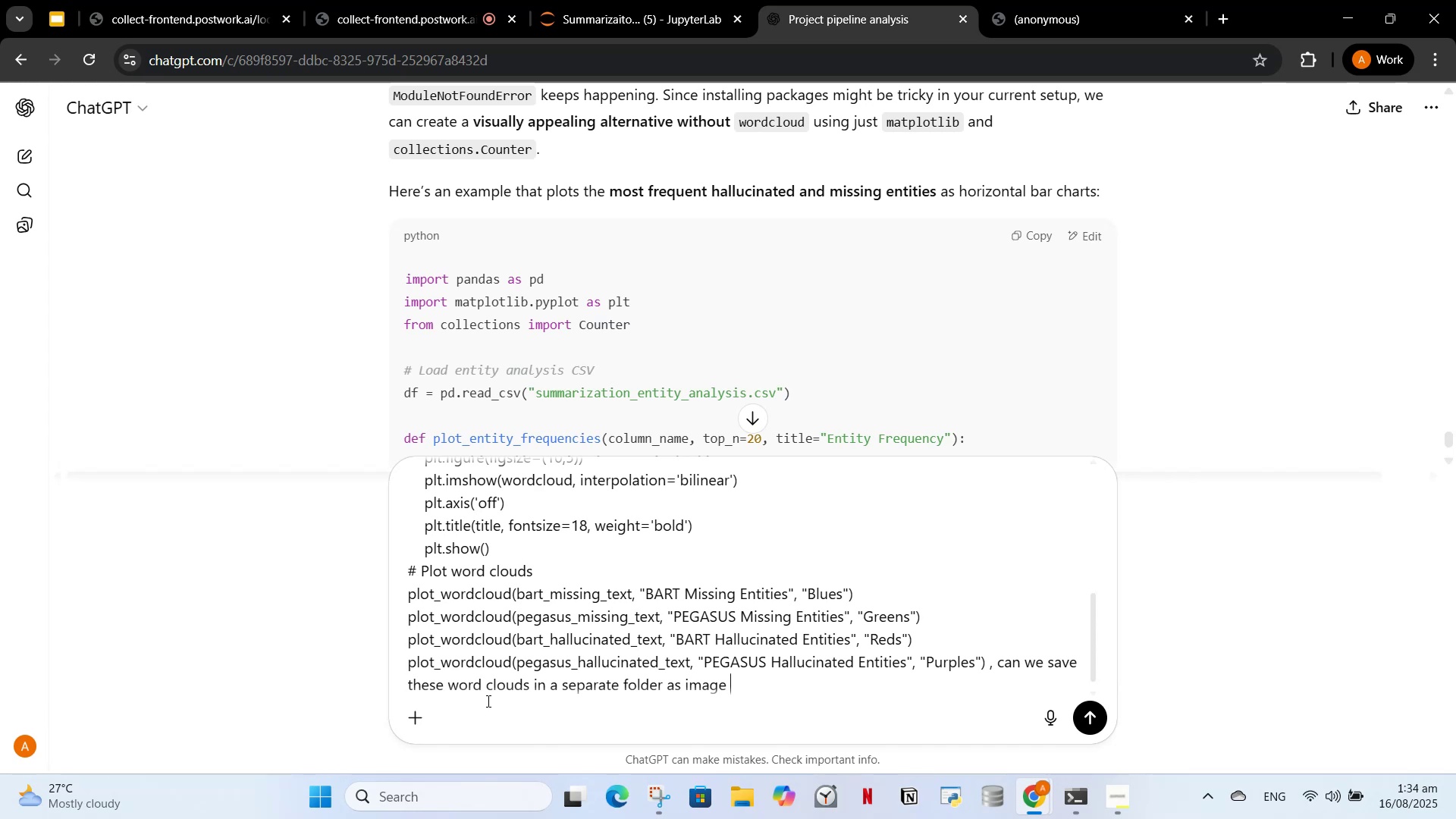 
wait(6.39)
 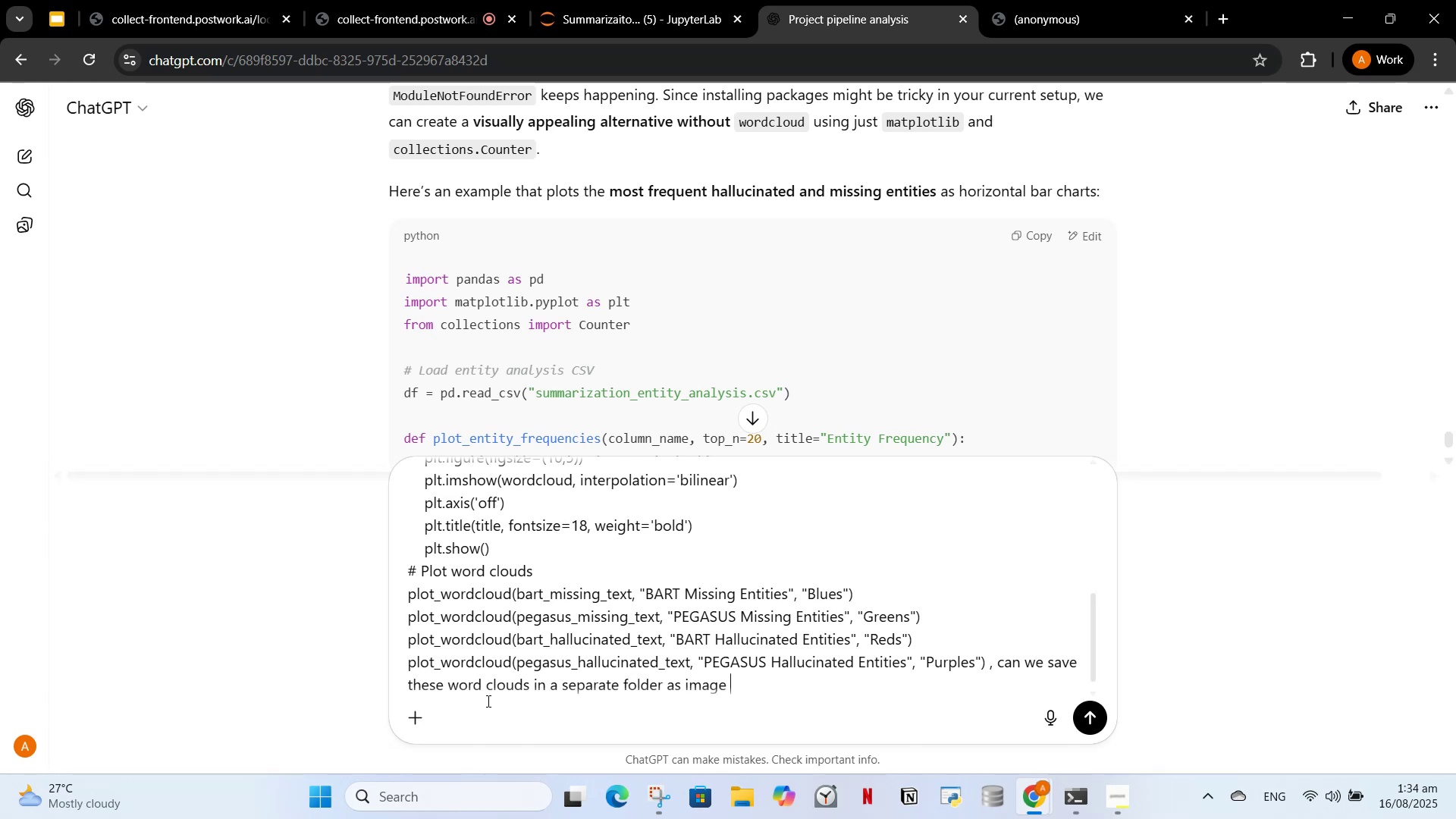 
key(Enter)
 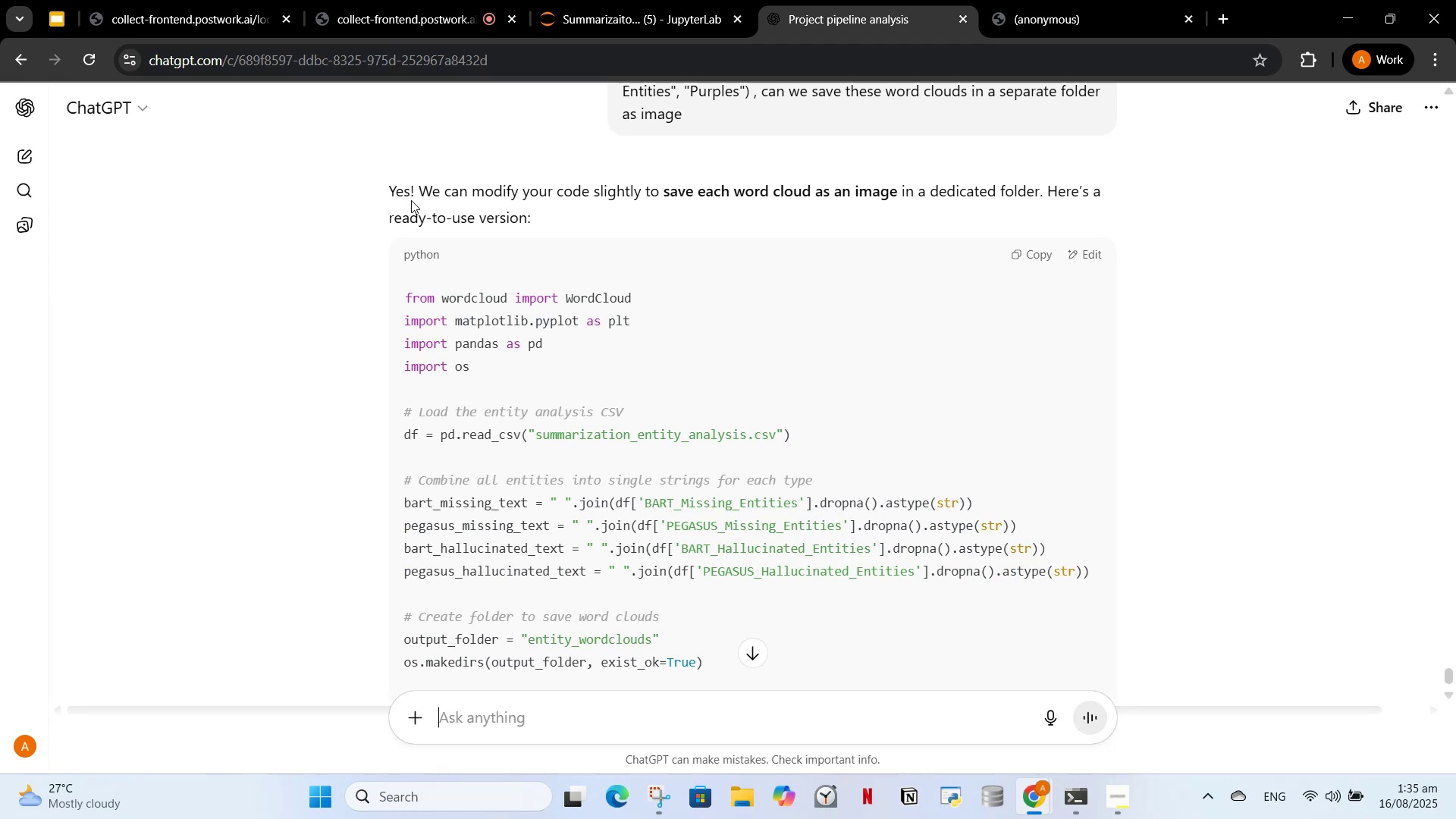 
wait(35.67)
 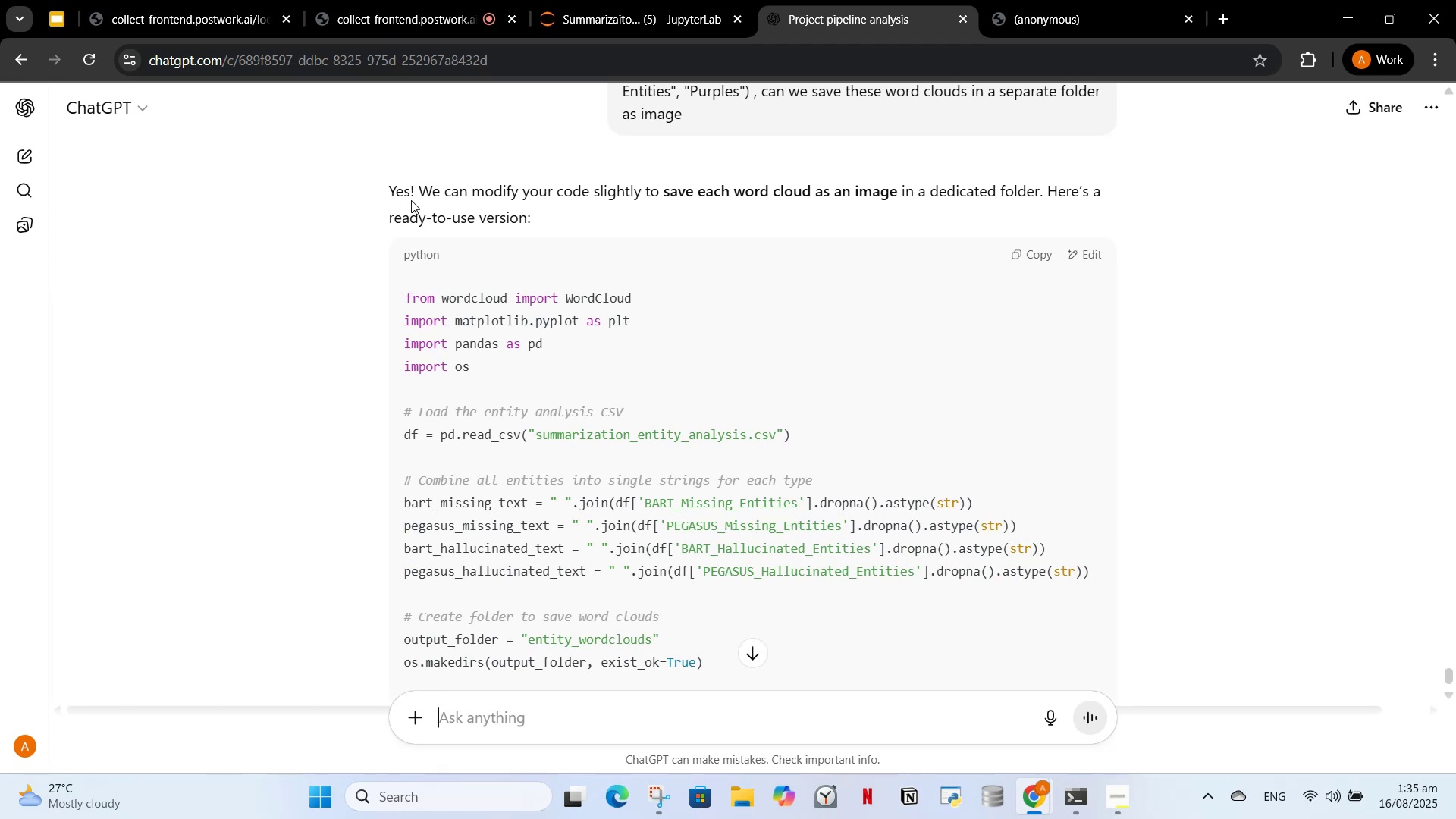 
scroll: coordinate [762, 416], scroll_direction: down, amount: 7.0
 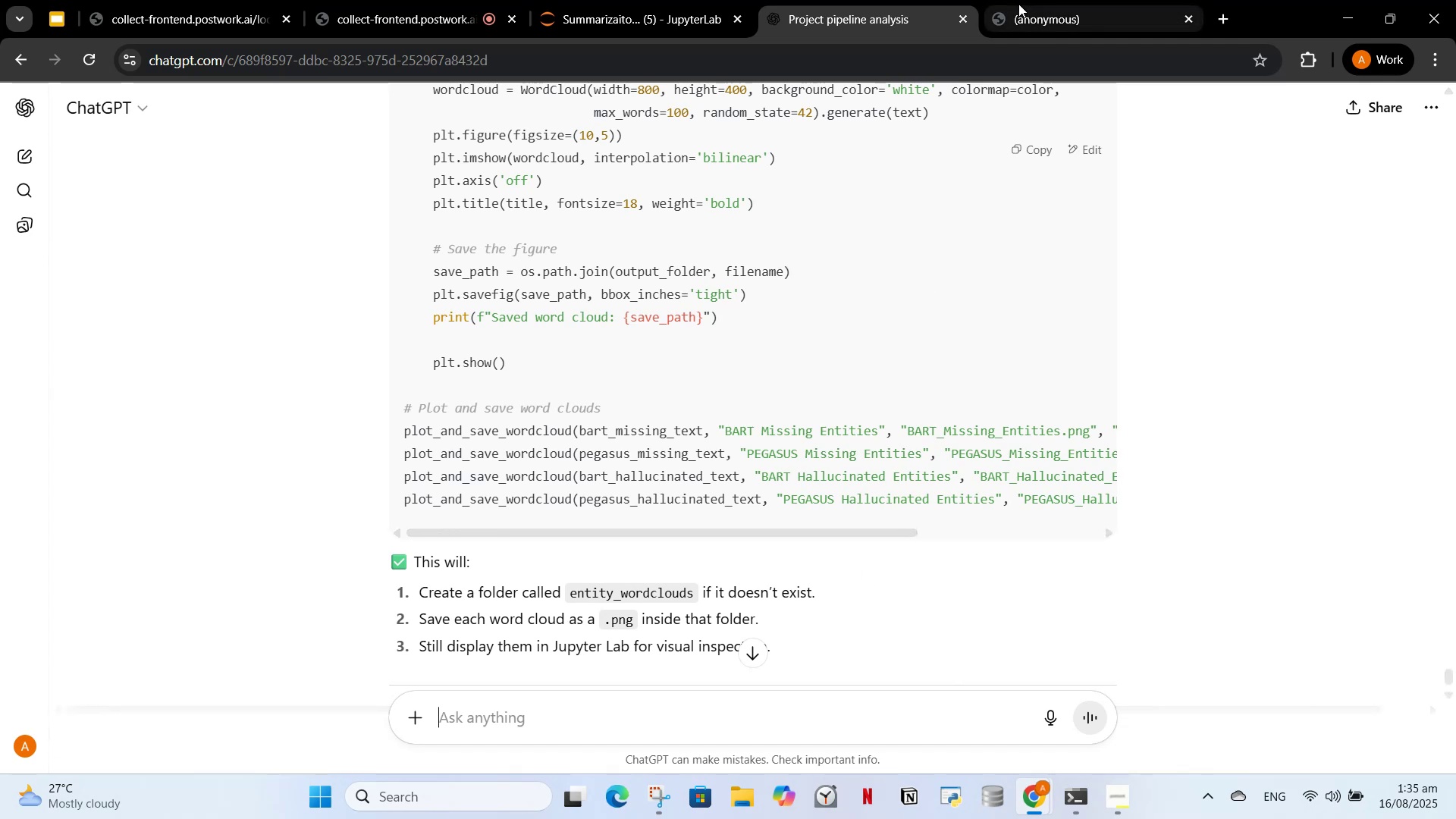 
left_click([1022, 145])
 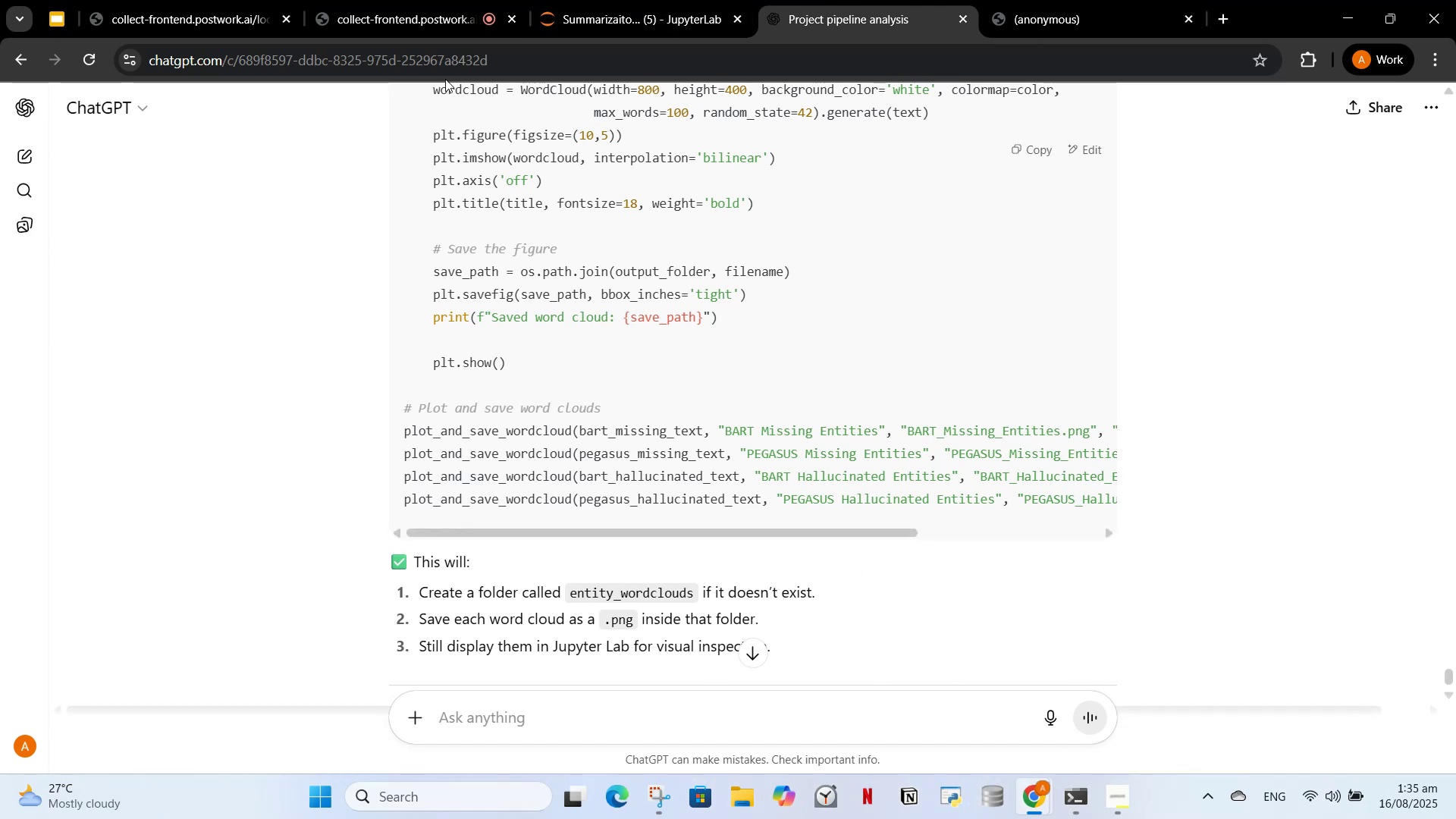 
wait(5.95)
 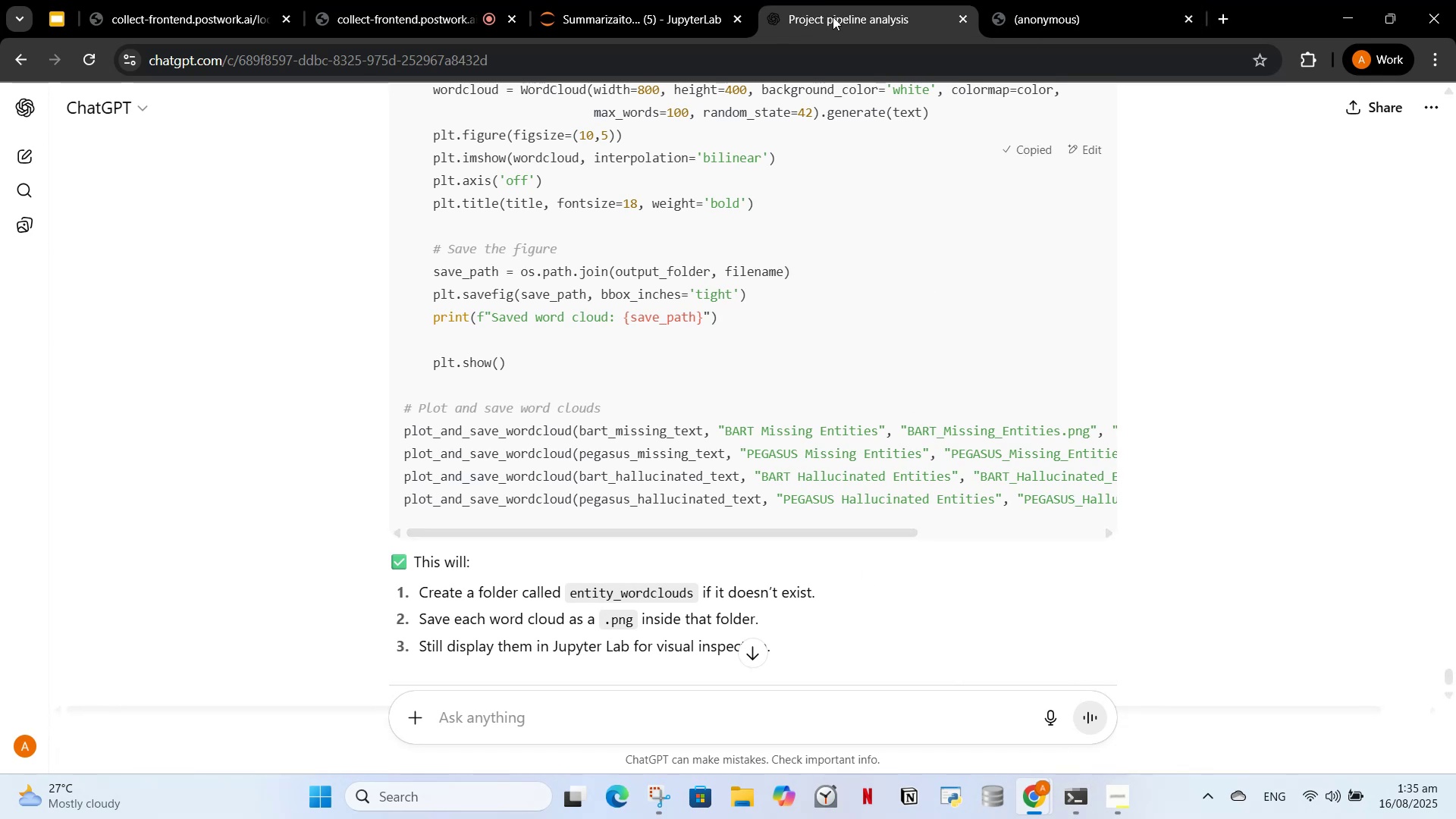 
left_click([573, 340])
 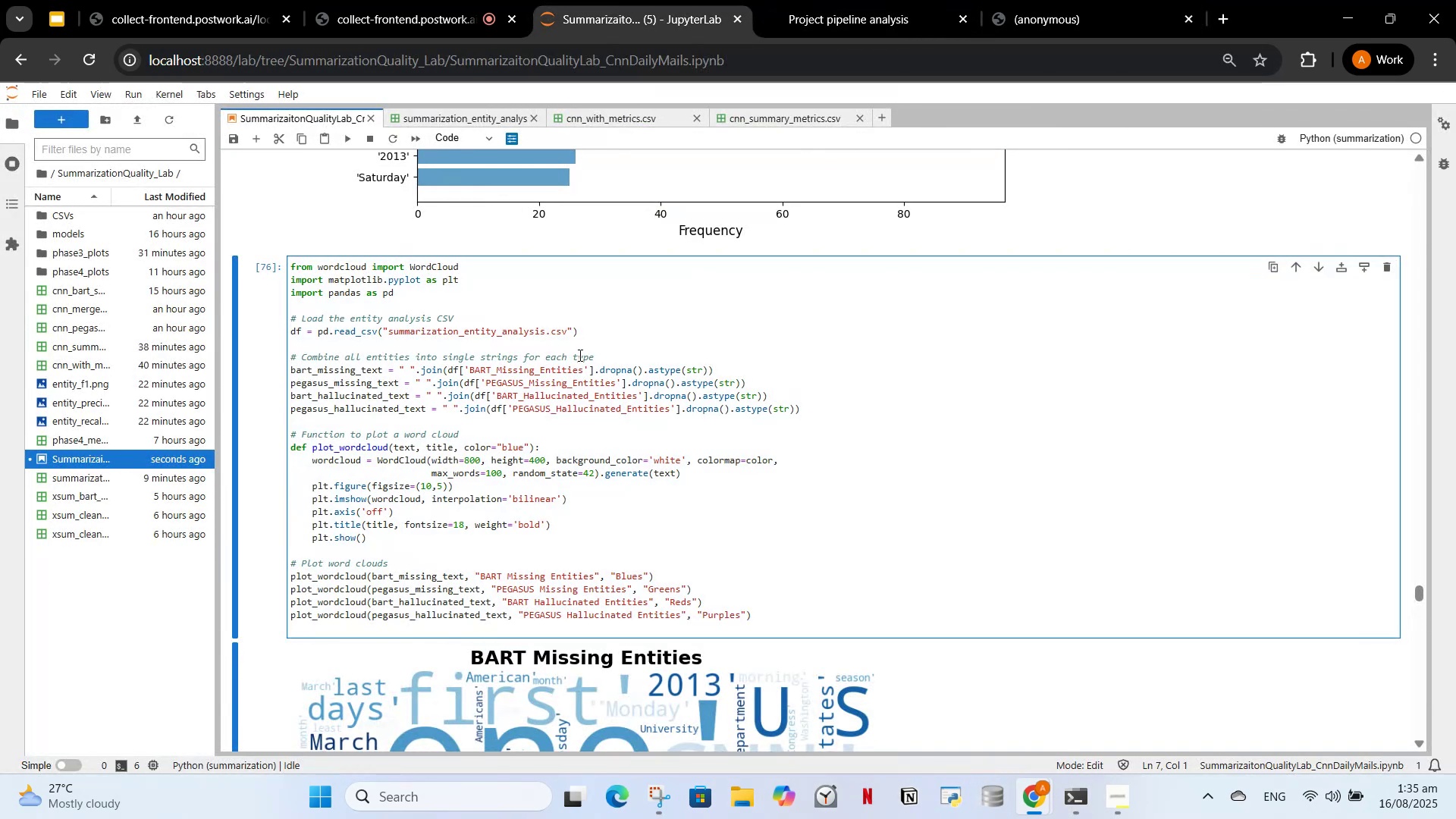 
key(Control+A)
 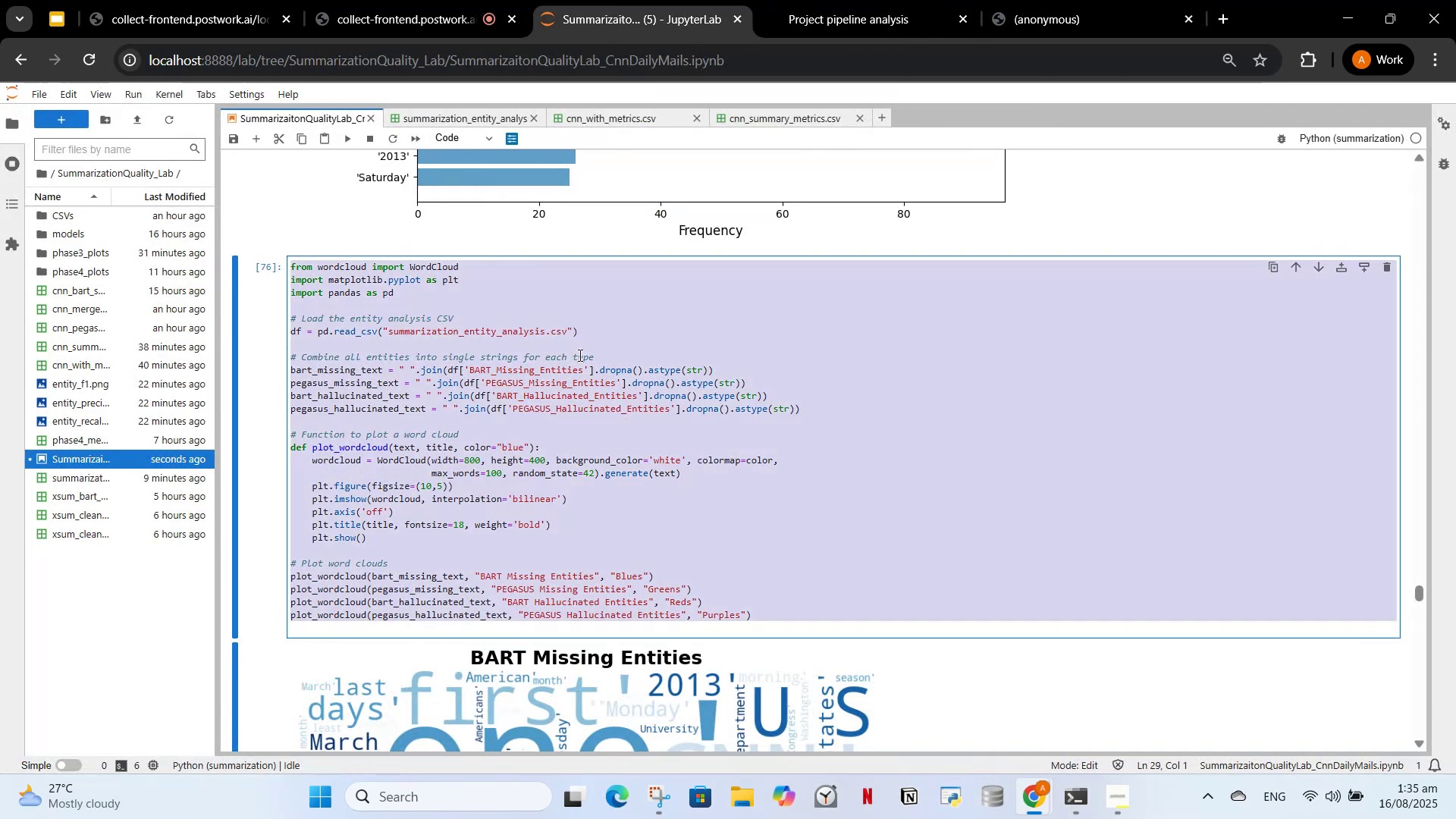 
key(Control+V)
 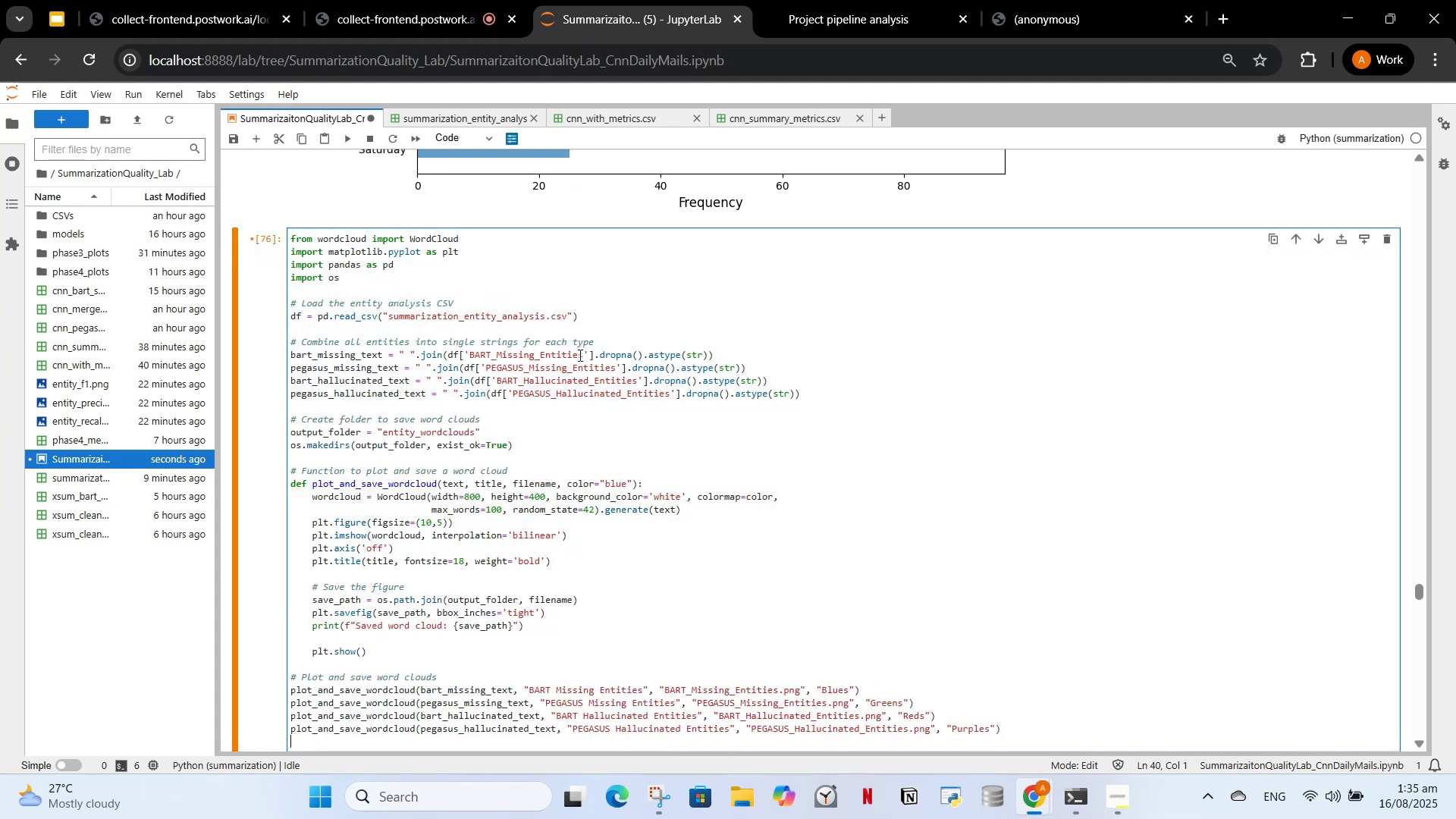 
left_click([579, 355])
 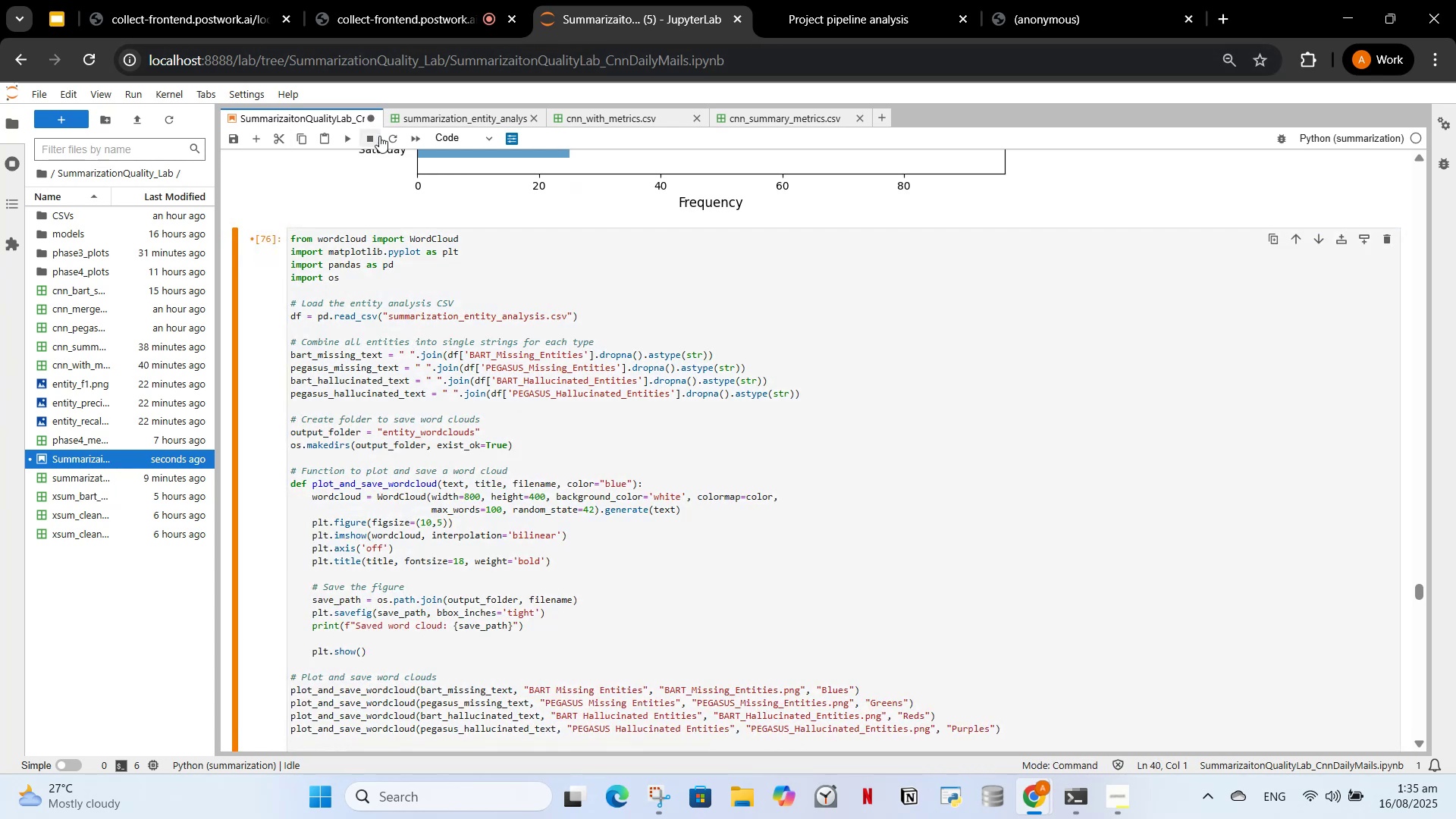 
left_click([350, 139])
 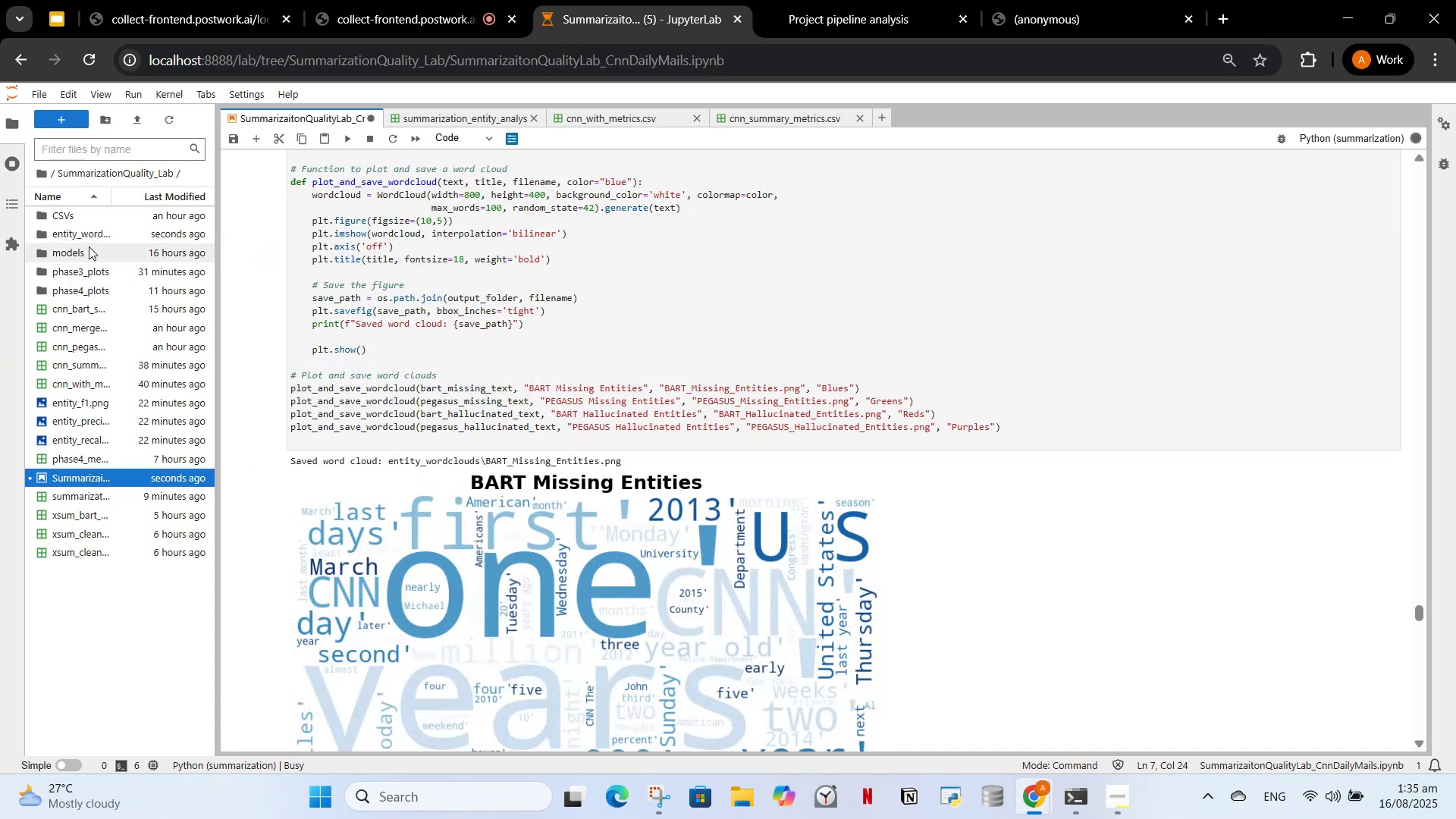 
left_click([96, 239])
 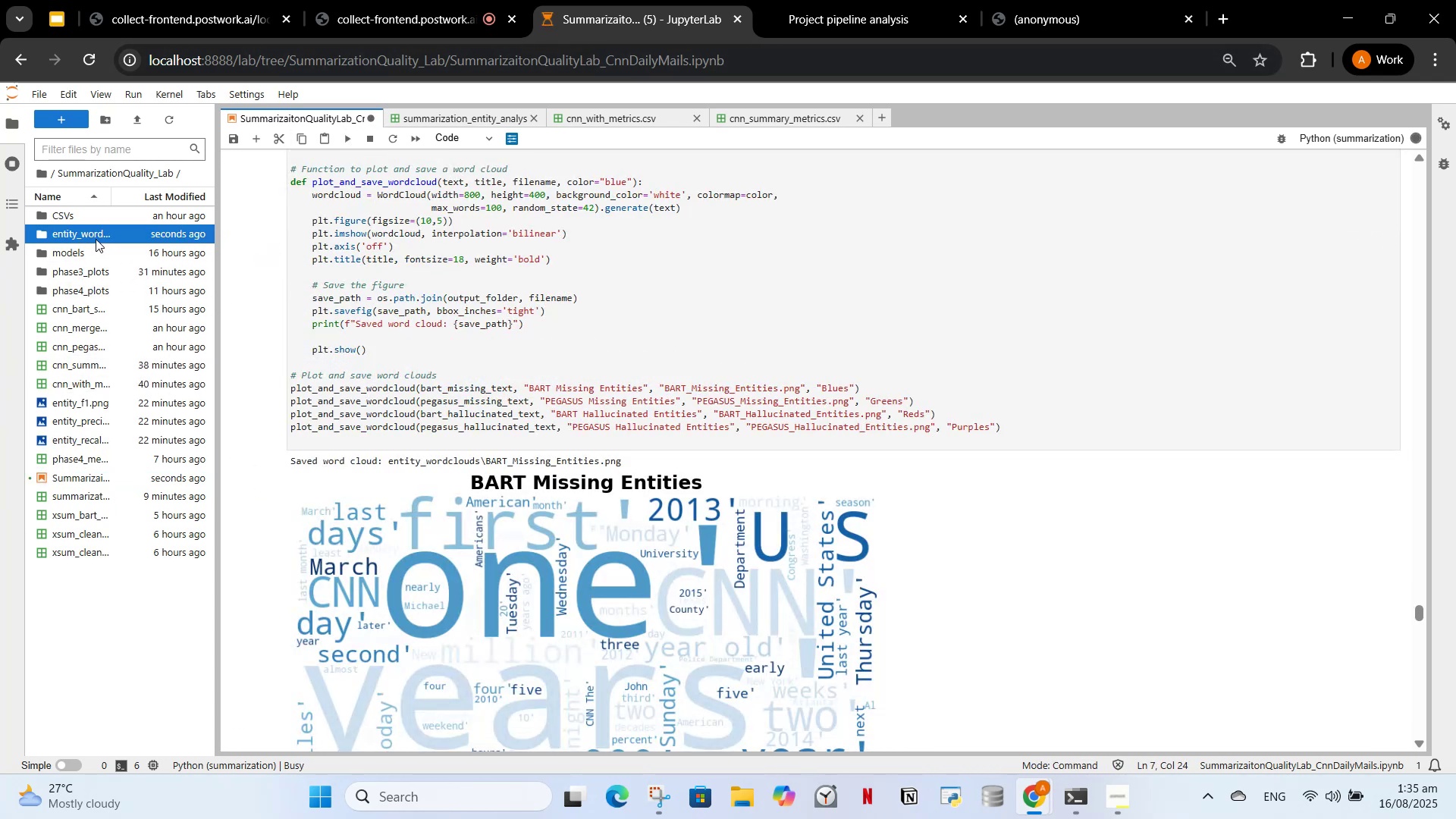 
double_click([96, 239])
 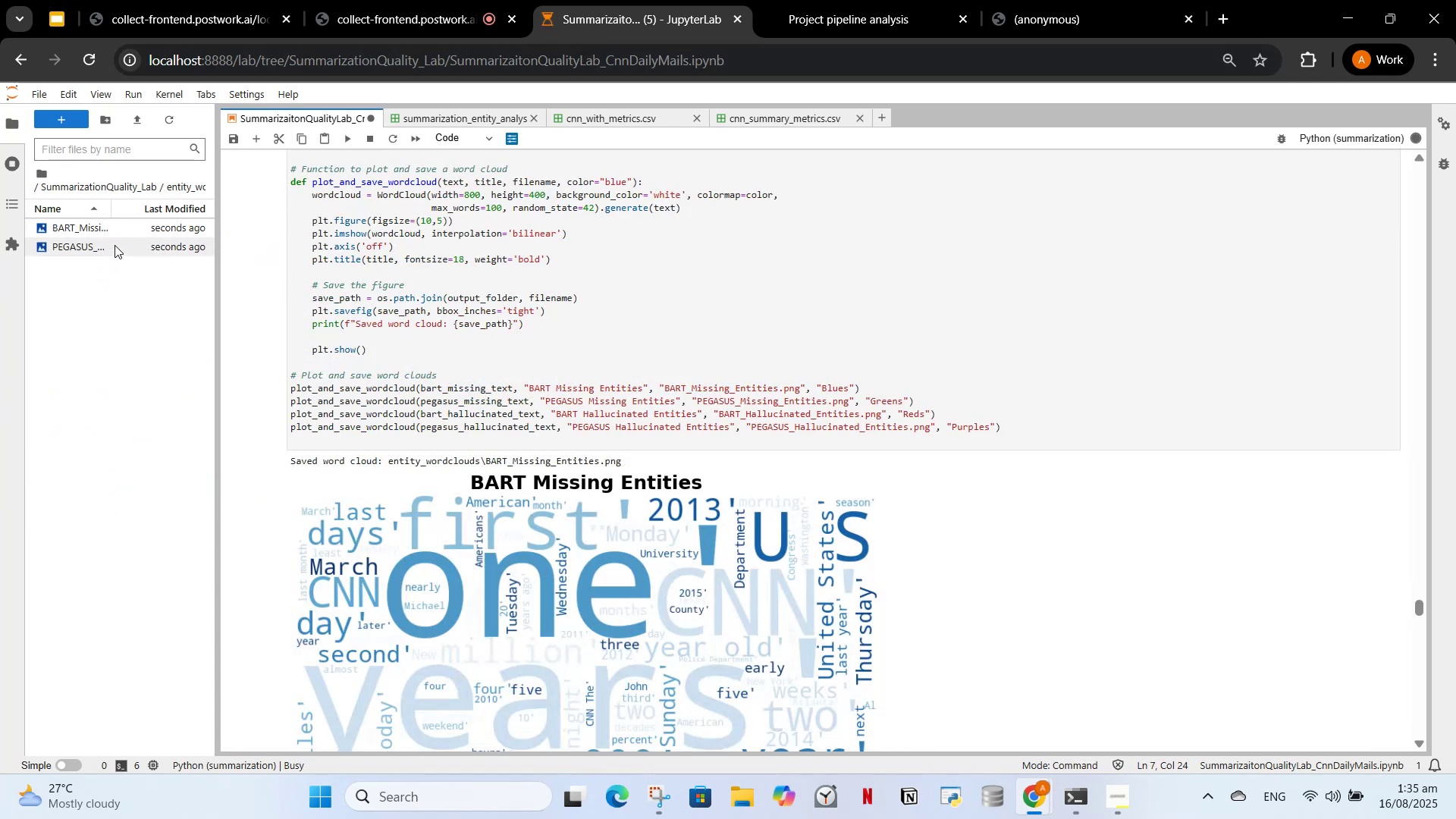 
double_click([108, 229])
 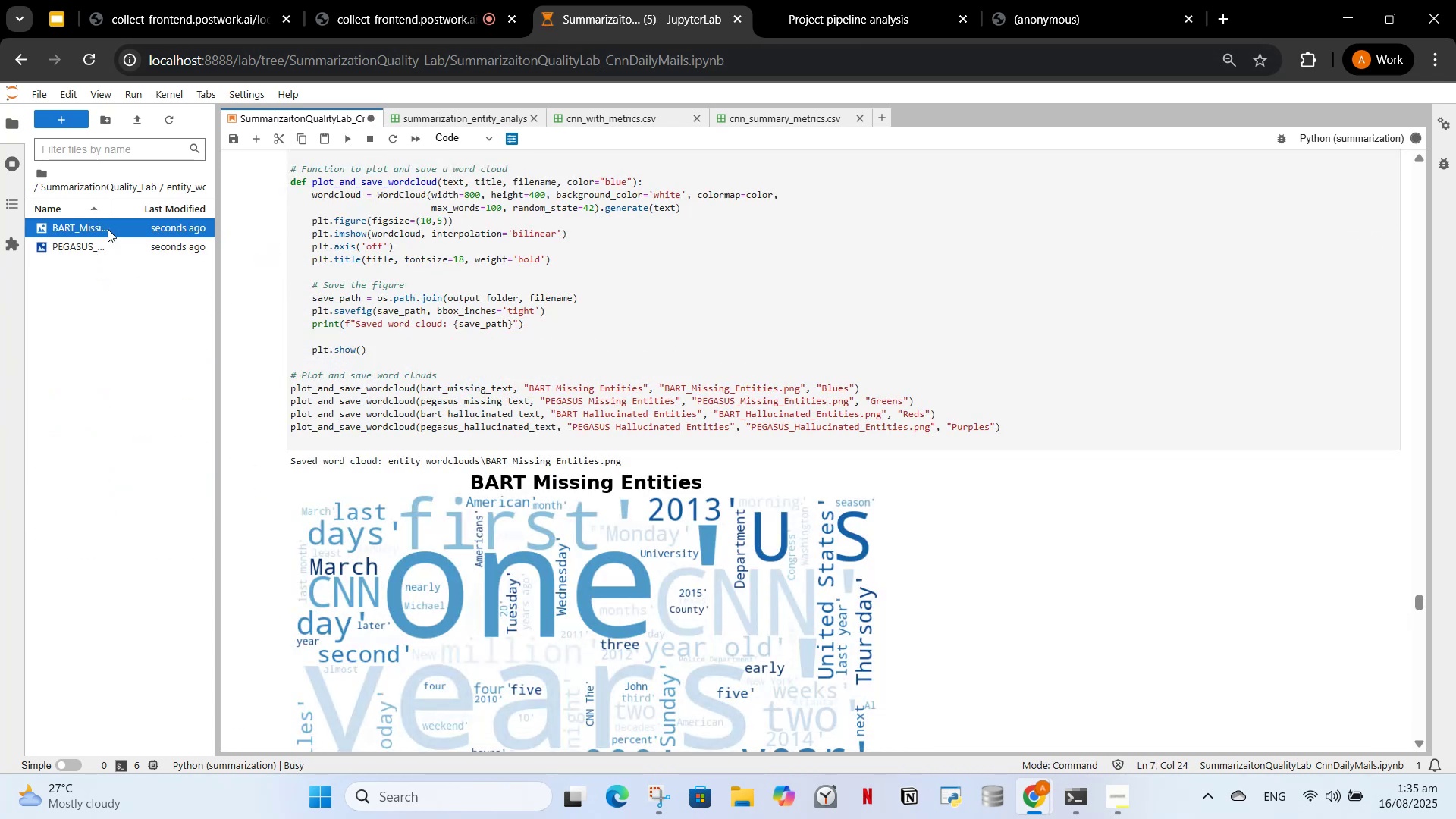 
triple_click([108, 229])
 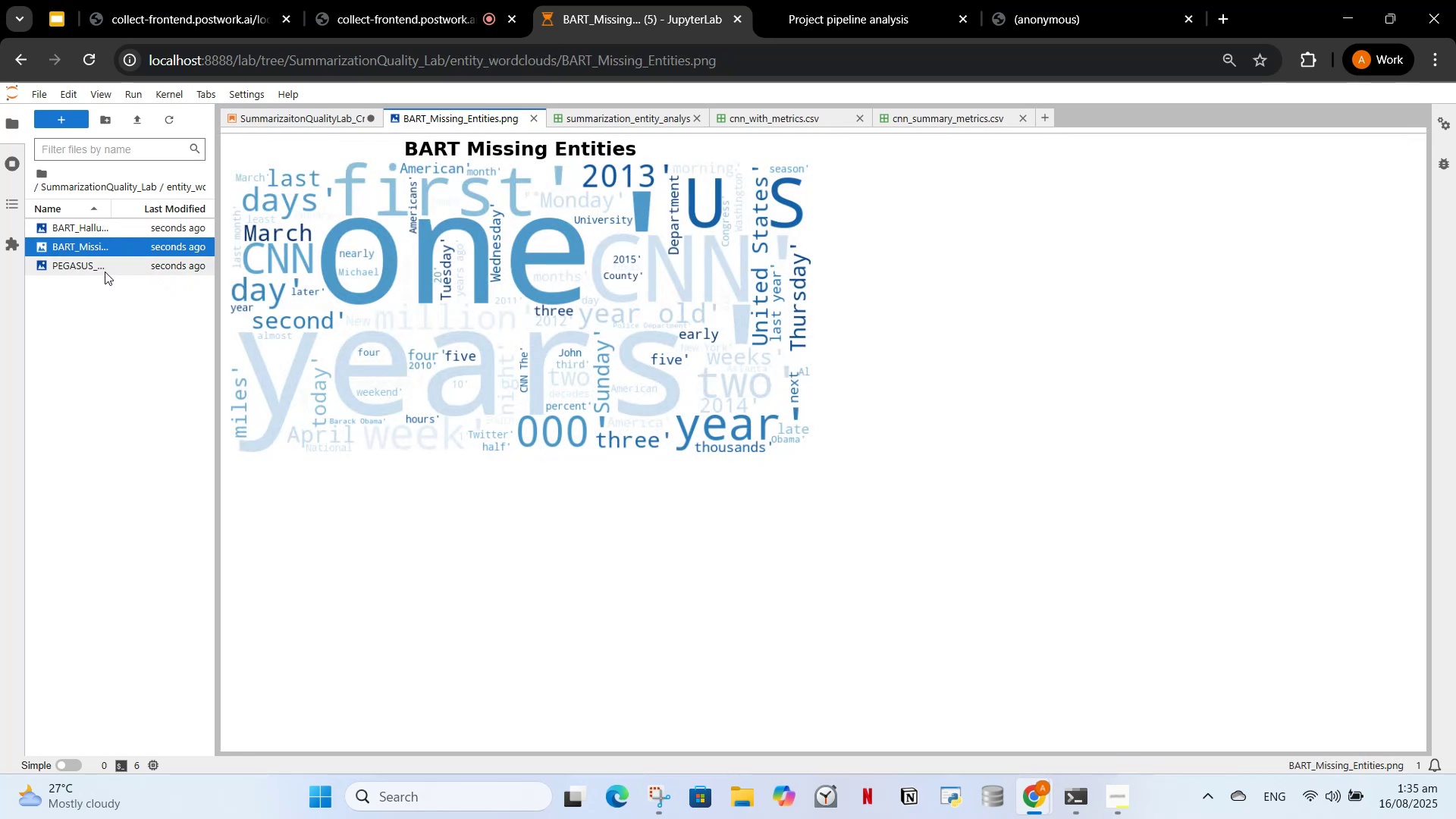 
double_click([105, 272])
 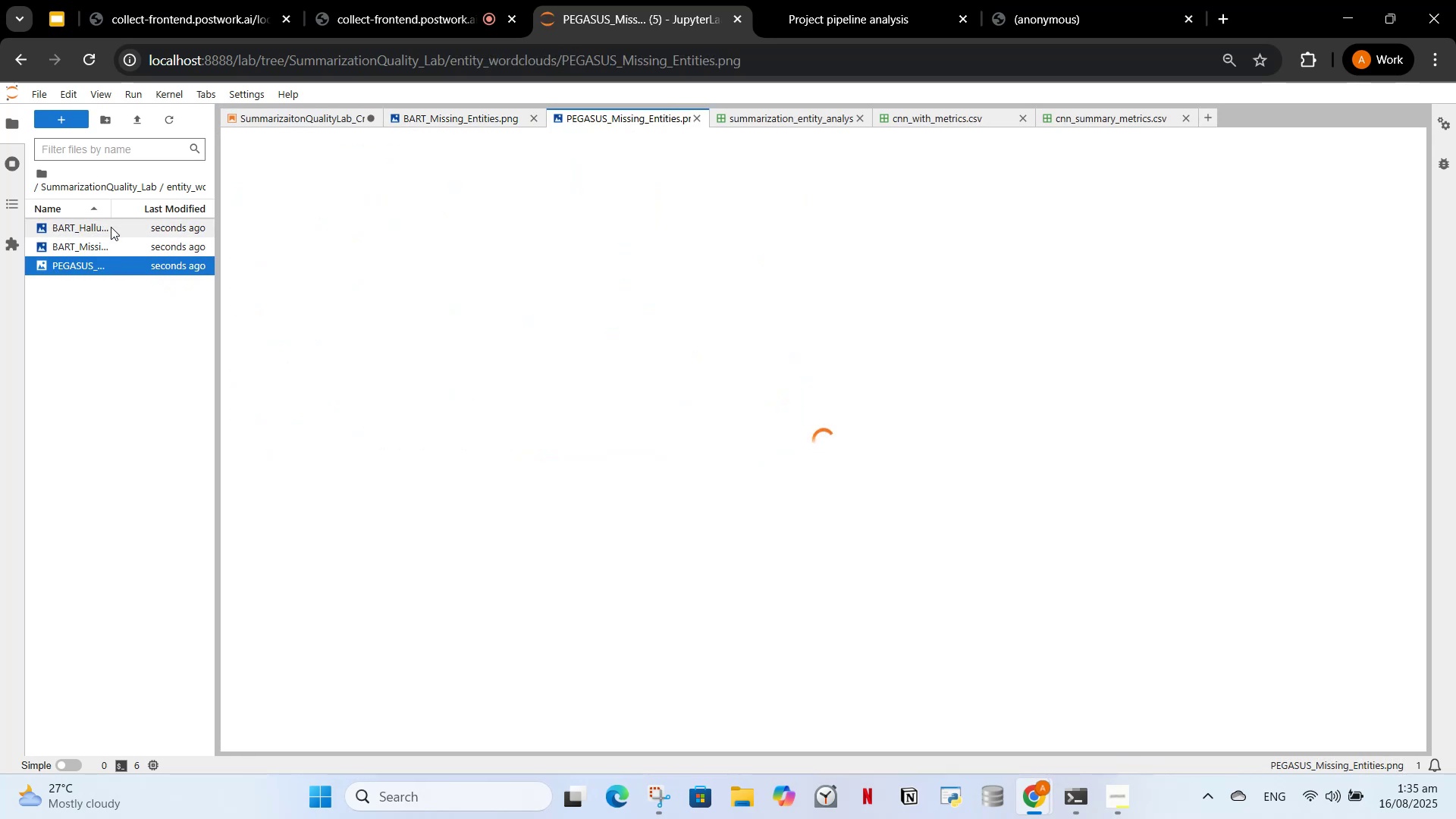 
left_click([111, 227])
 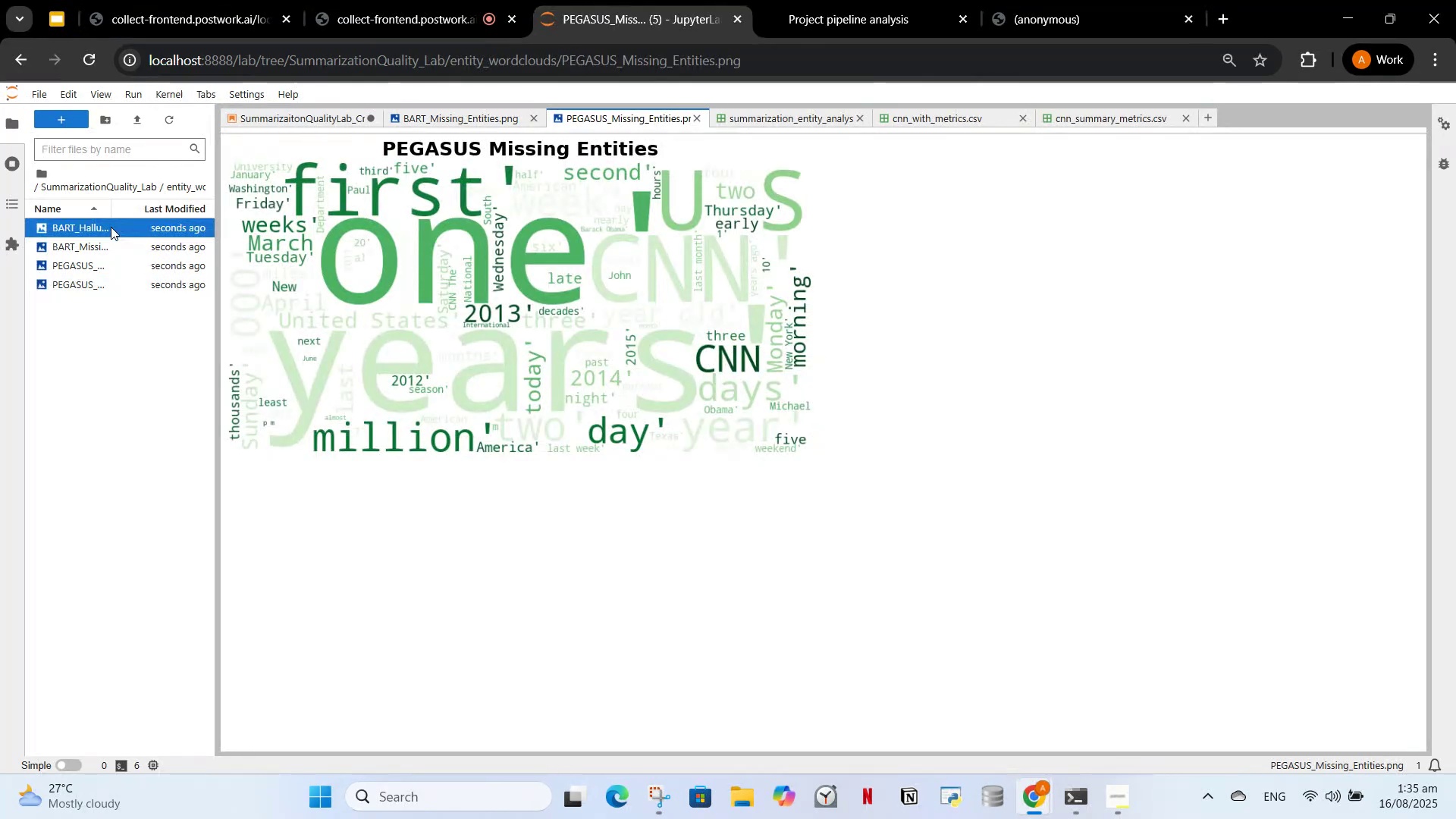 
double_click([111, 227])
 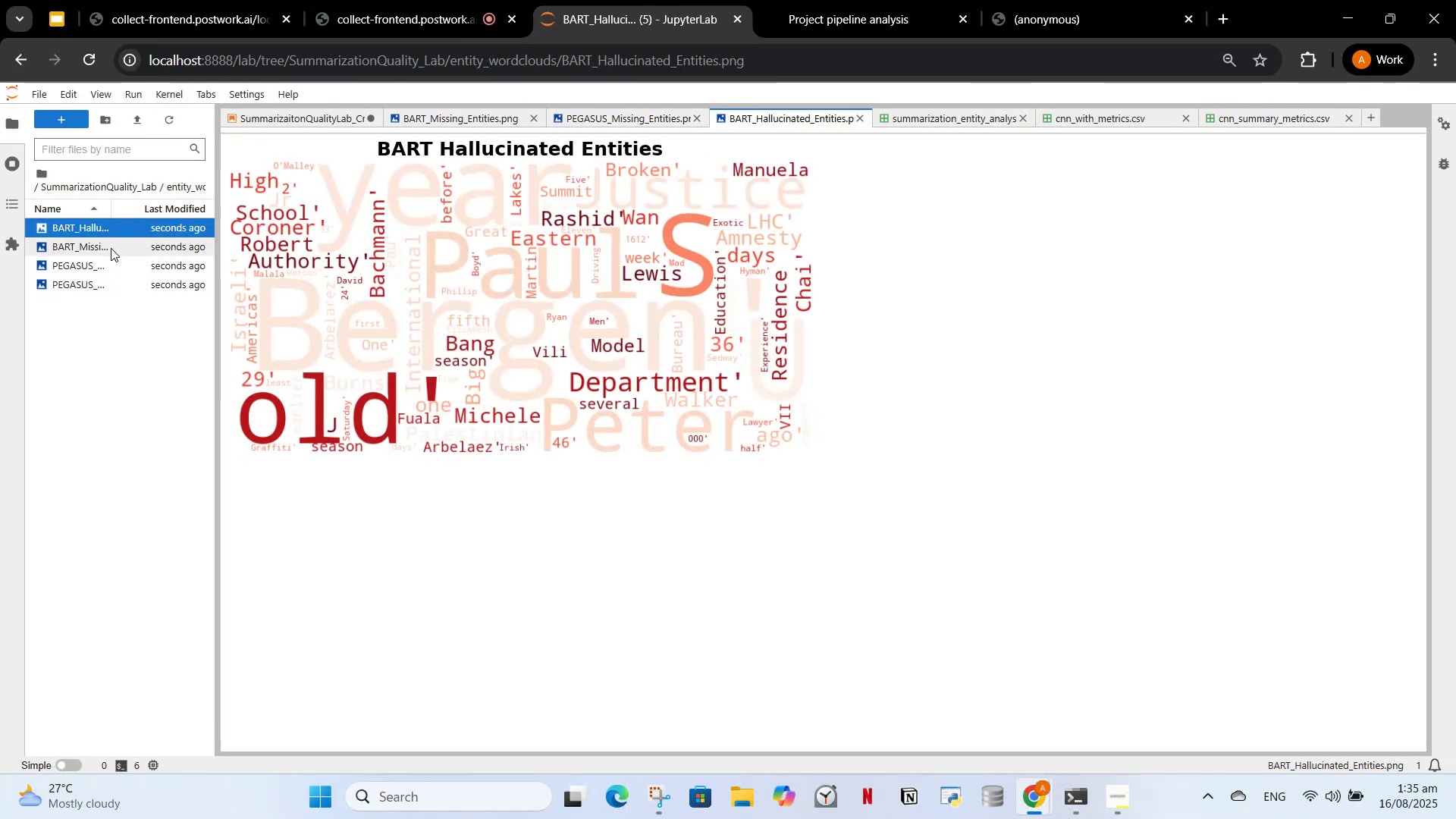 
left_click([111, 248])
 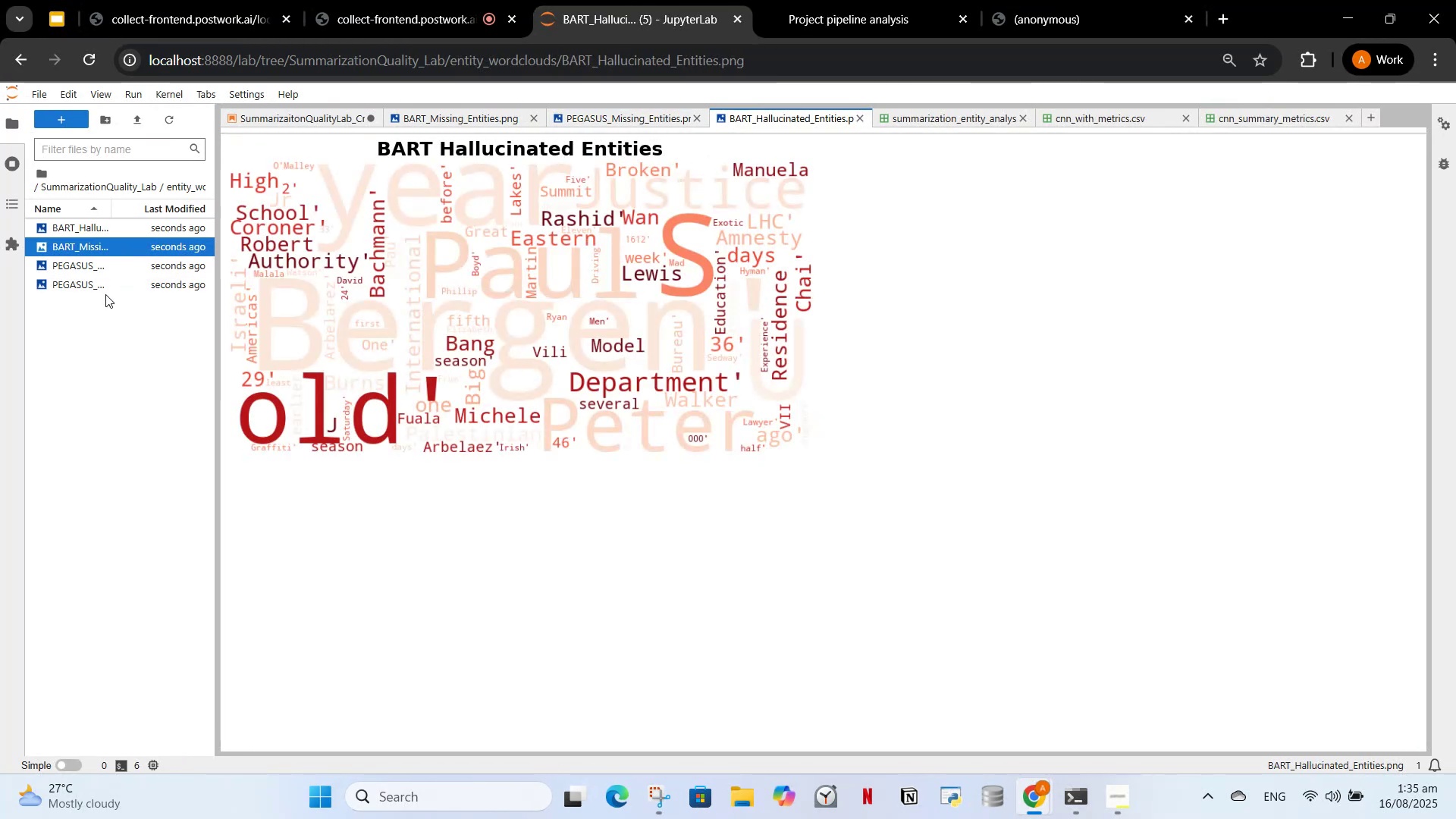 
left_click([105, 294])
 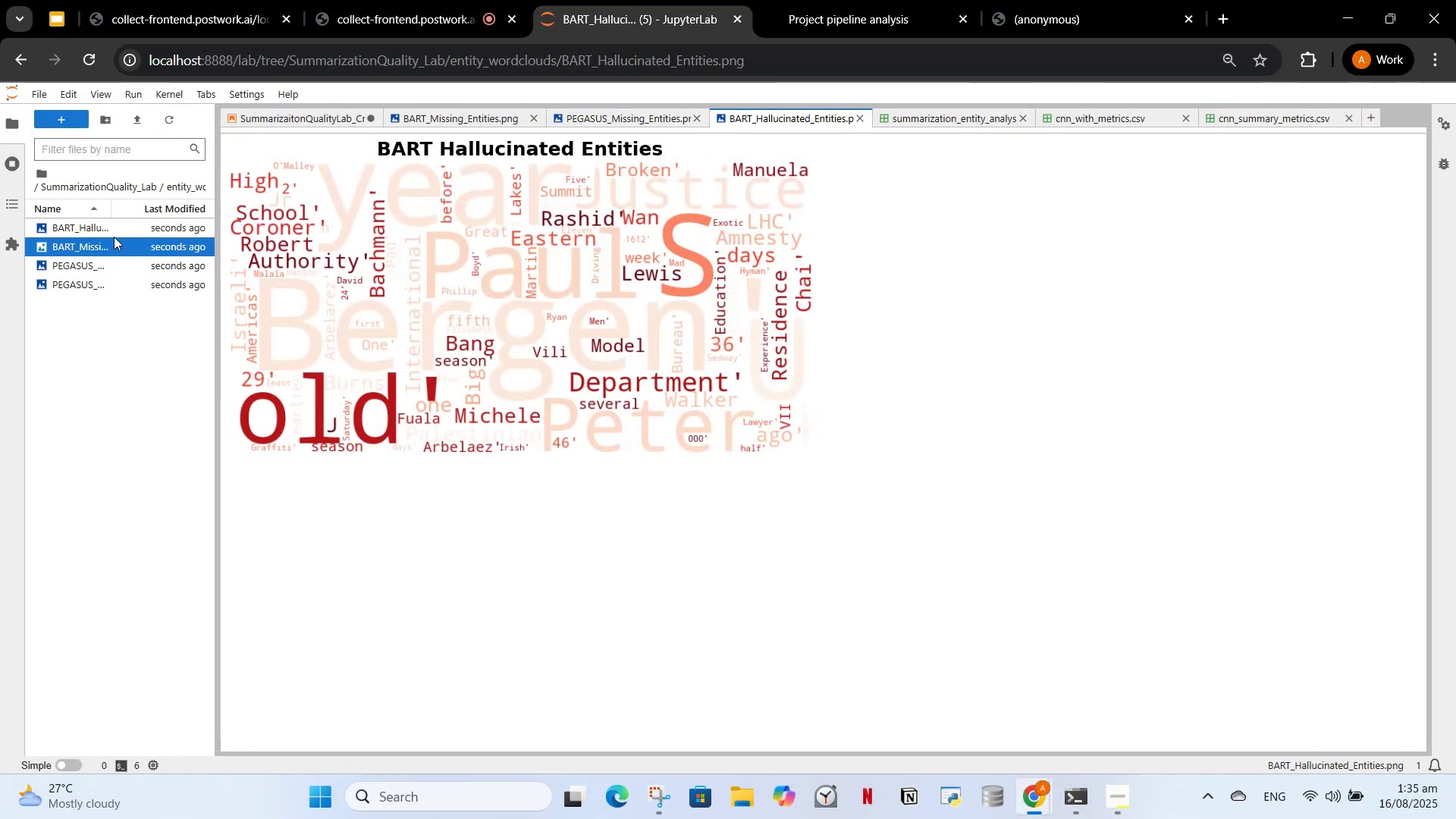 
left_click([114, 237])
 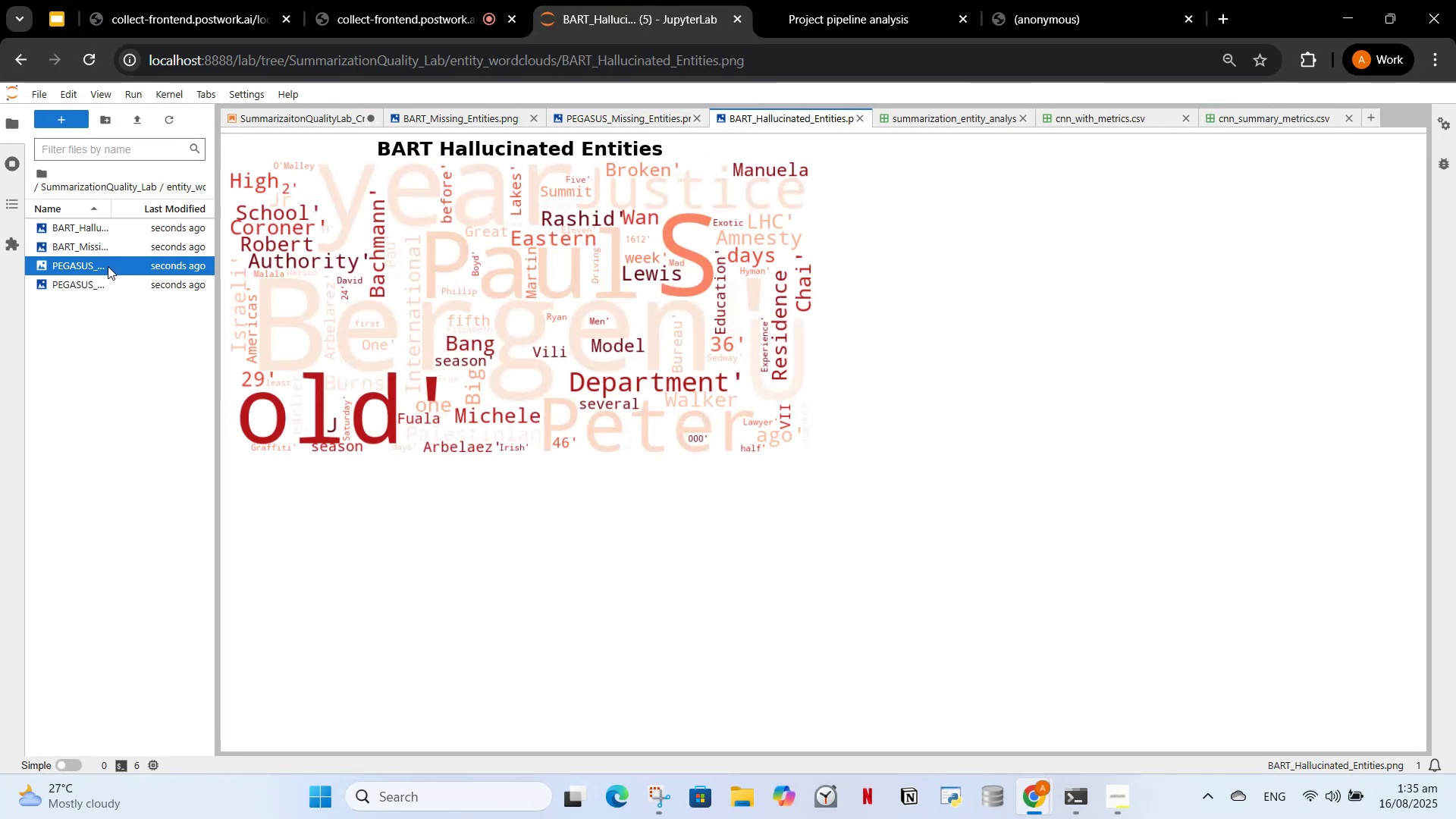 
double_click([107, 265])
 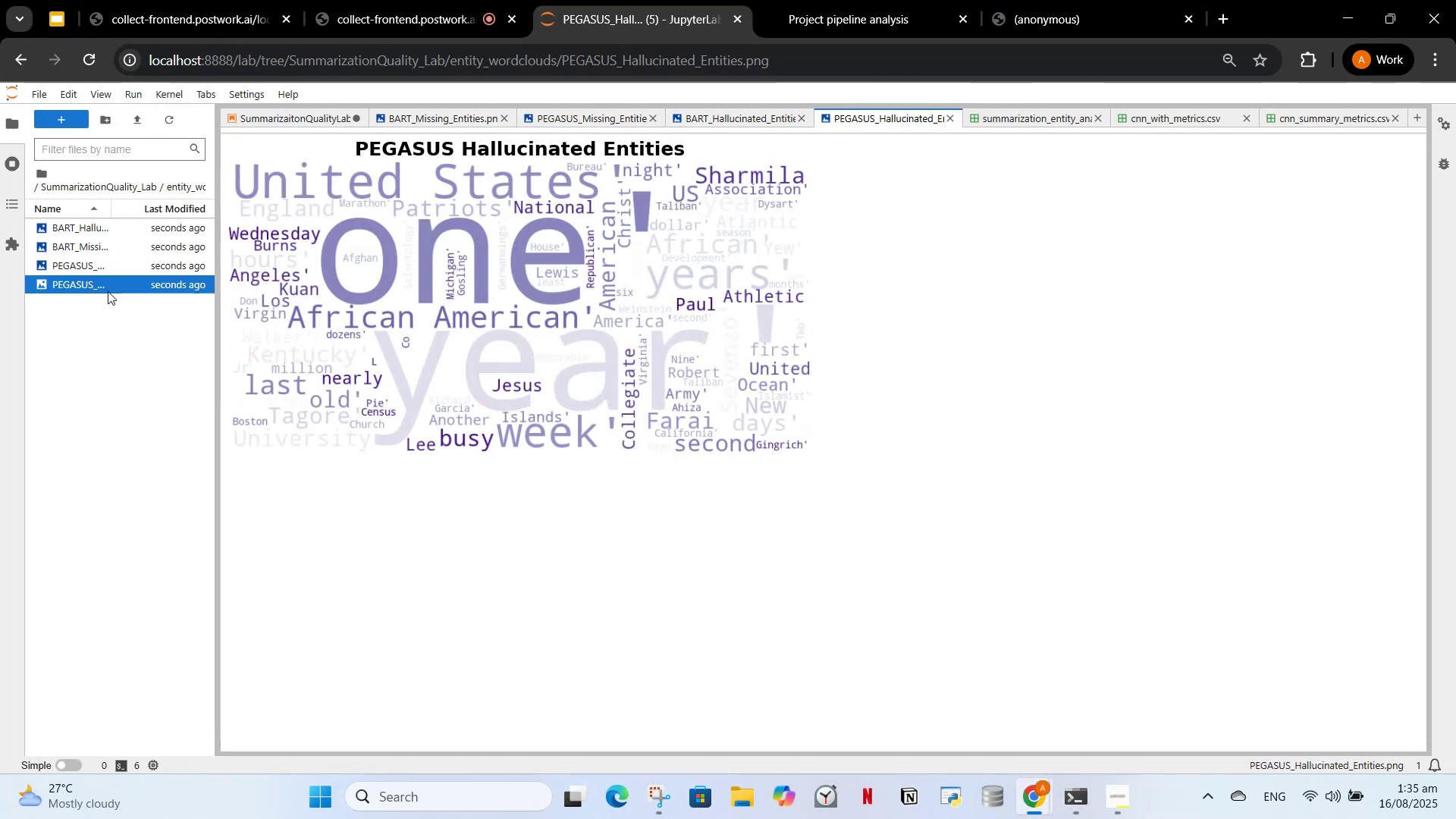 
double_click([108, 291])
 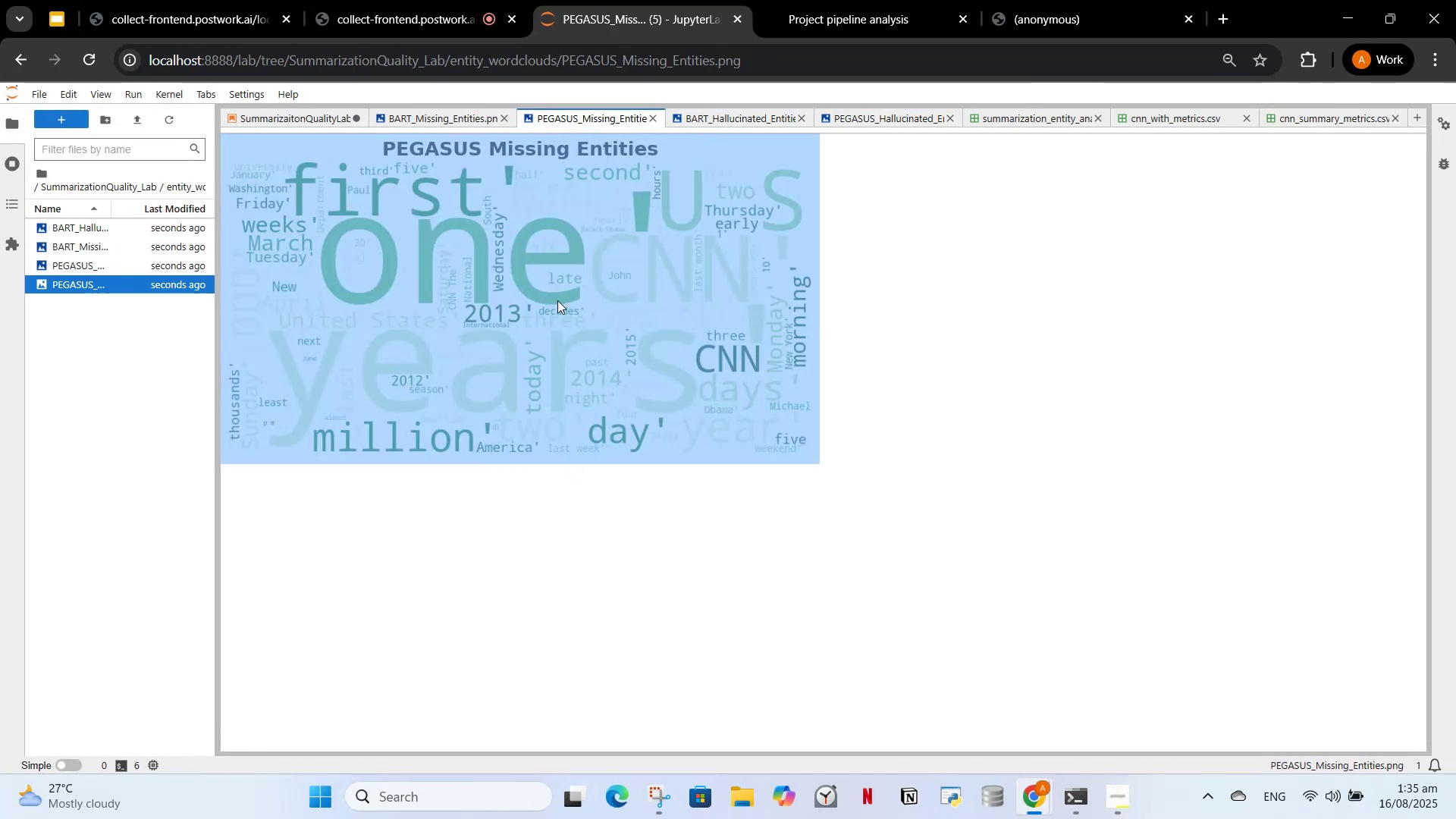 
left_click([622, 184])
 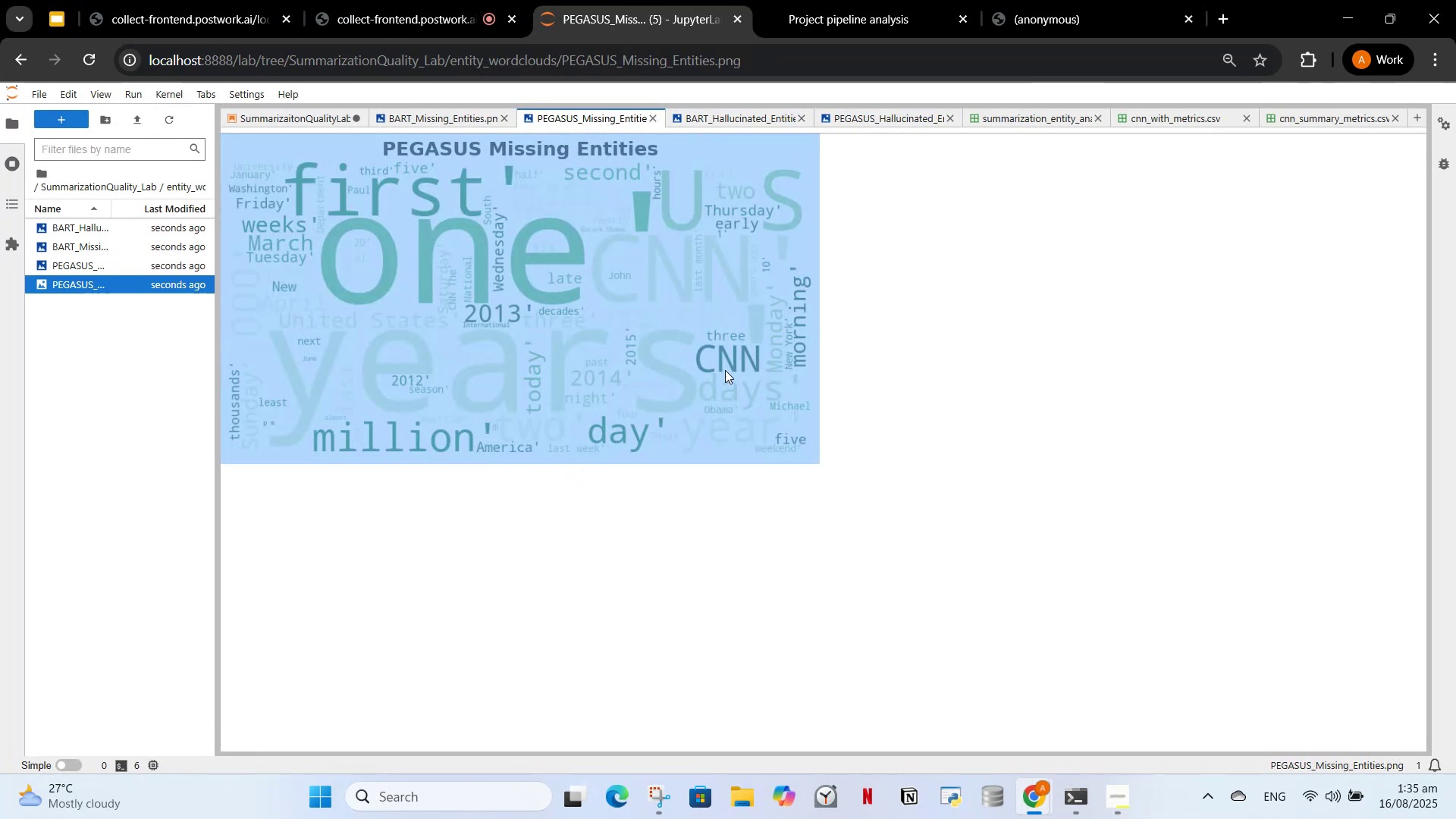 
double_click([725, 370])
 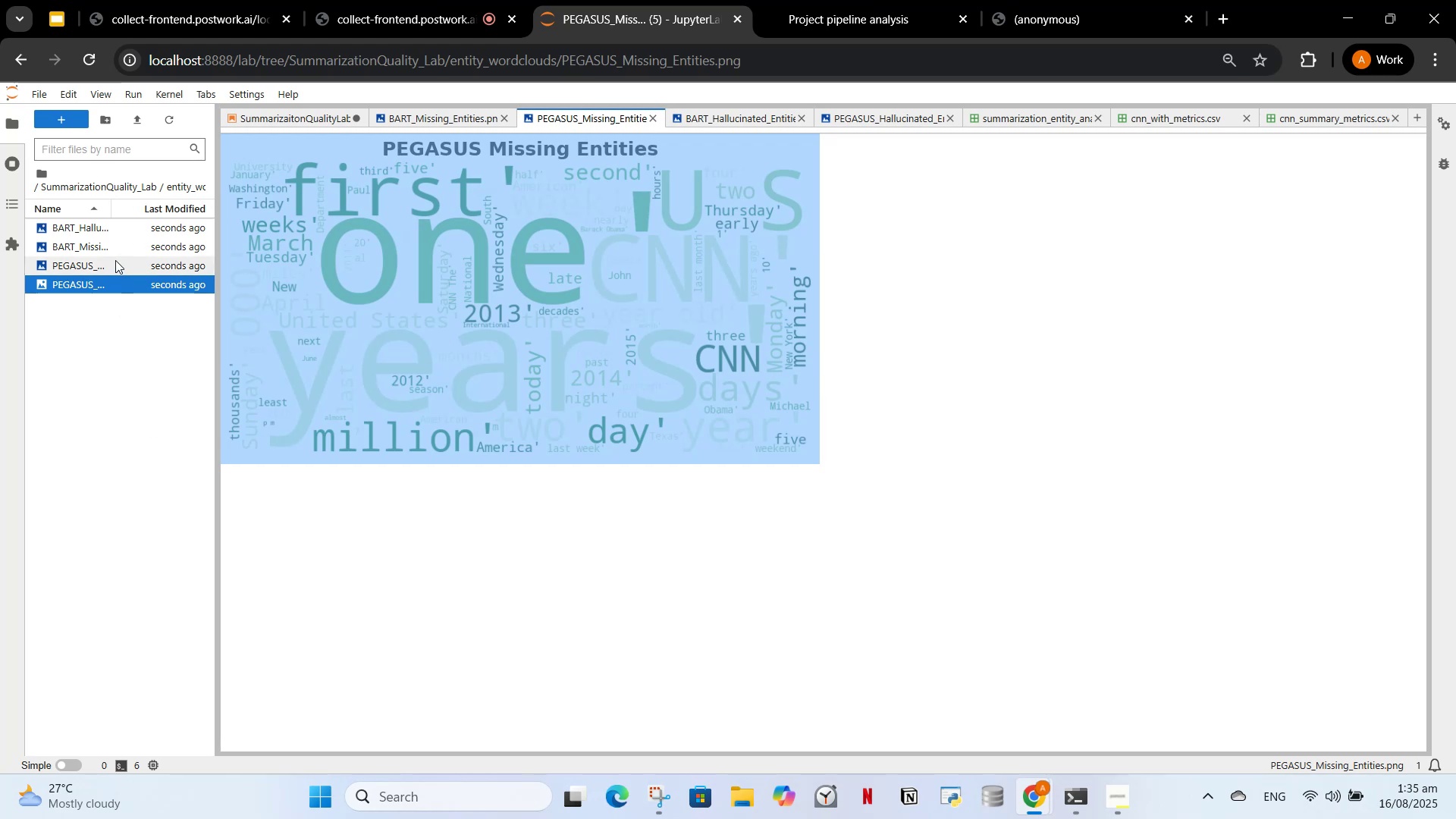 
double_click([125, 244])
 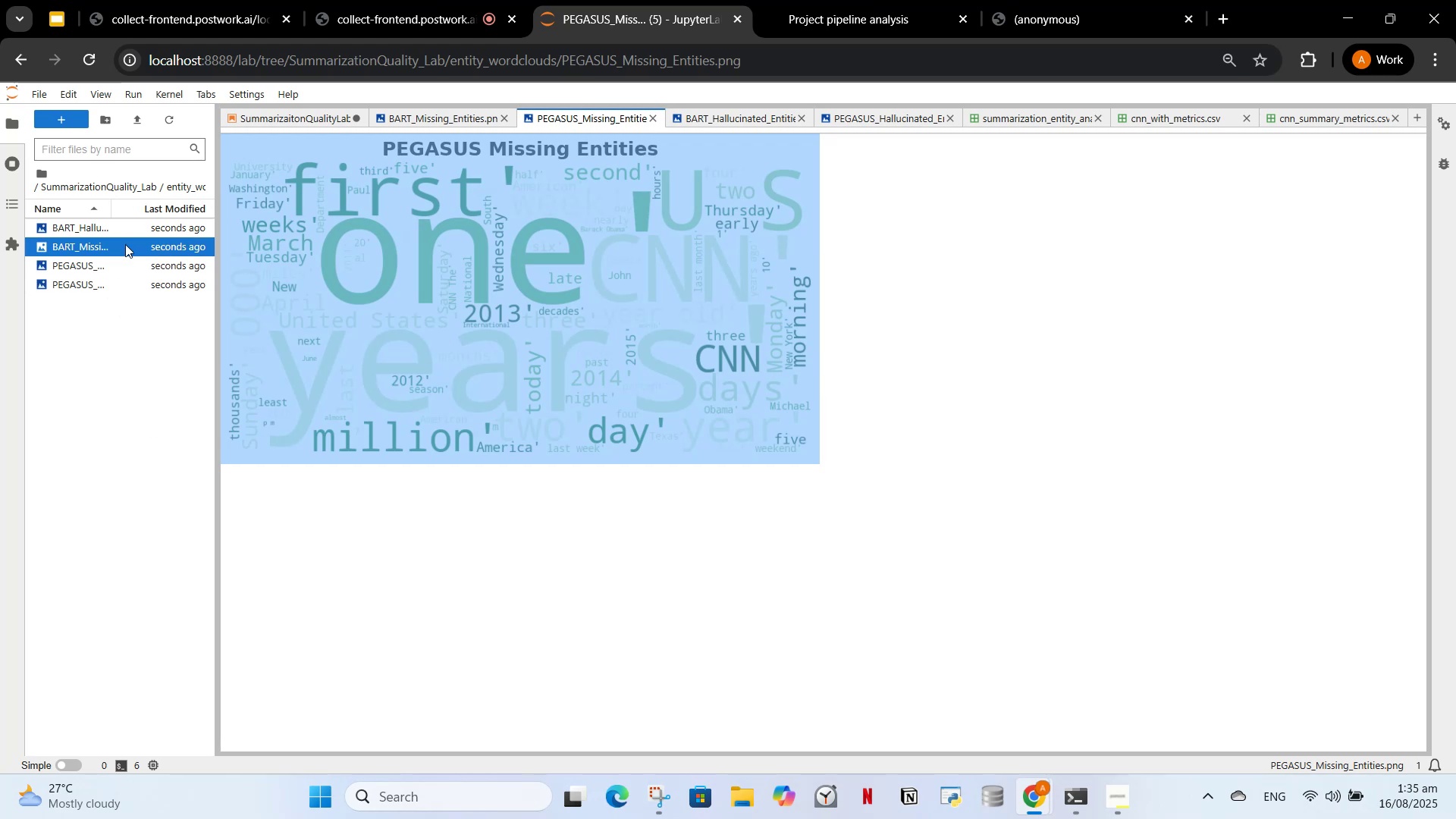 
triple_click([125, 244])
 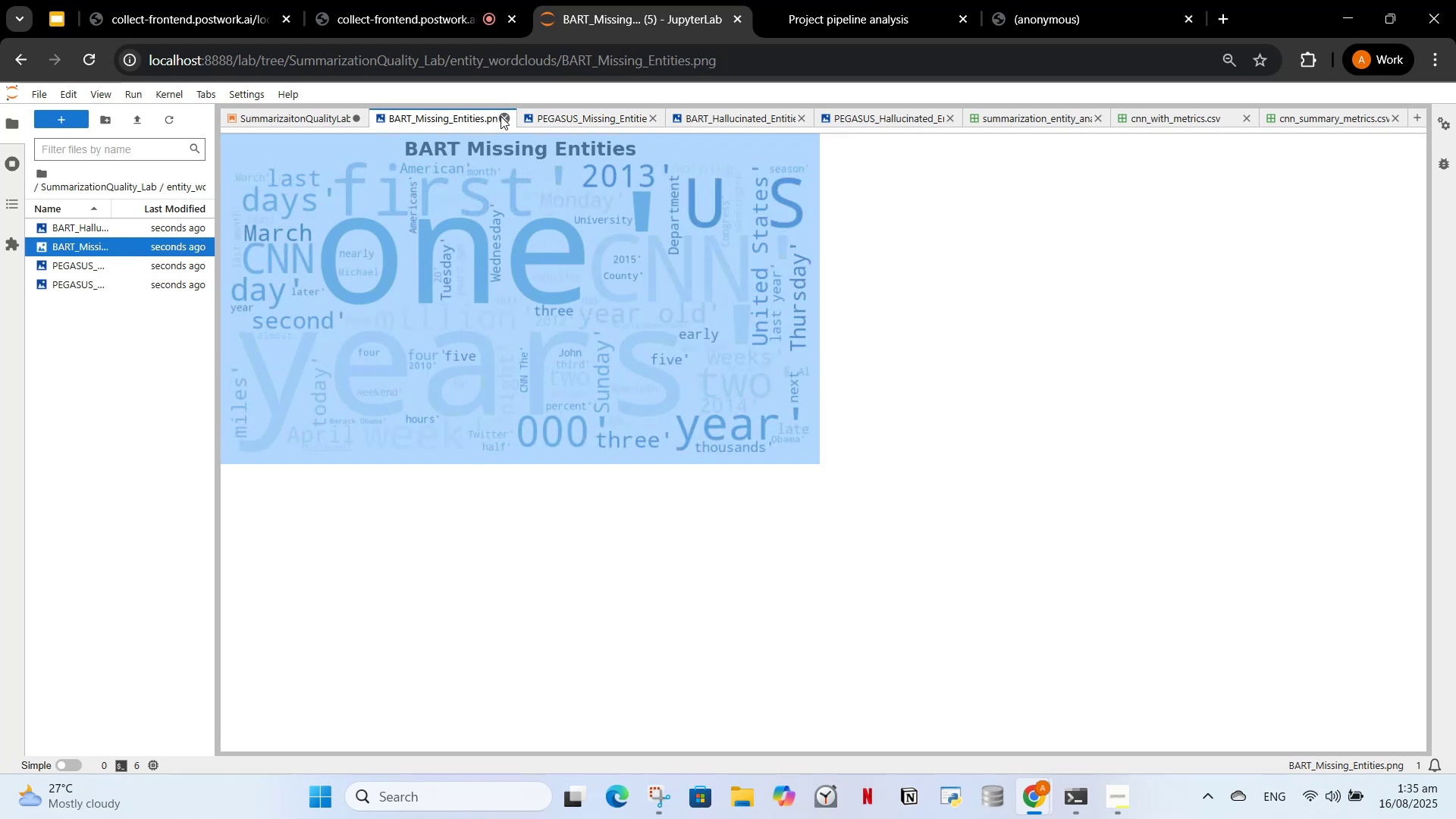 
double_click([500, 116])
 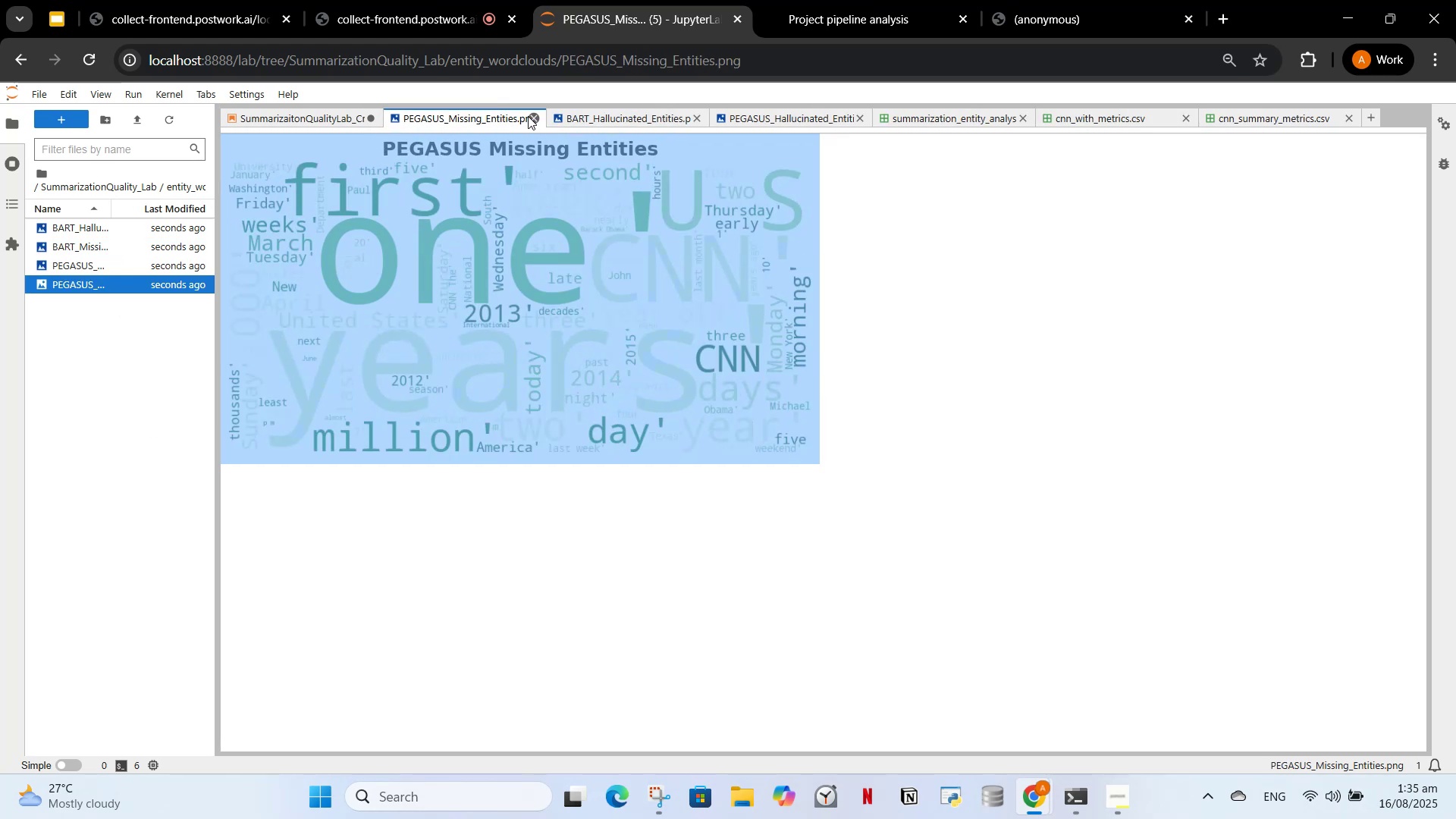 
left_click([528, 116])
 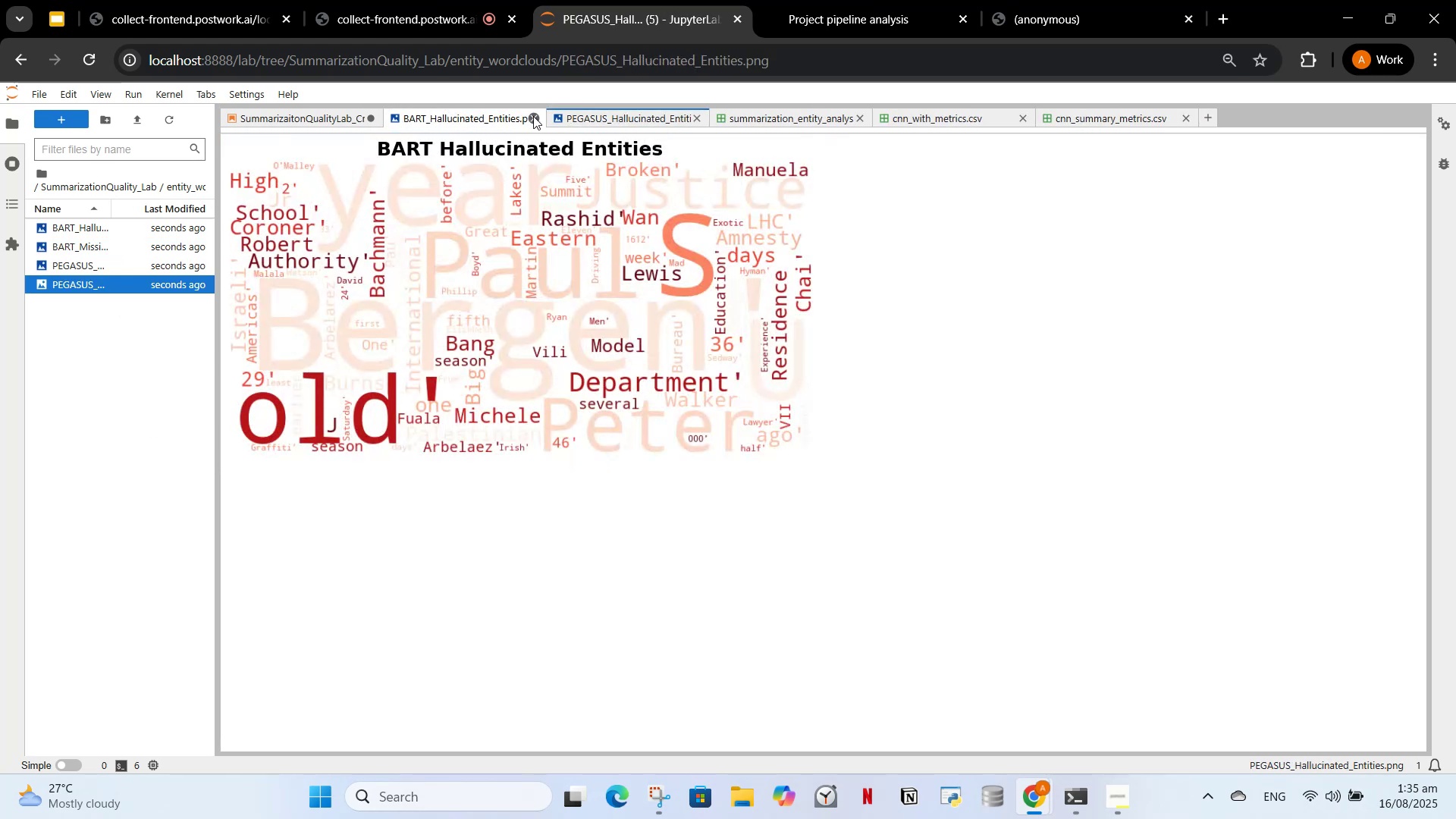 
left_click([533, 116])
 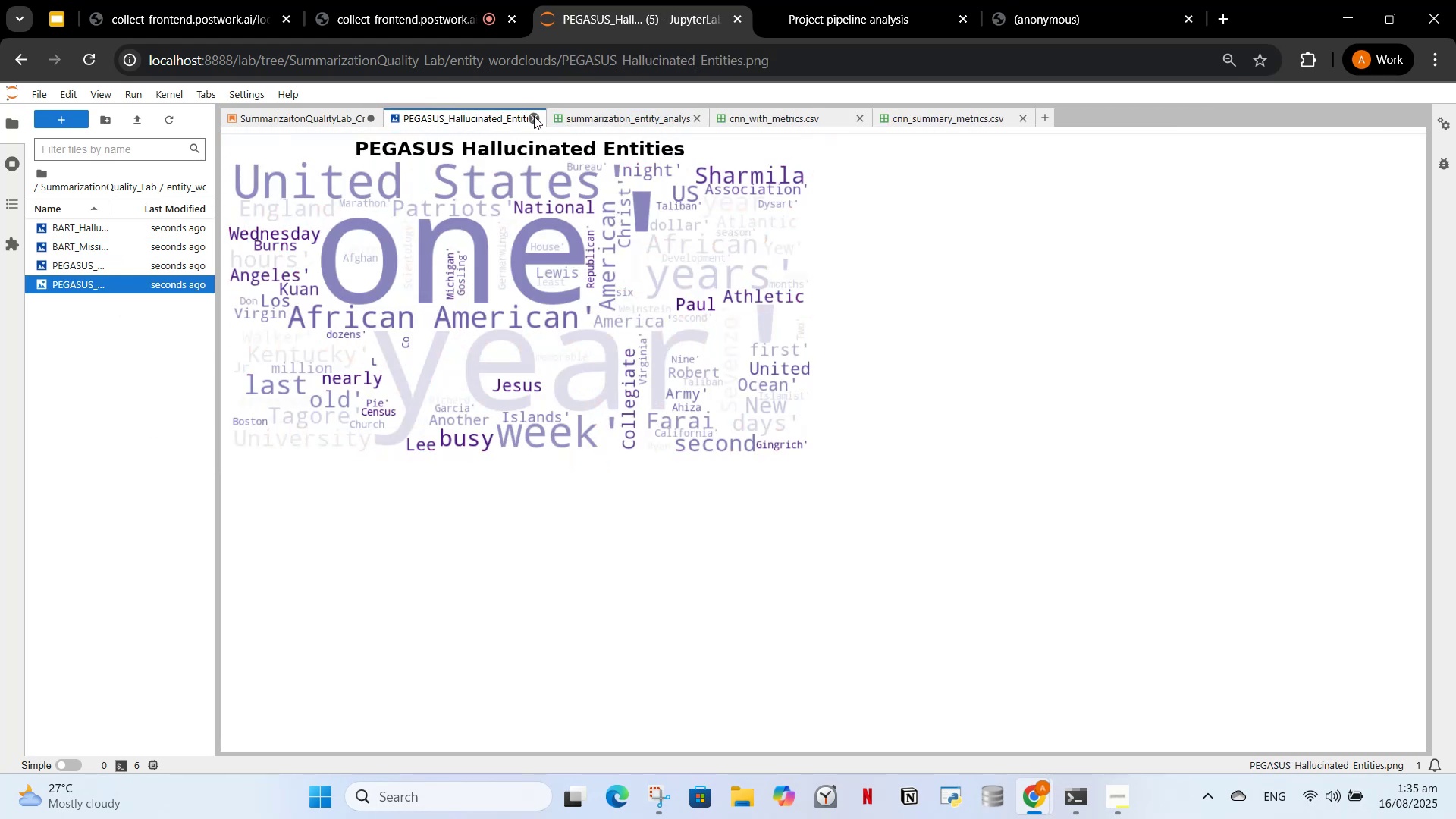 
left_click([534, 116])
 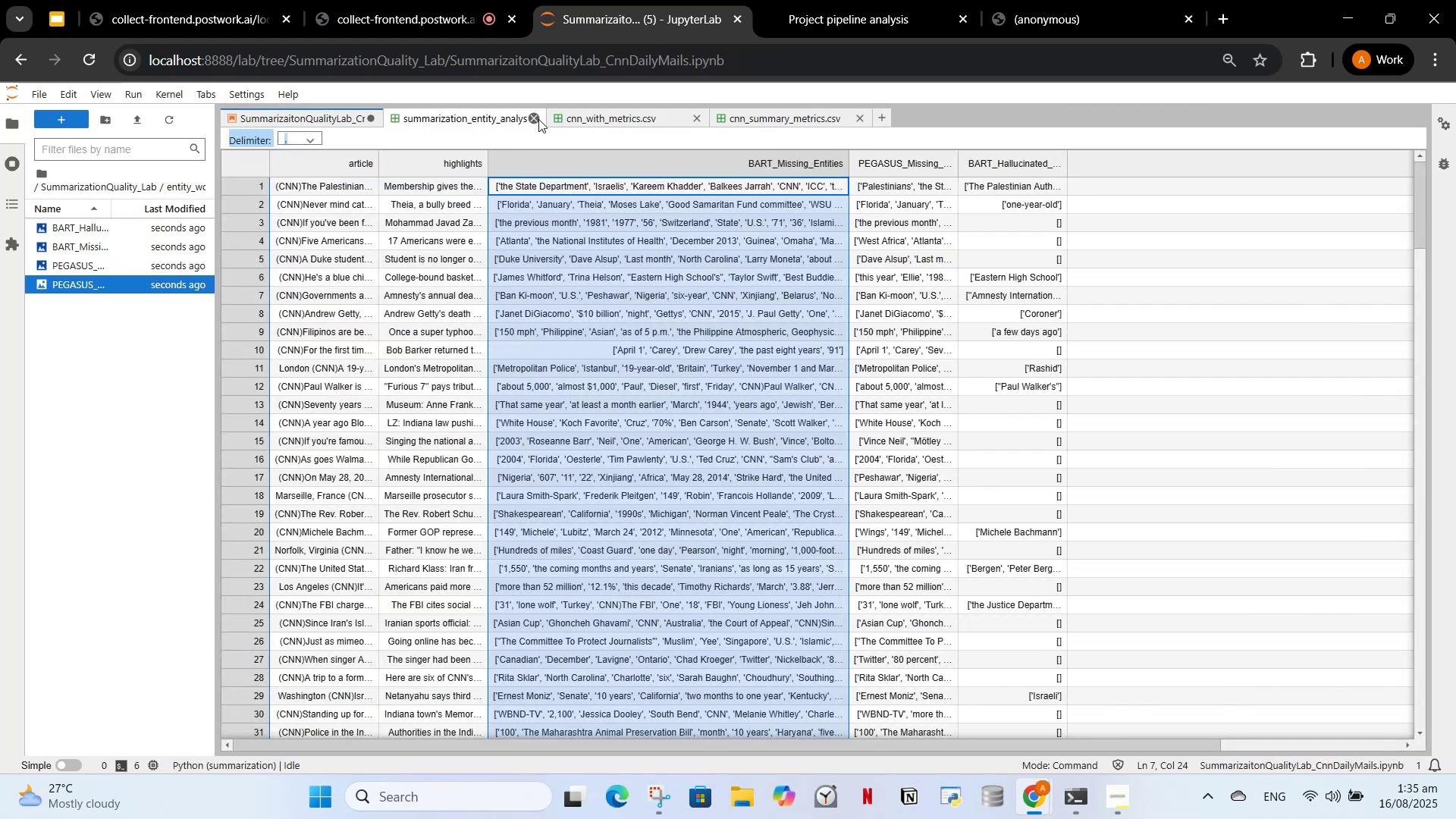 
left_click([538, 119])
 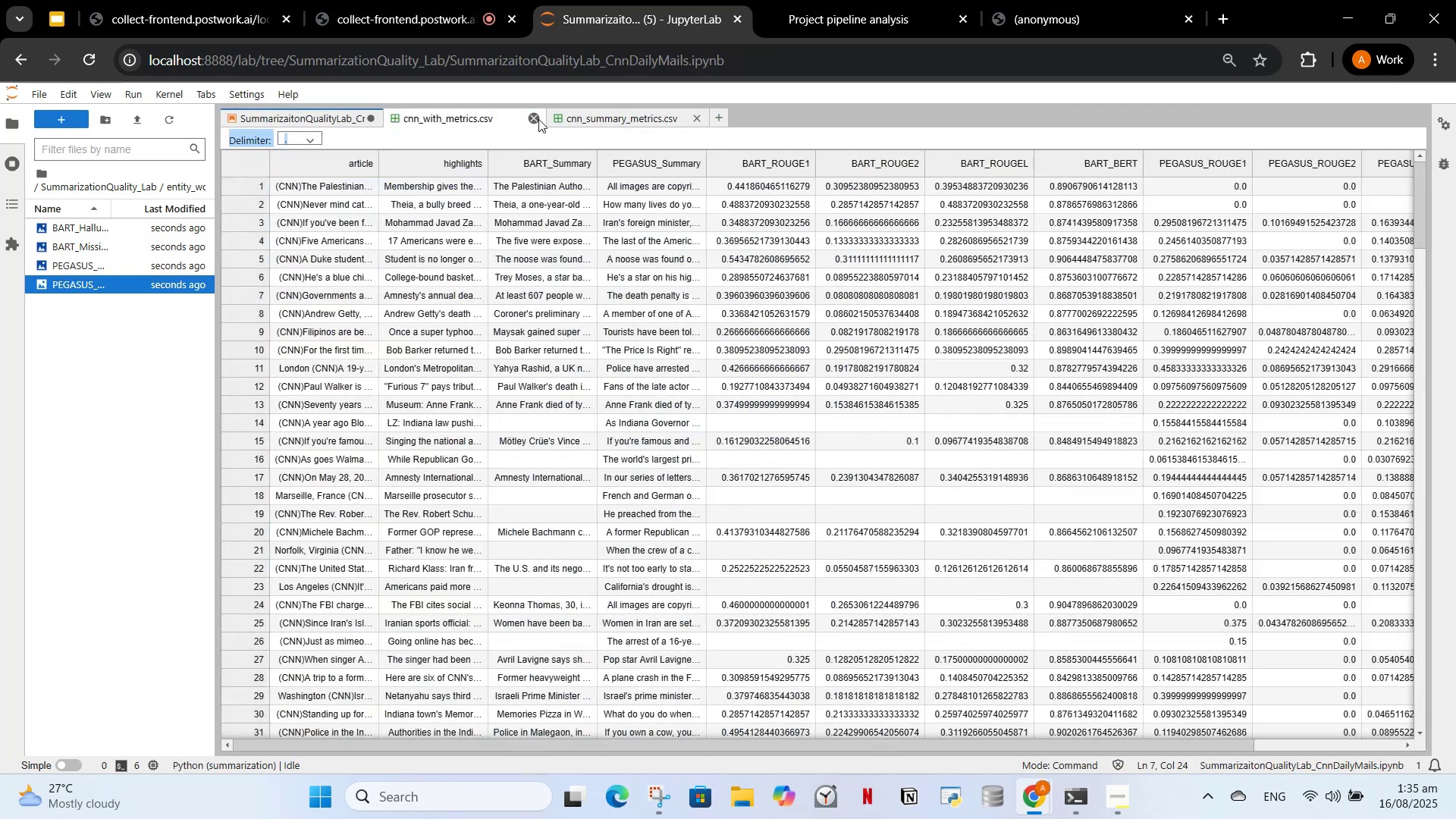 
left_click([538, 119])
 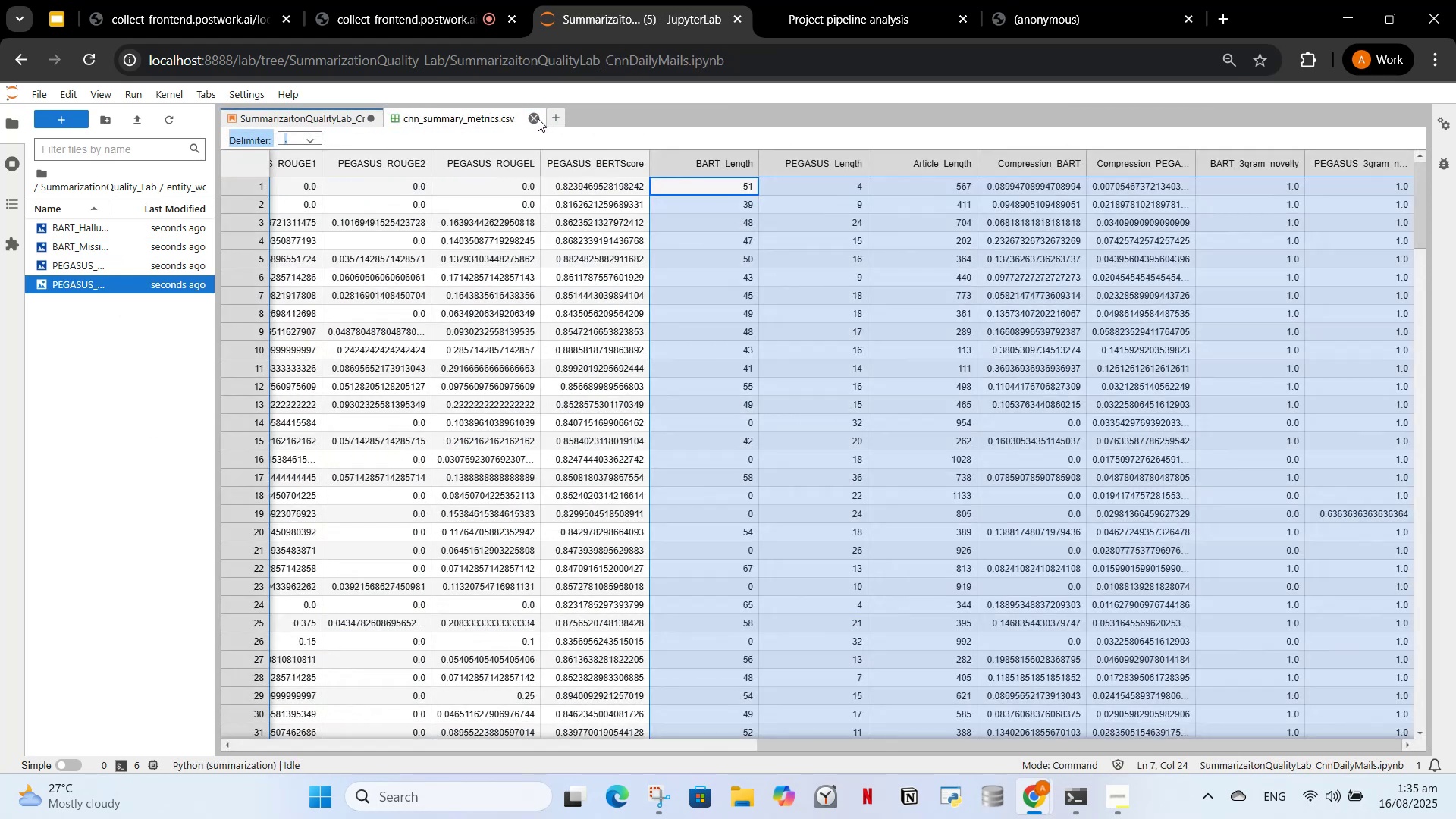 
left_click([538, 118])
 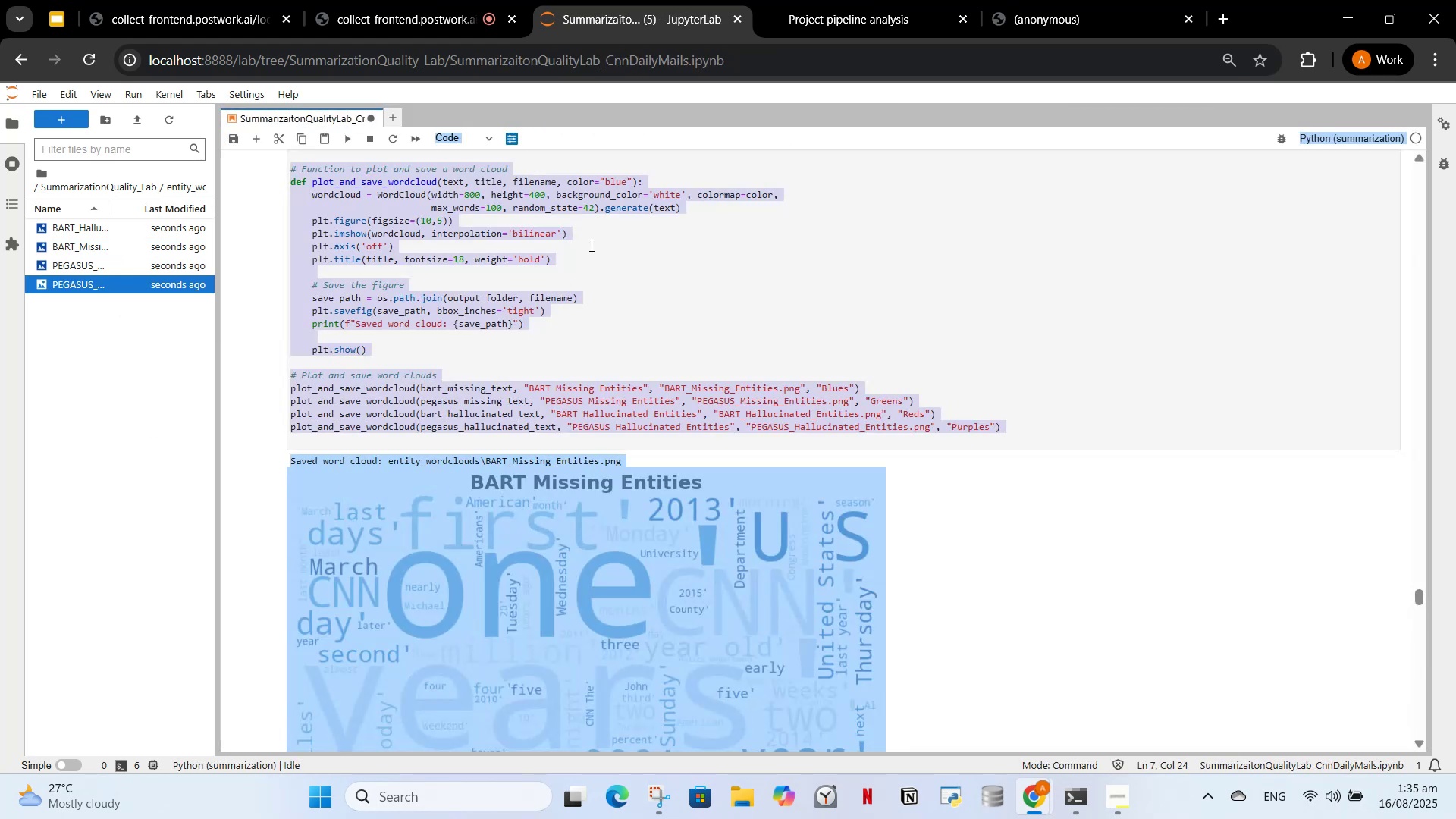 
scroll: coordinate [541, 450], scroll_direction: up, amount: 26.0
 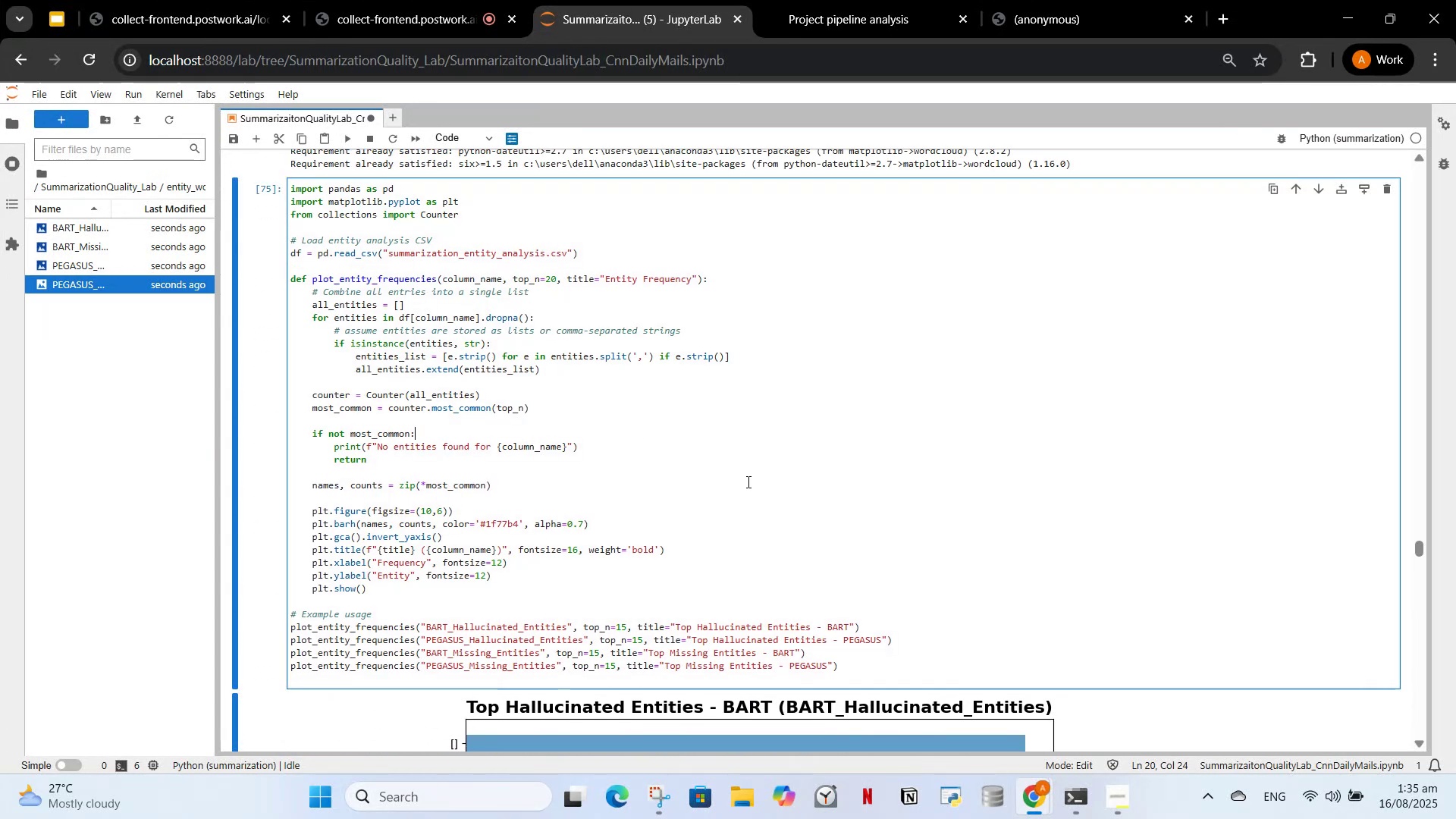 
key(Control+ControlLeft)
 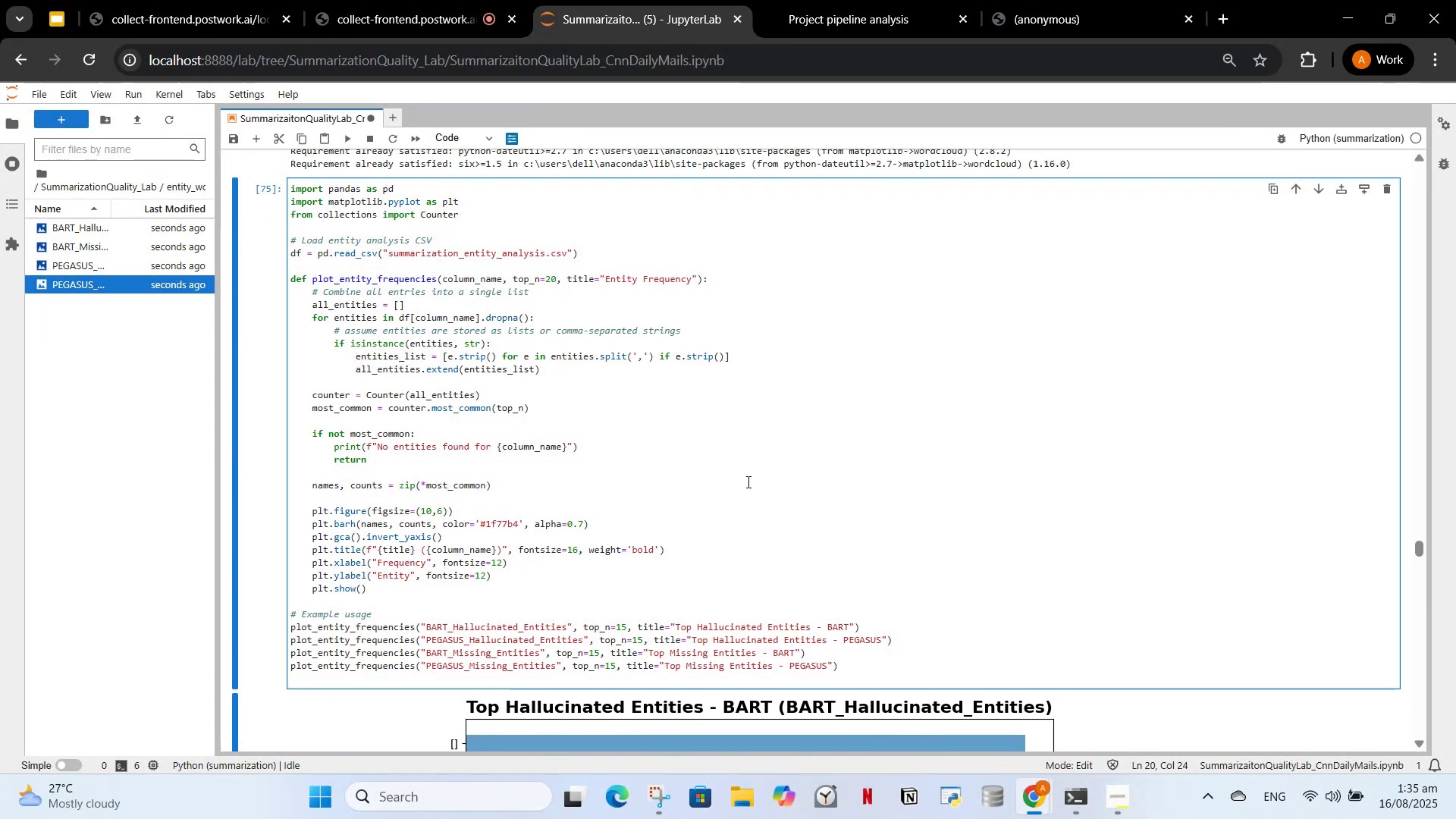 
key(Control+A)
 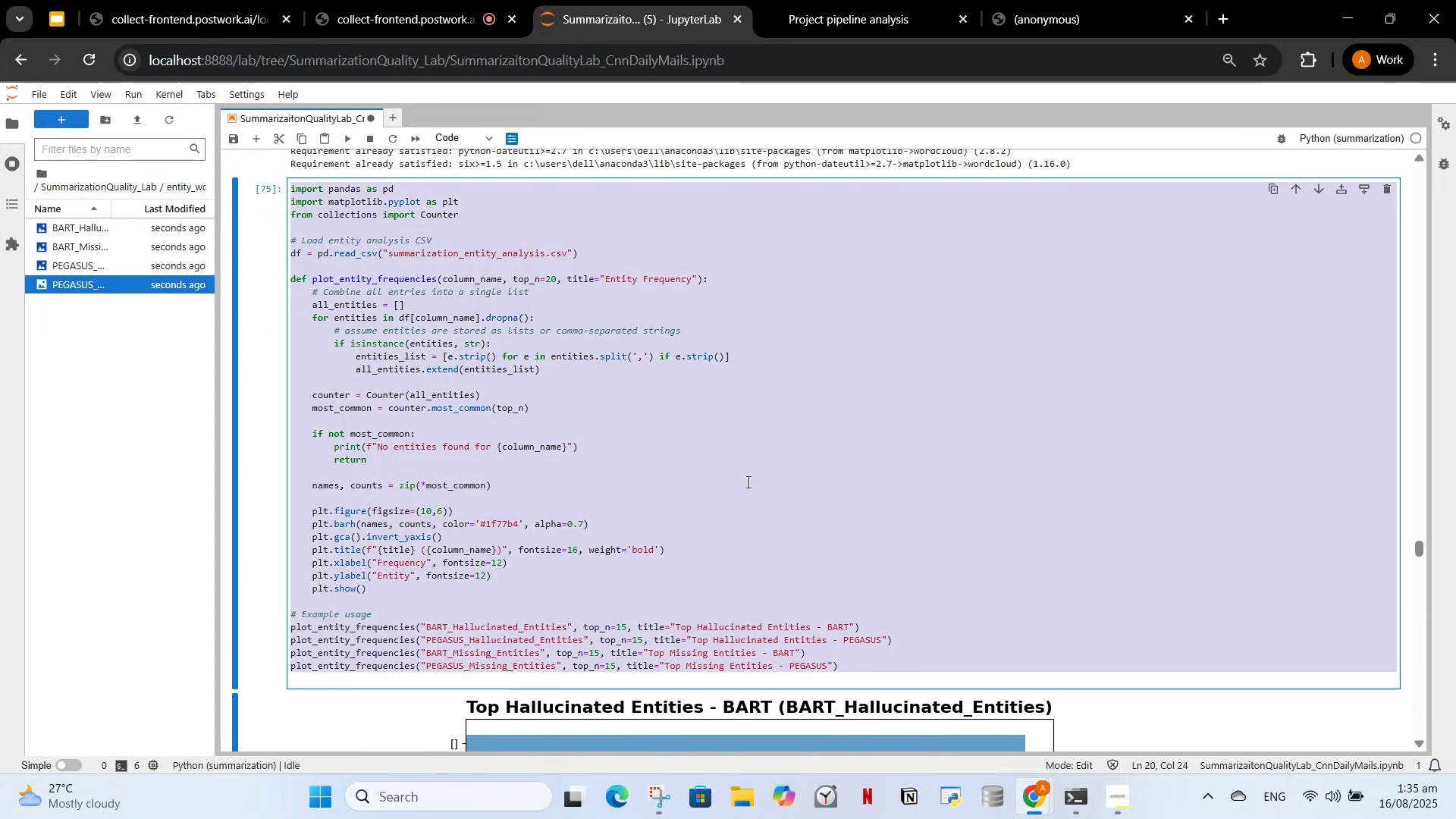 
key(Control+C)
 